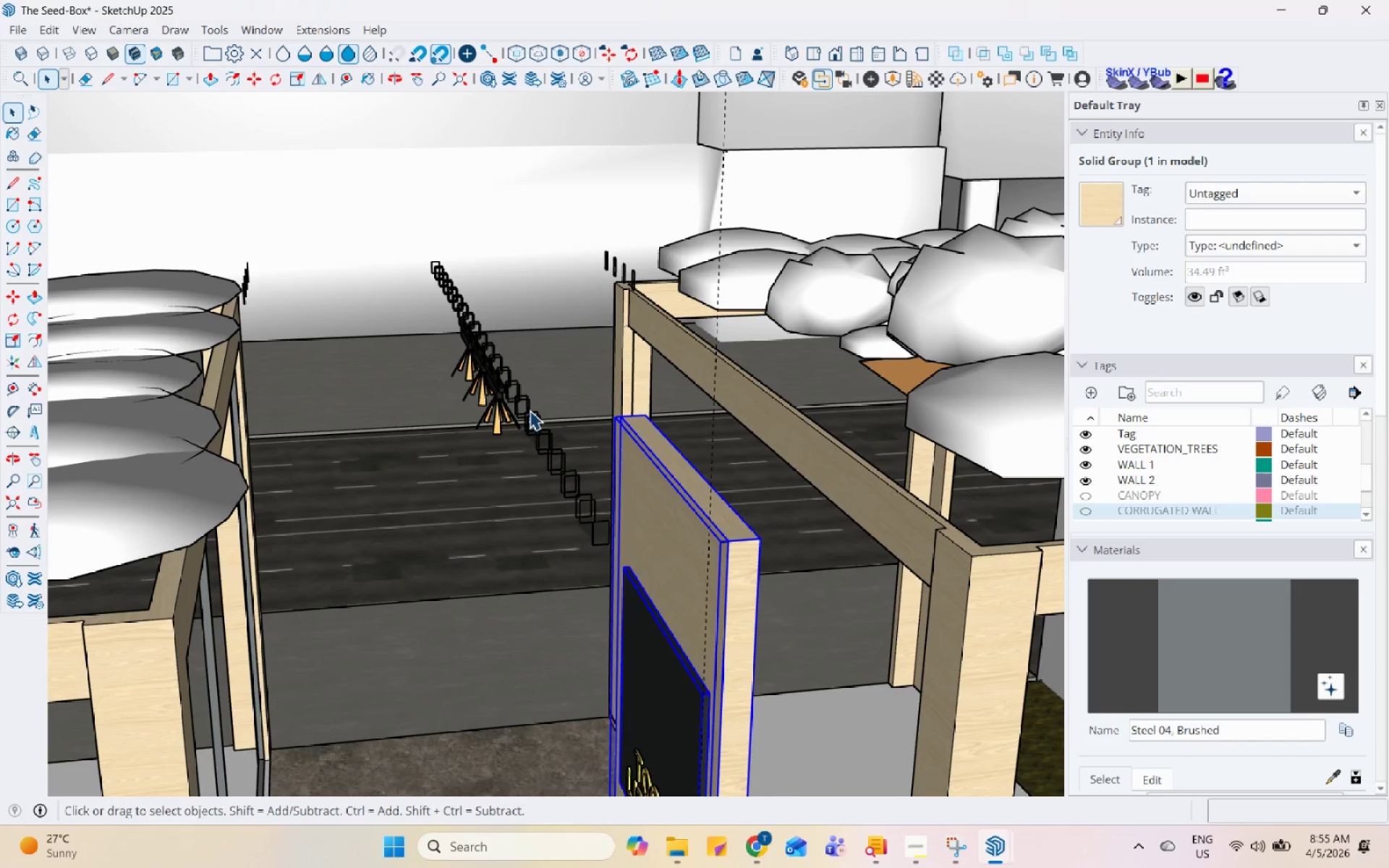 
scroll: coordinate [747, 419], scroll_direction: up, amount: 14.0
 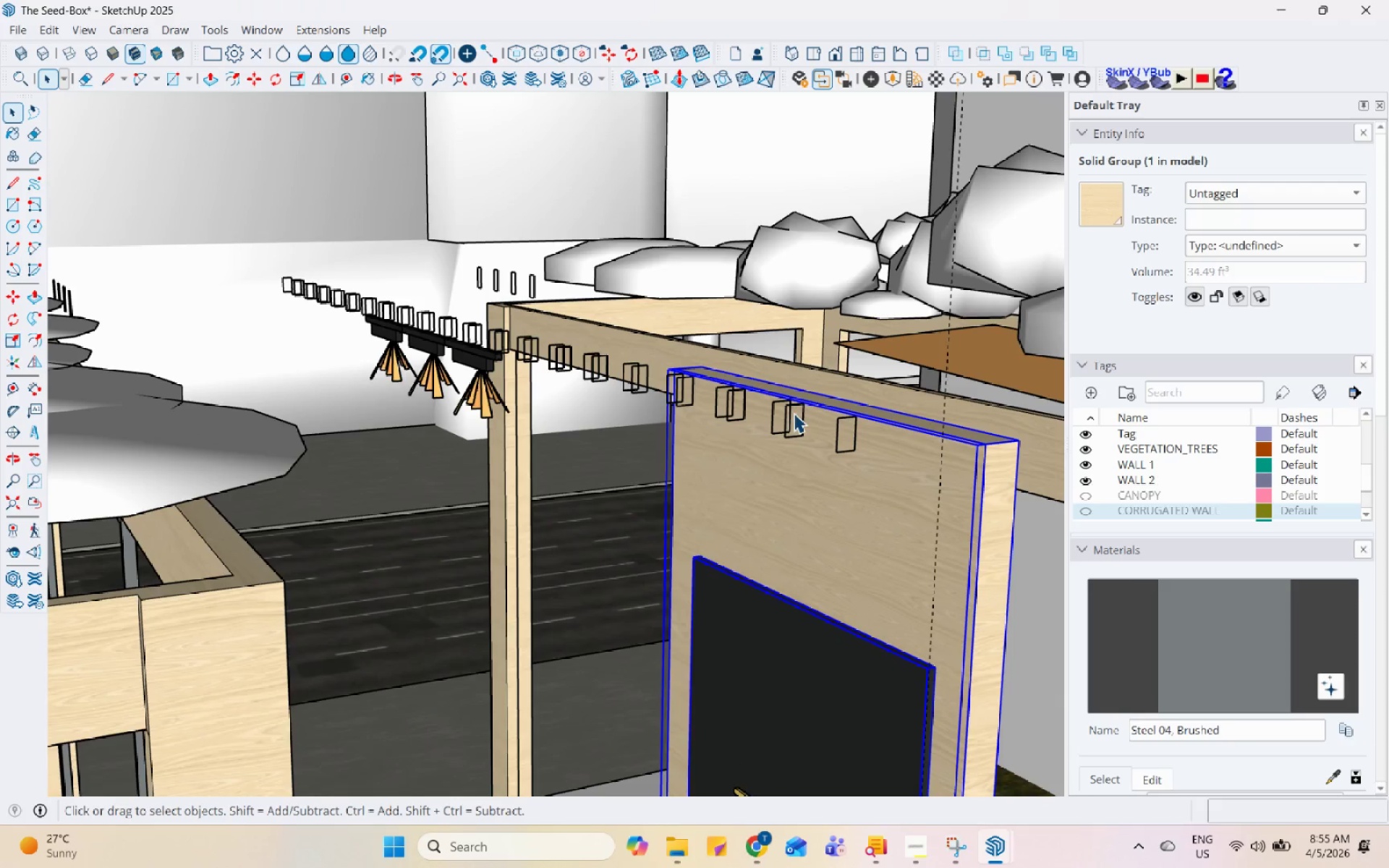 
left_click([794, 407])
 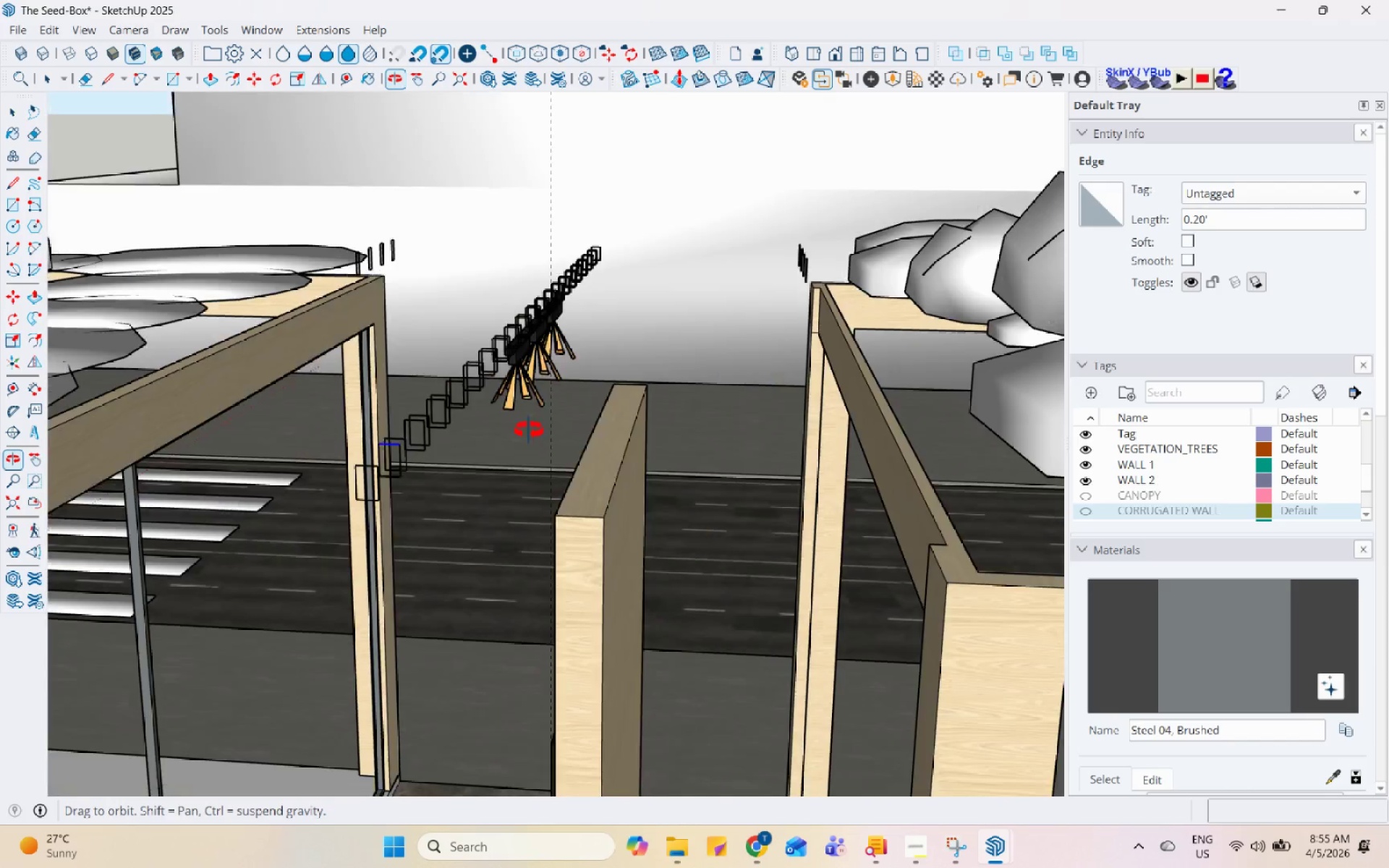 
scroll: coordinate [379, 469], scroll_direction: down, amount: 30.0
 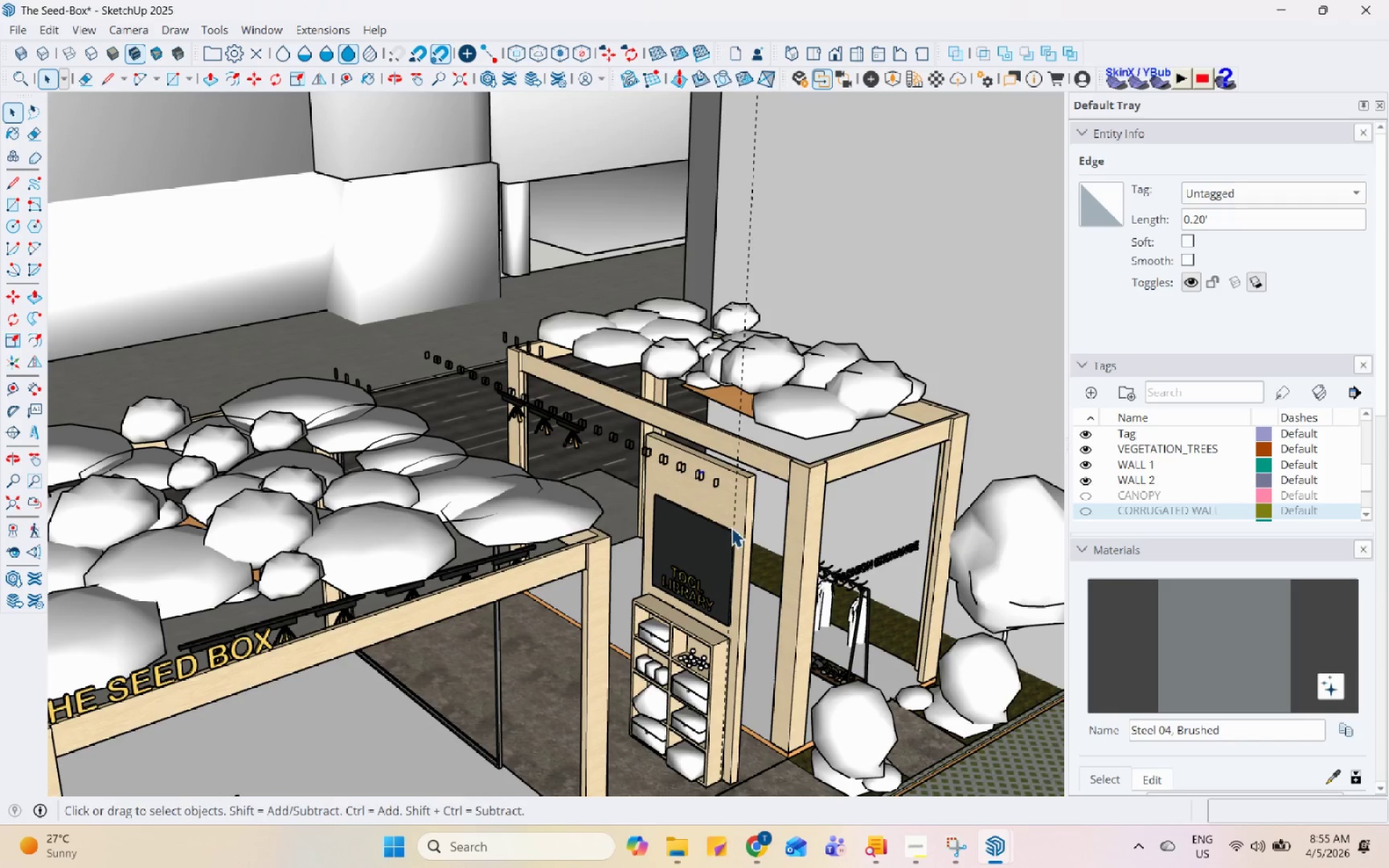 
scroll: coordinate [555, 366], scroll_direction: up, amount: 5.0
 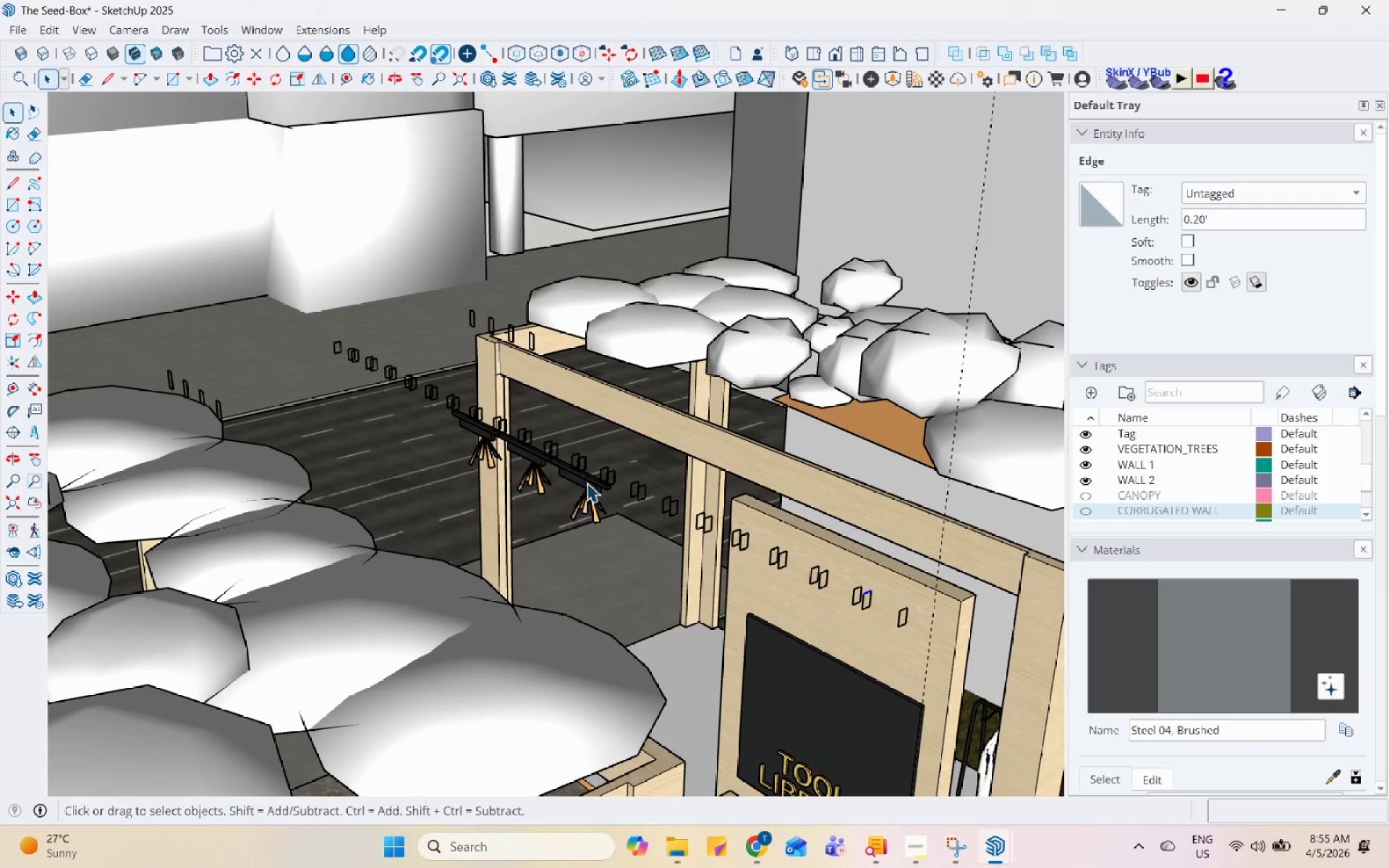 
left_click([587, 482])
 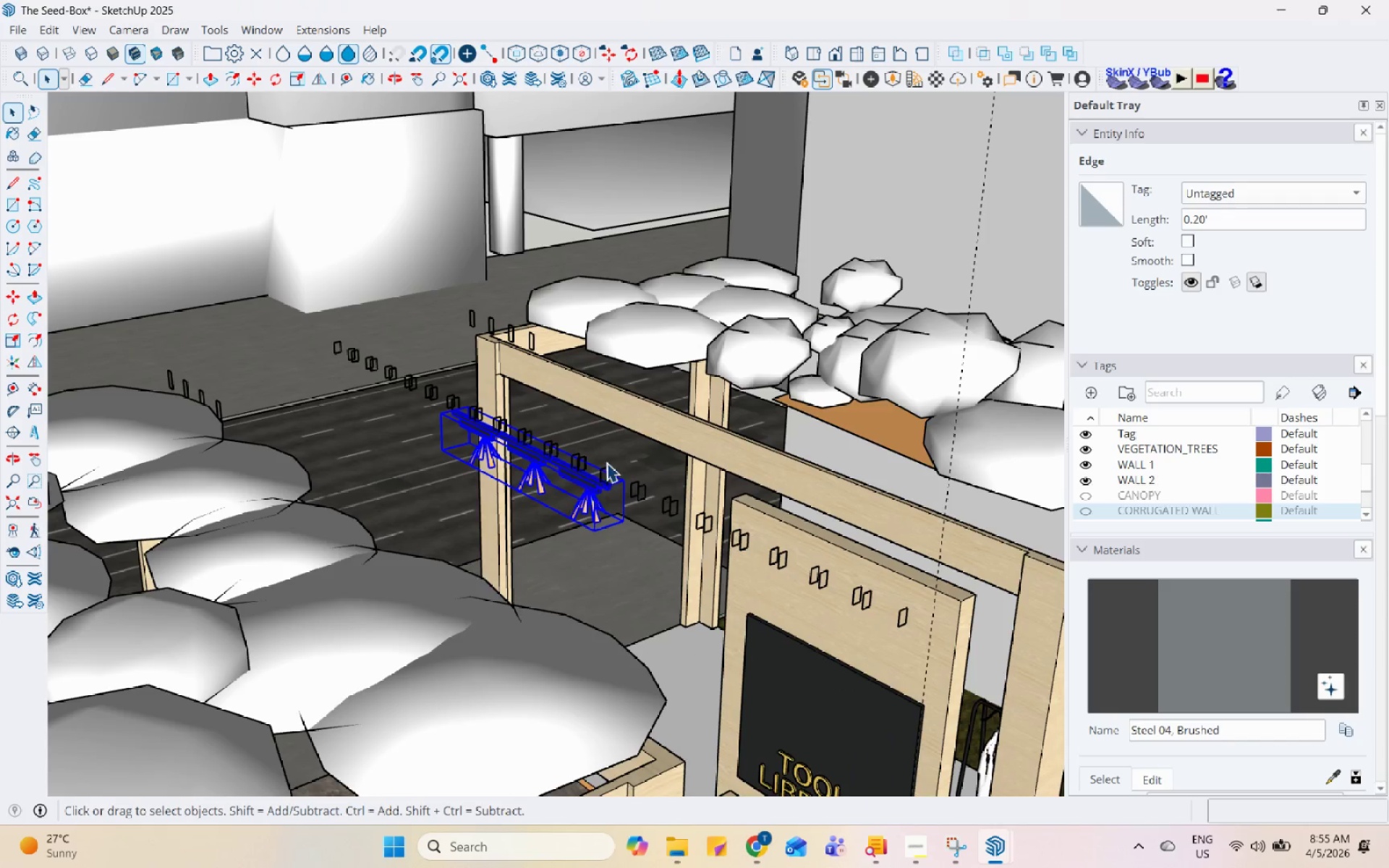 
scroll: coordinate [645, 430], scroll_direction: down, amount: 8.0
 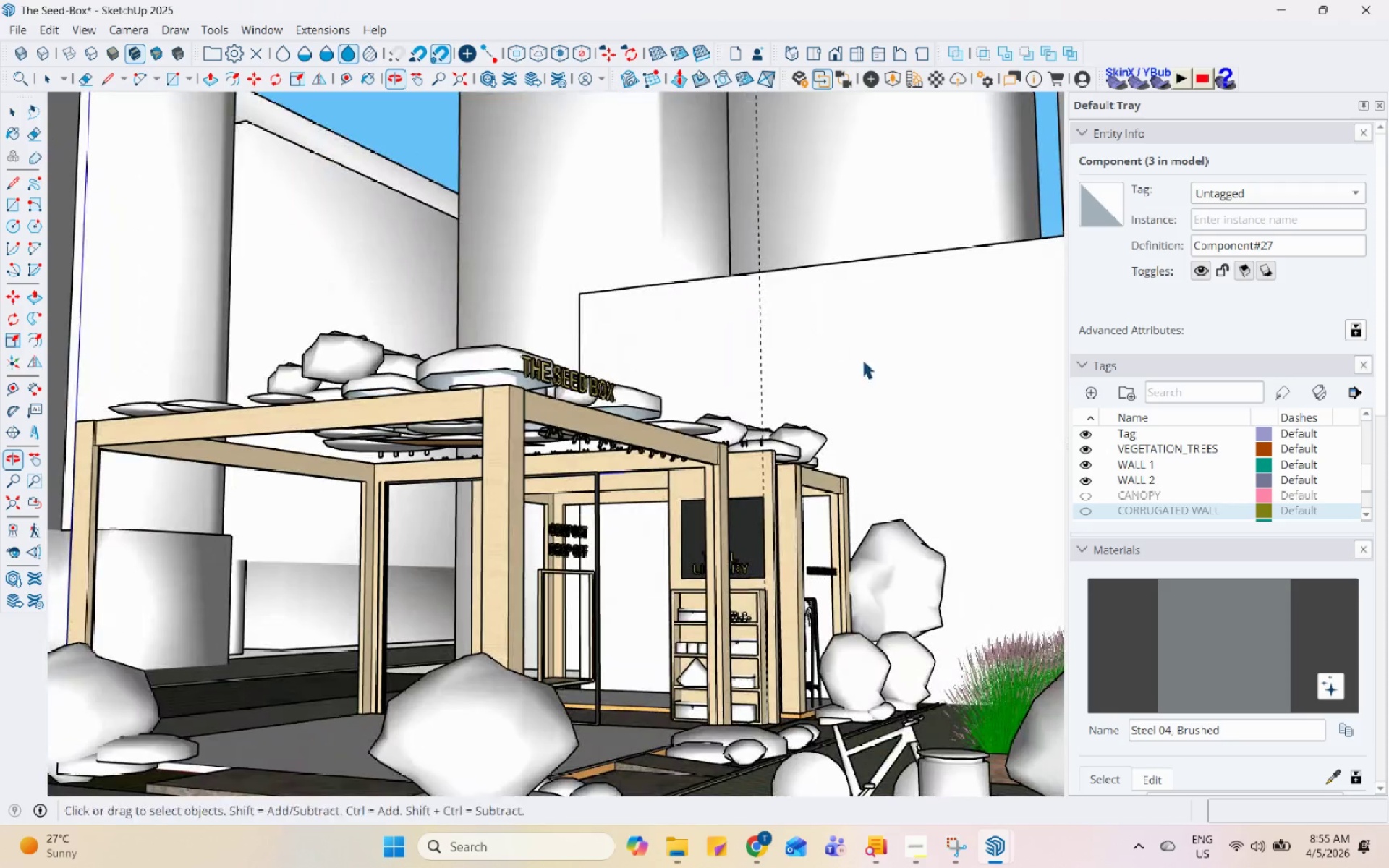 
left_click([1093, 392])
 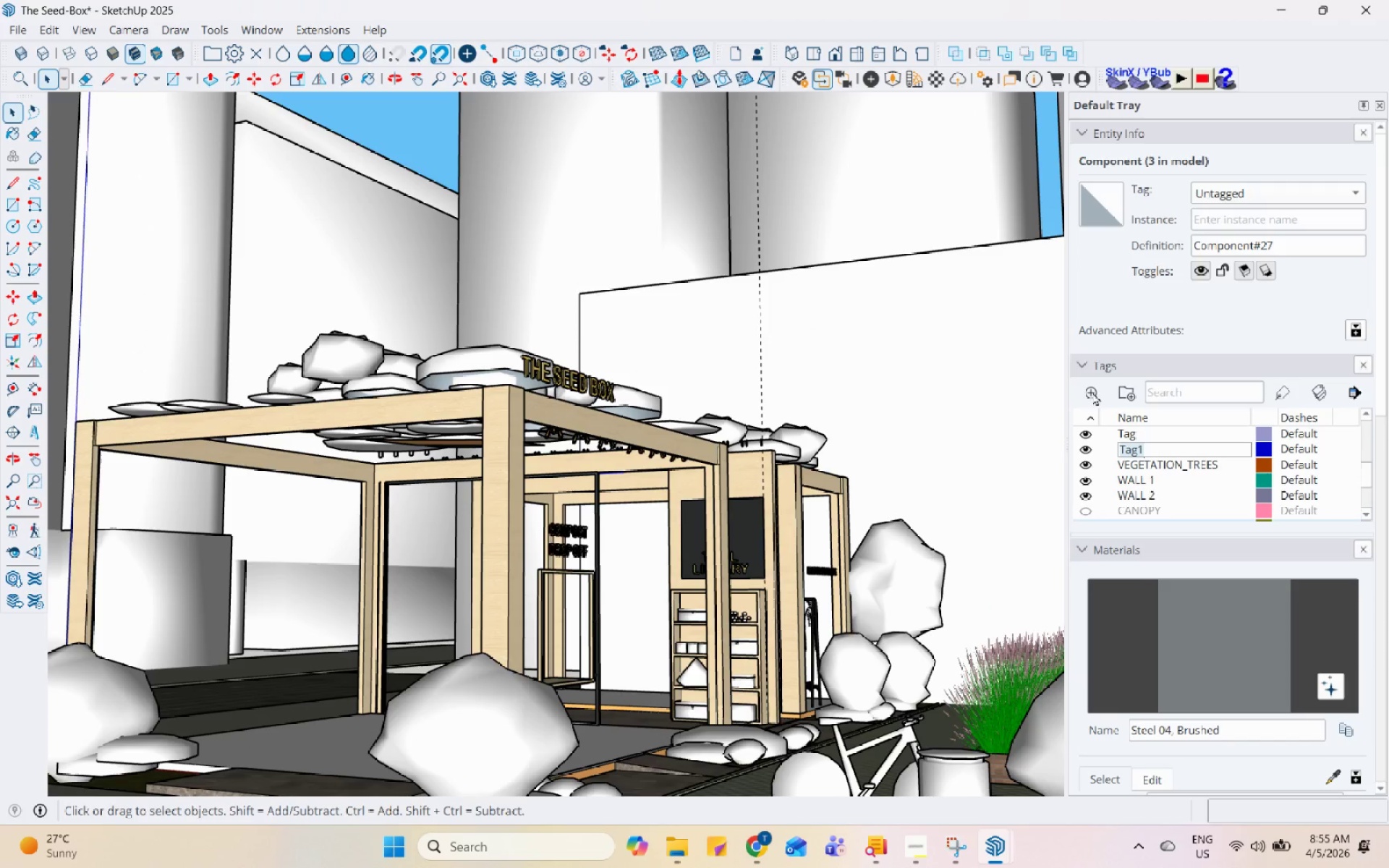 
hold_key(key=ShiftLeft, duration=0.34)
 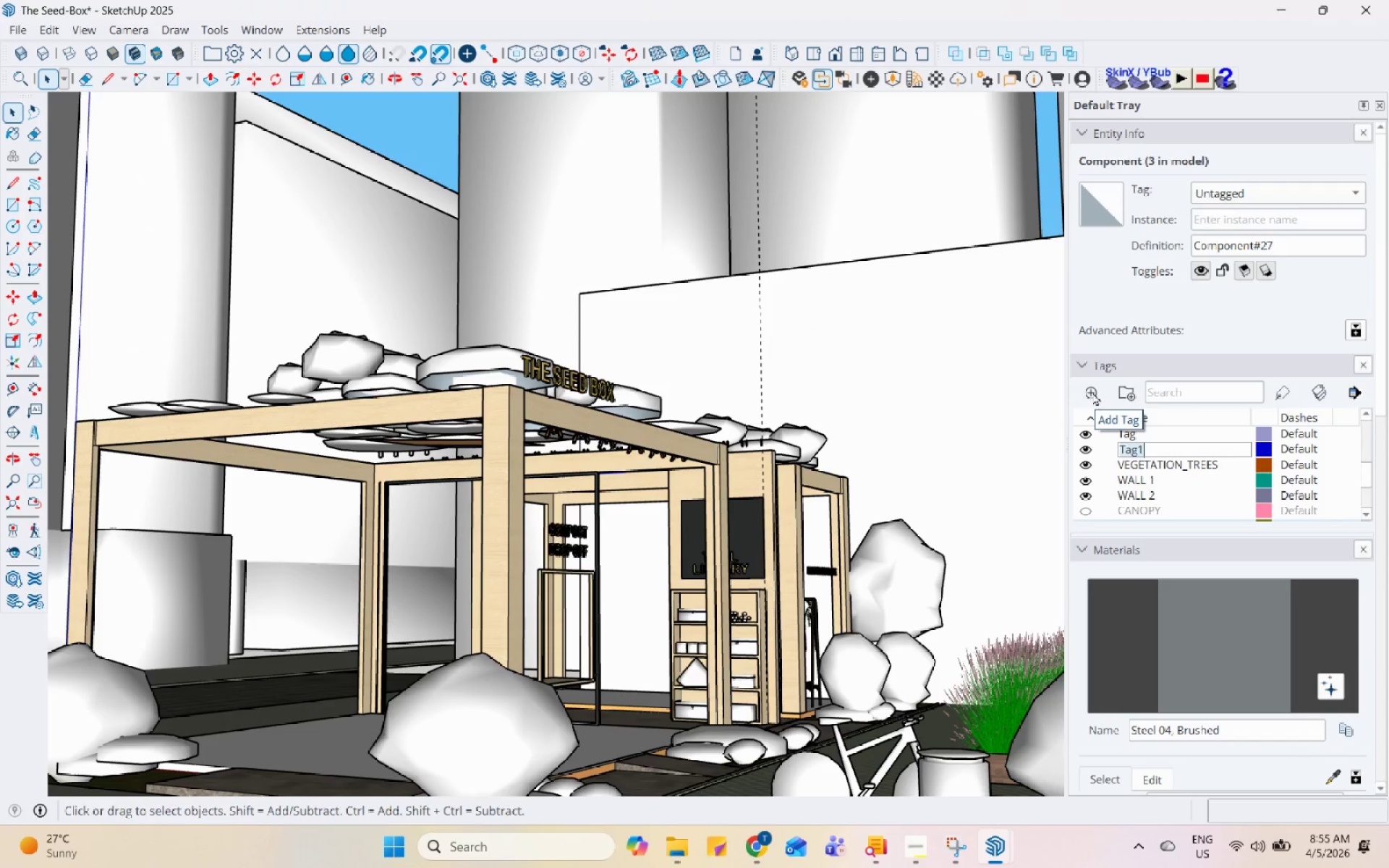 
type(LIGHTS)
 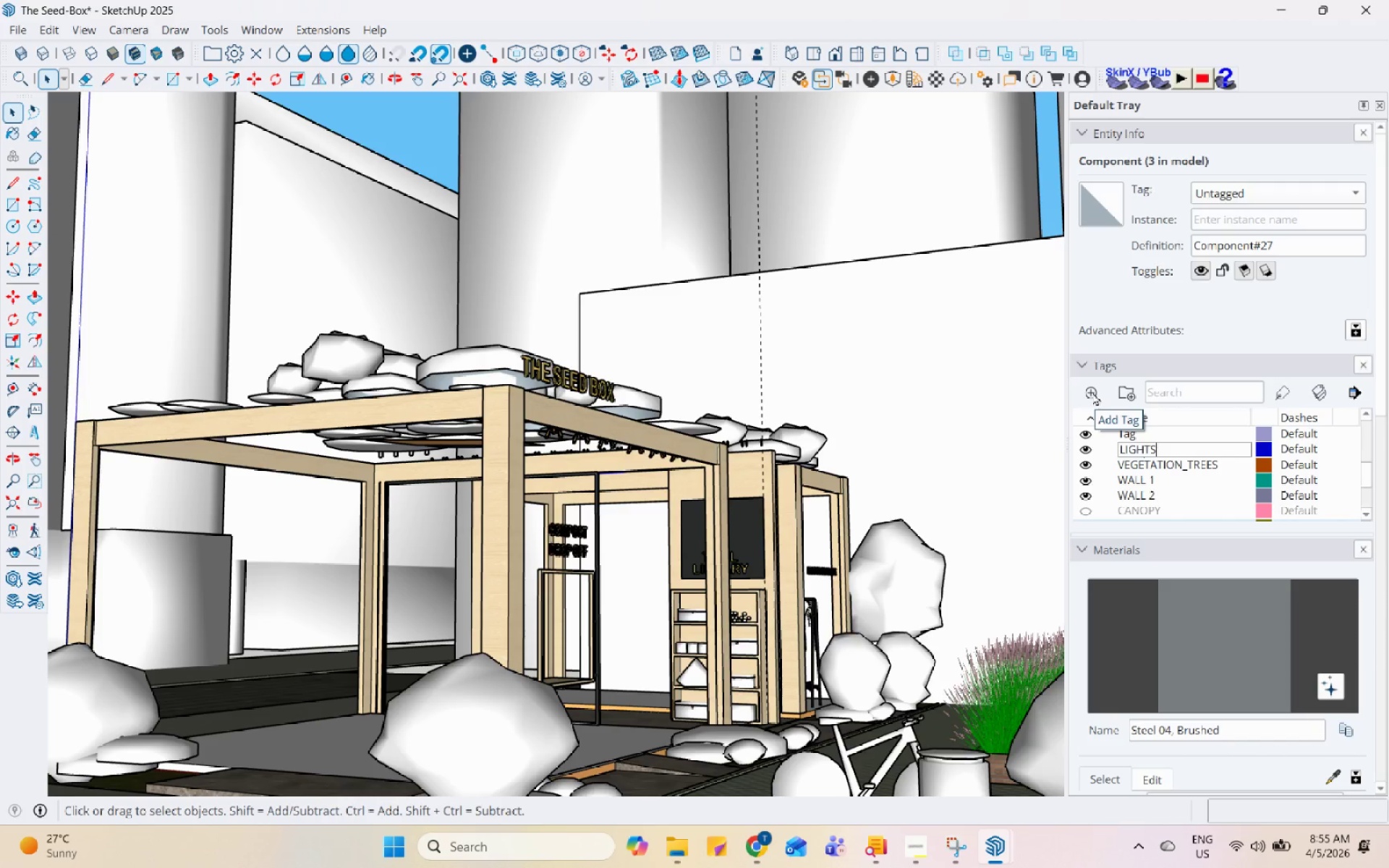 
key(Enter)
 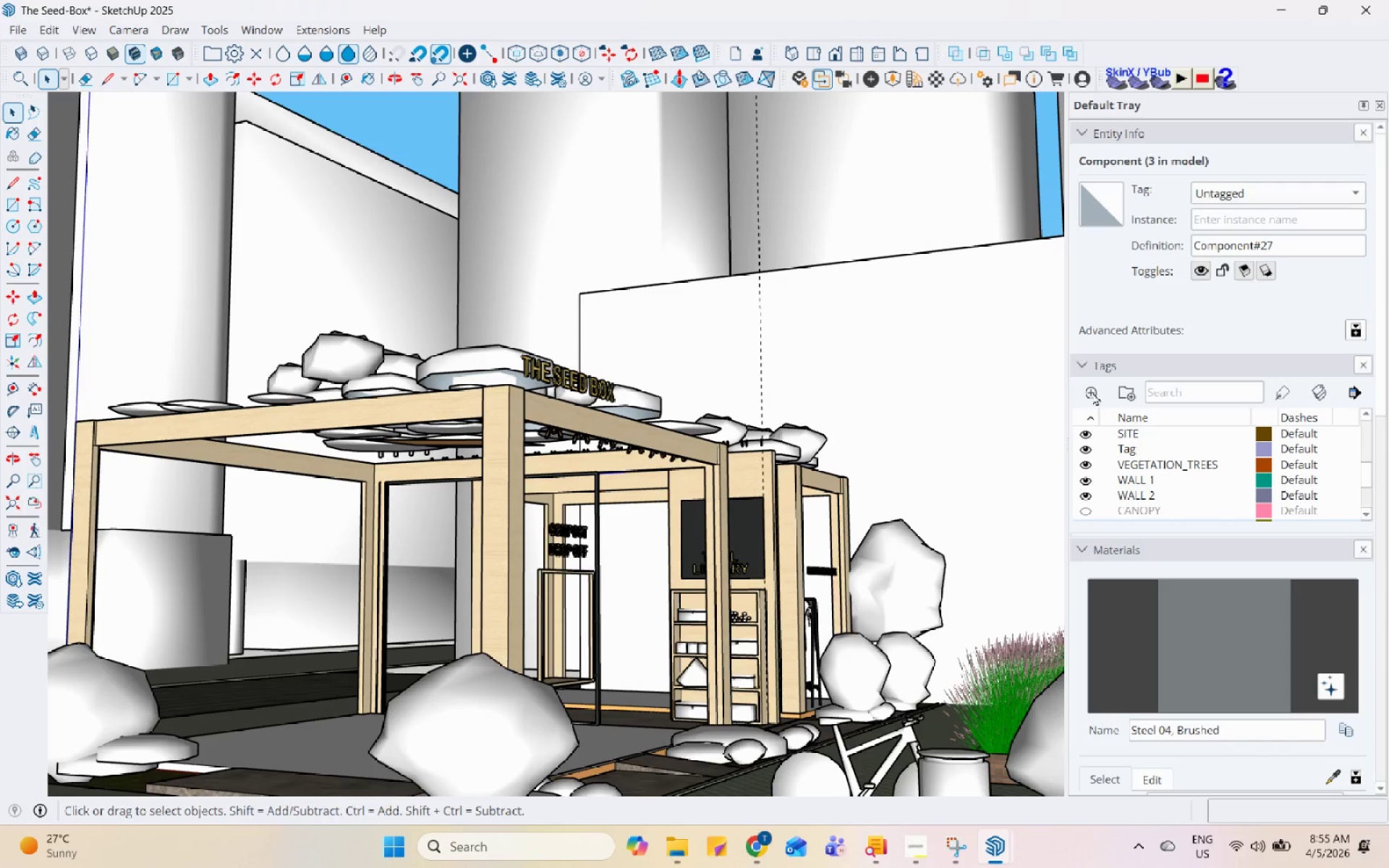 
scroll: coordinate [615, 614], scroll_direction: up, amount: 5.0
 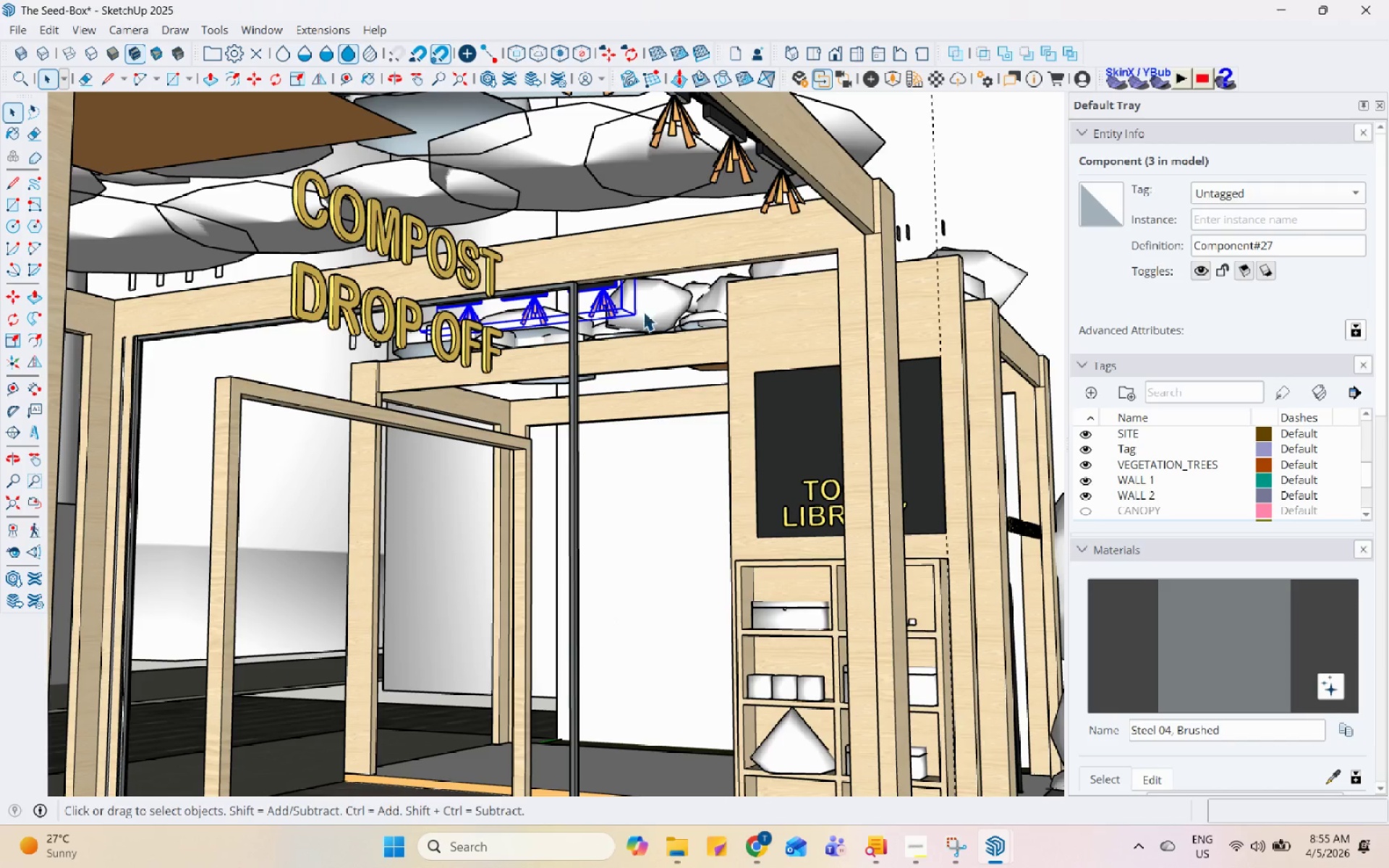 
scroll: coordinate [636, 323], scroll_direction: down, amount: 2.0
 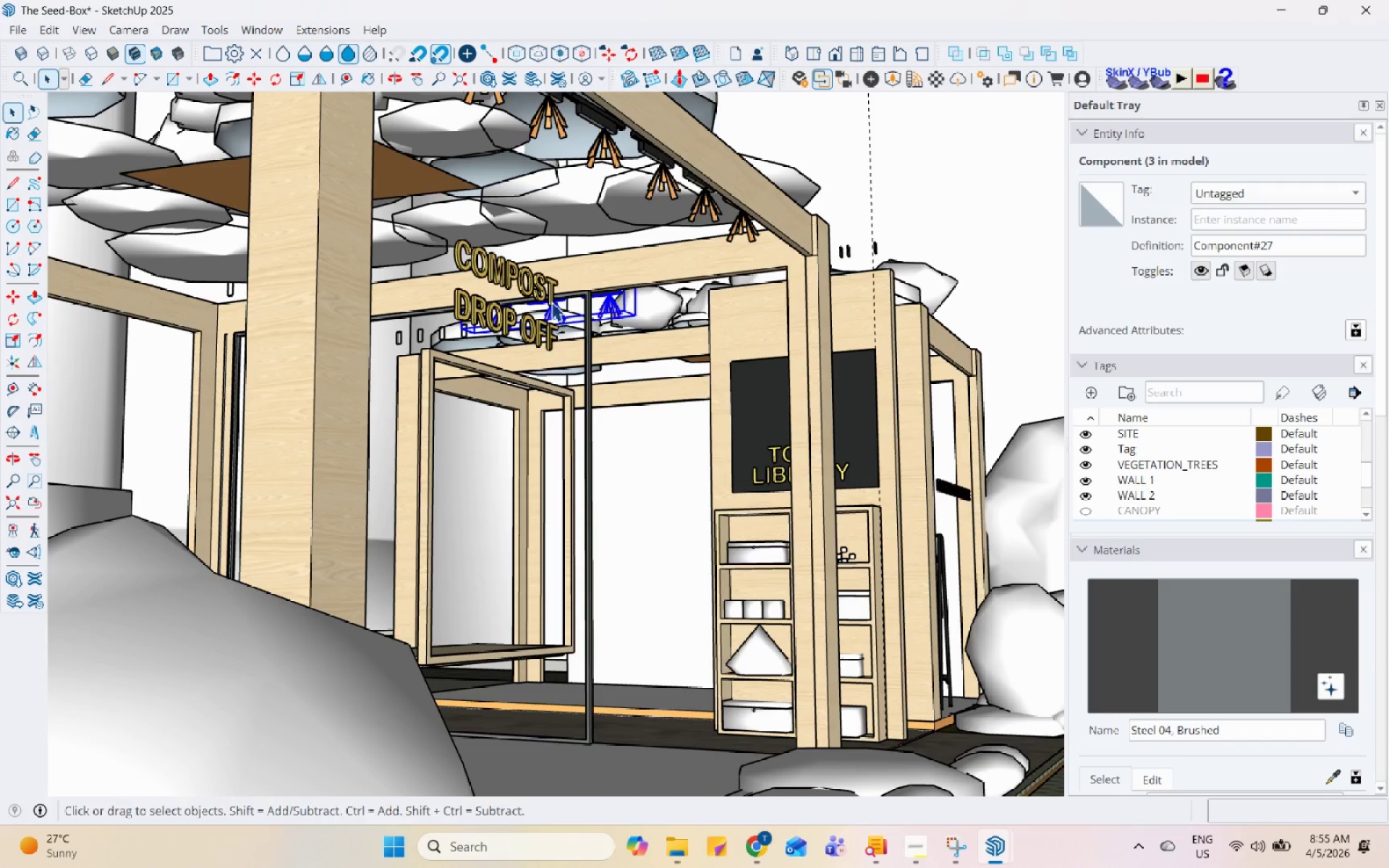 
left_click([549, 291])
 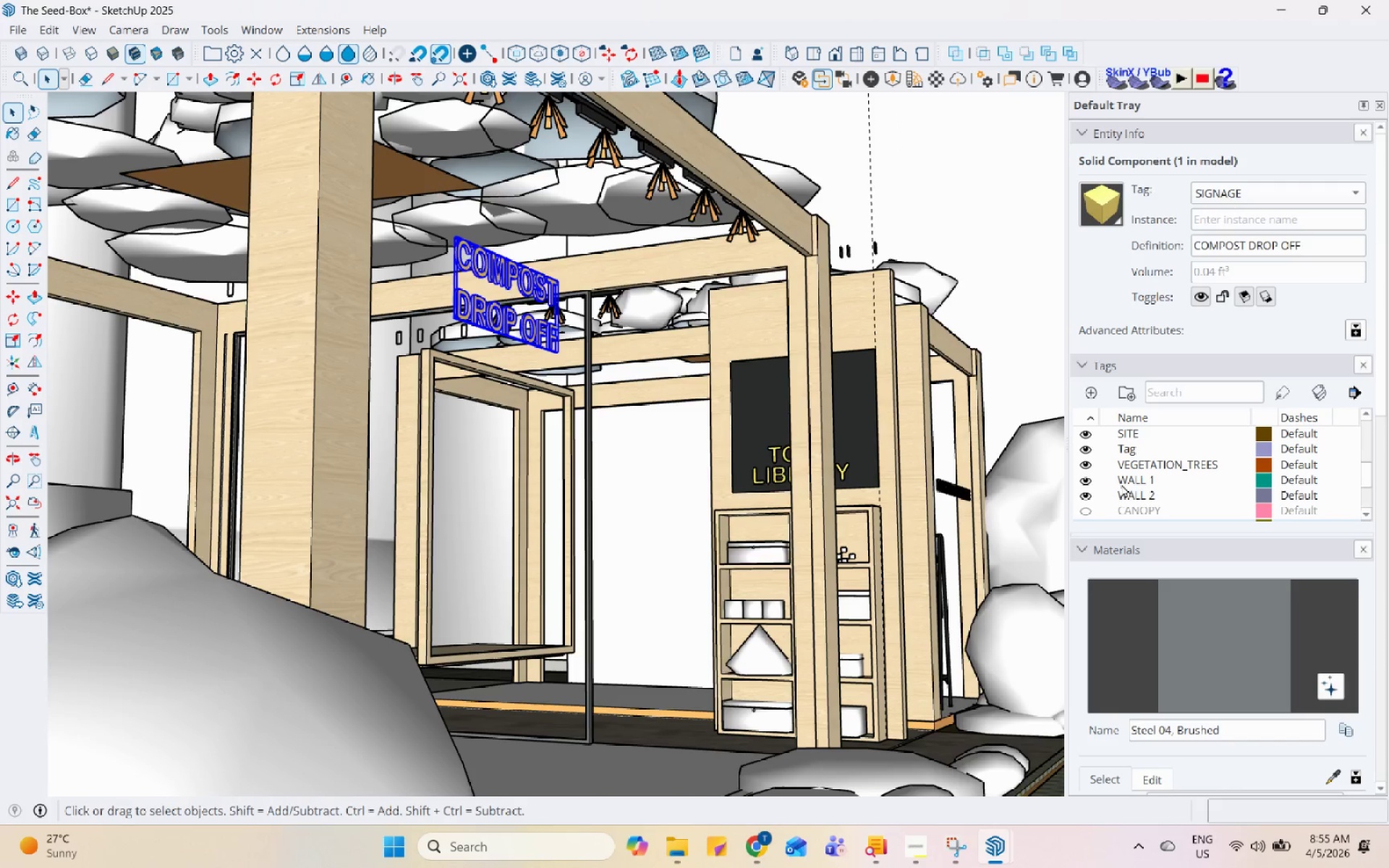 
scroll: coordinate [1121, 487], scroll_direction: up, amount: 4.0
 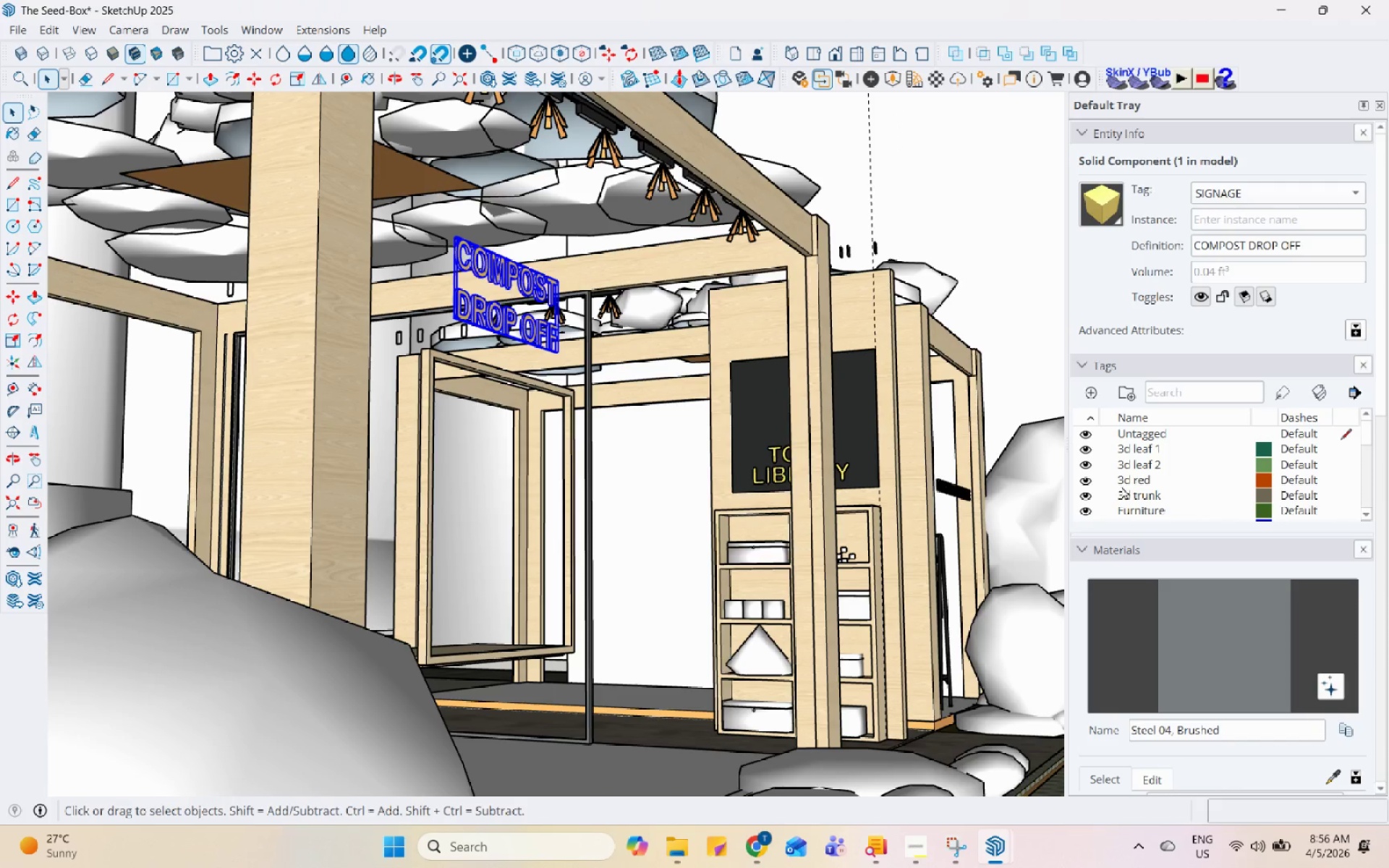 
scroll: coordinate [1099, 497], scroll_direction: down, amount: 2.0
 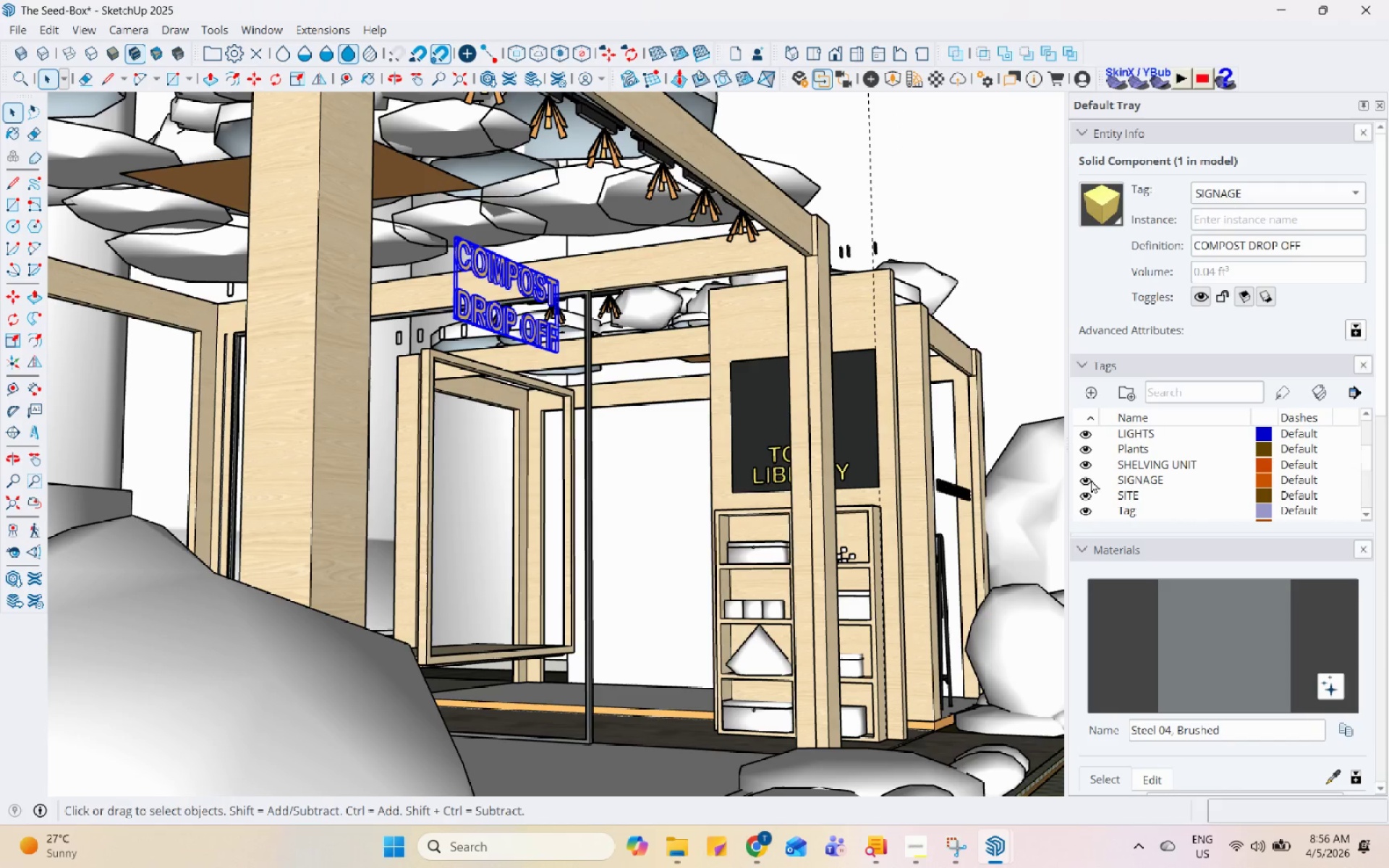 
left_click([1082, 477])
 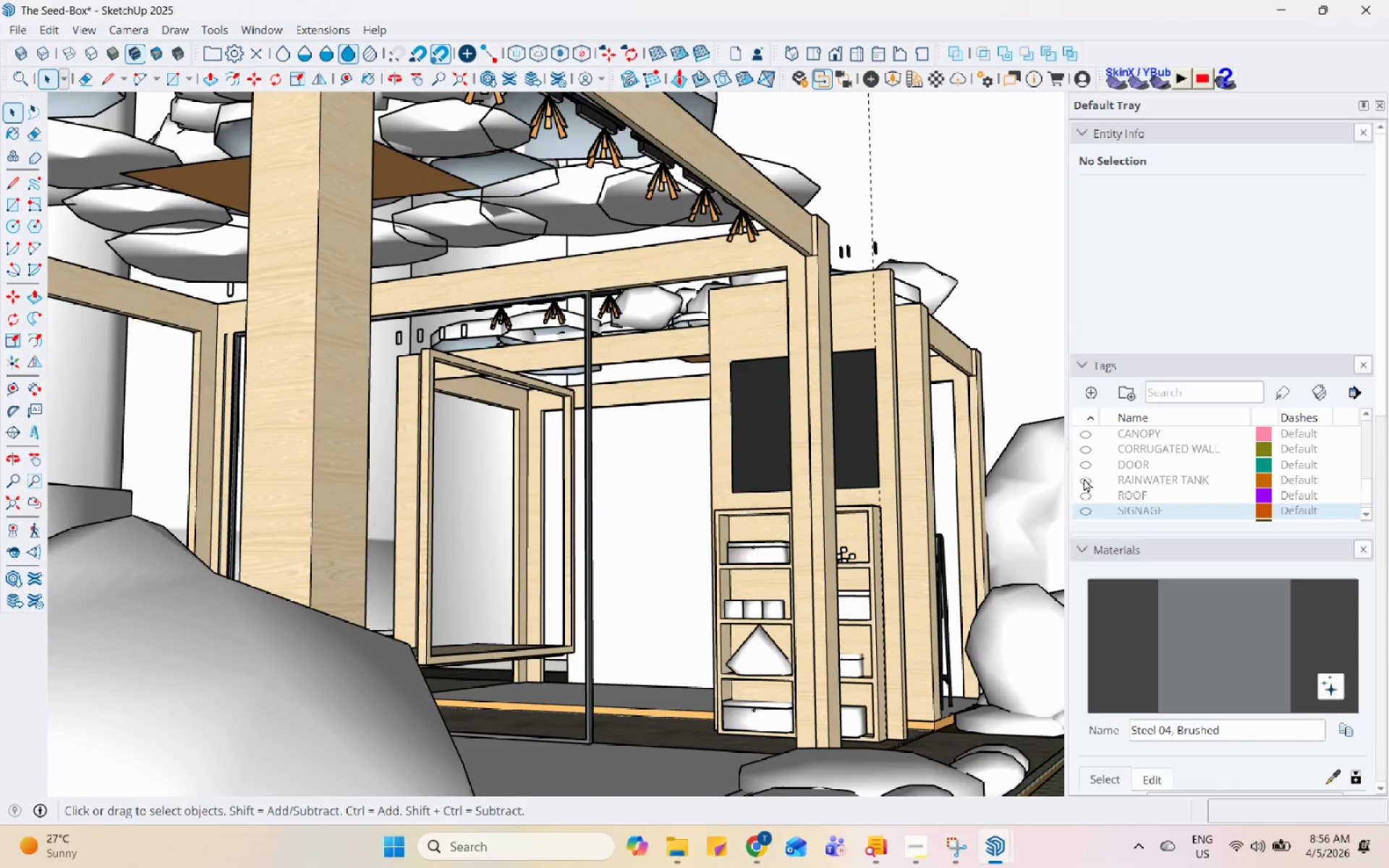 
scroll: coordinate [1087, 481], scroll_direction: up, amount: 2.0
 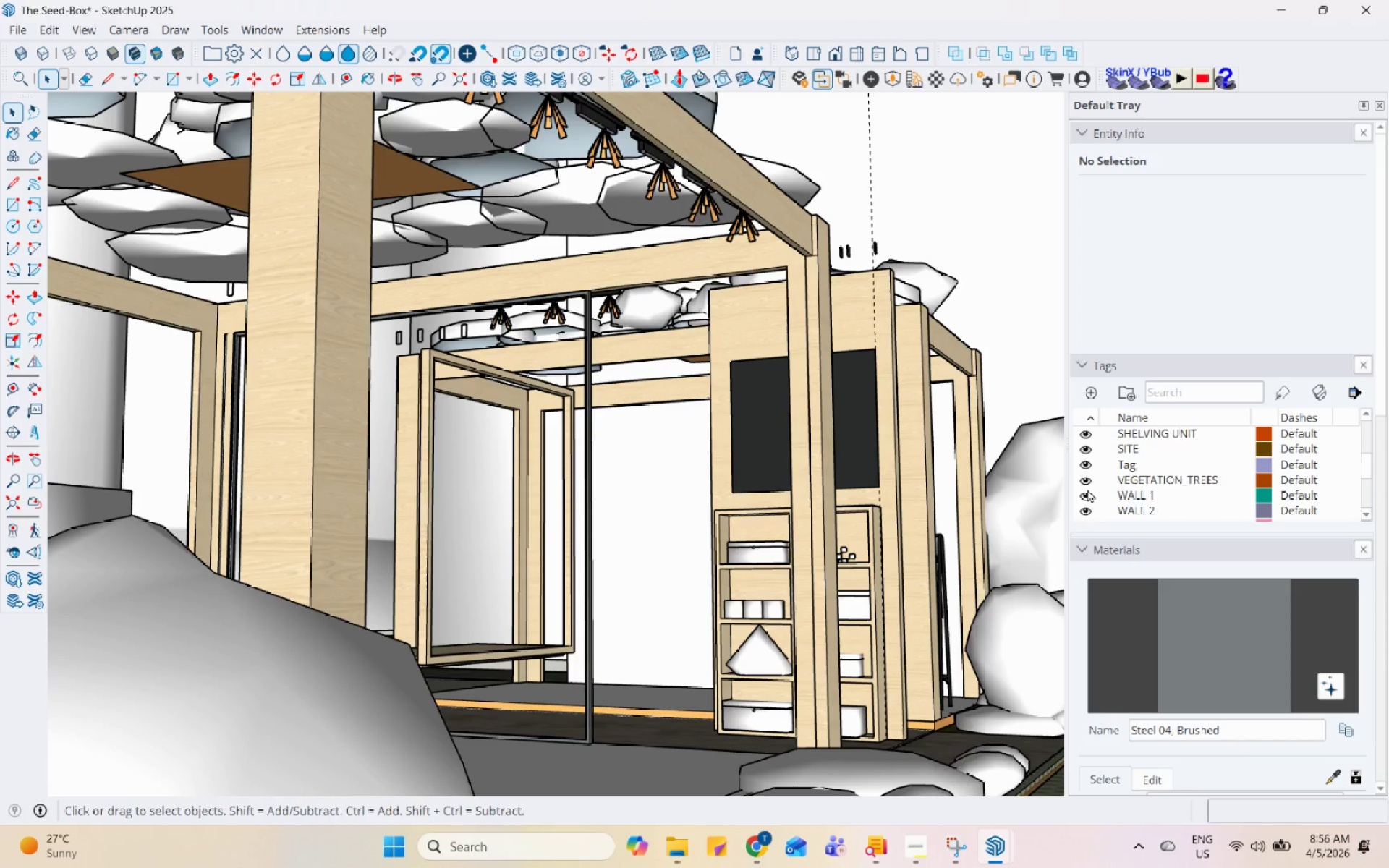 
scroll: coordinate [1087, 482], scroll_direction: none, amount: 0.0
 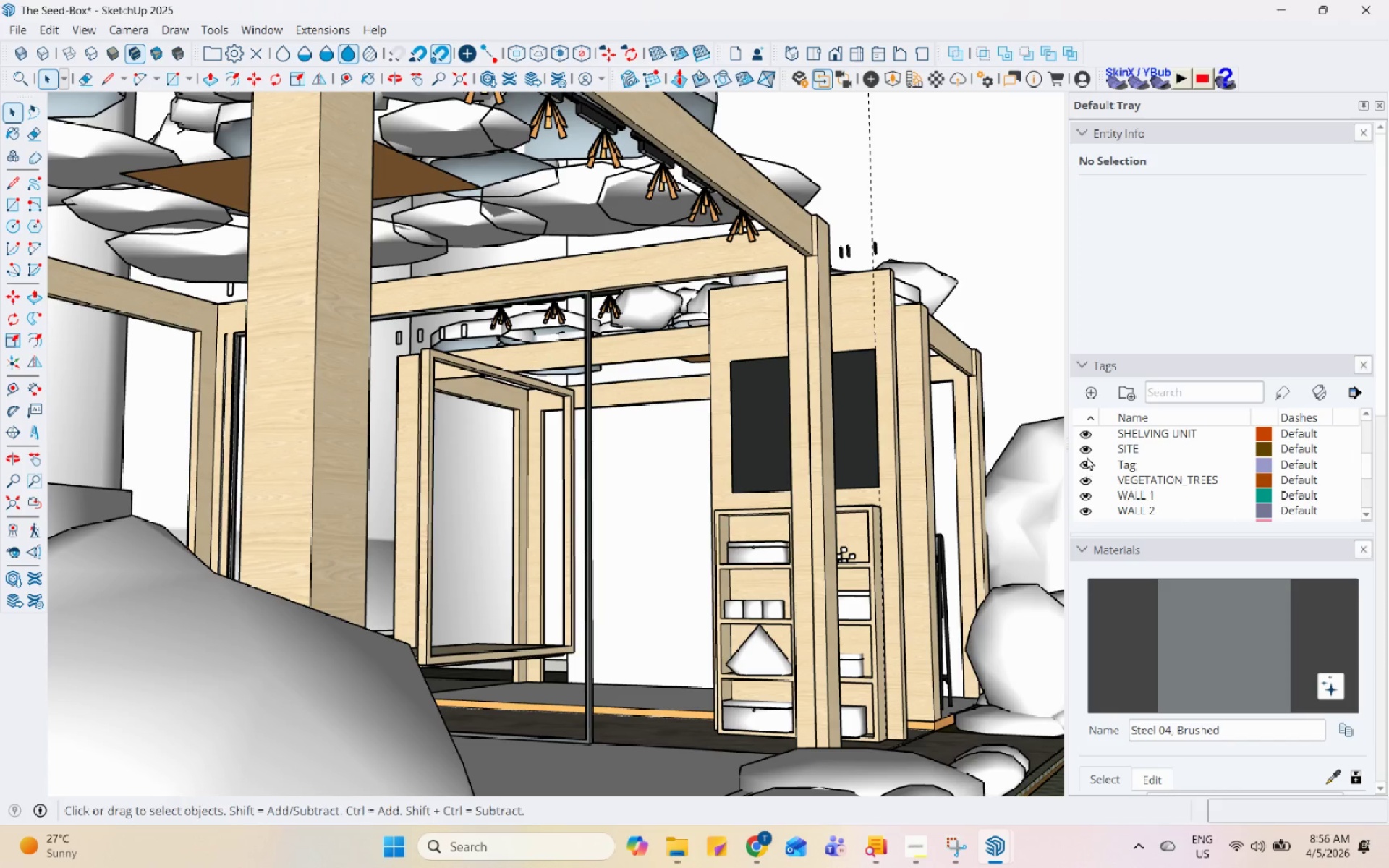 
left_click([1087, 449])
 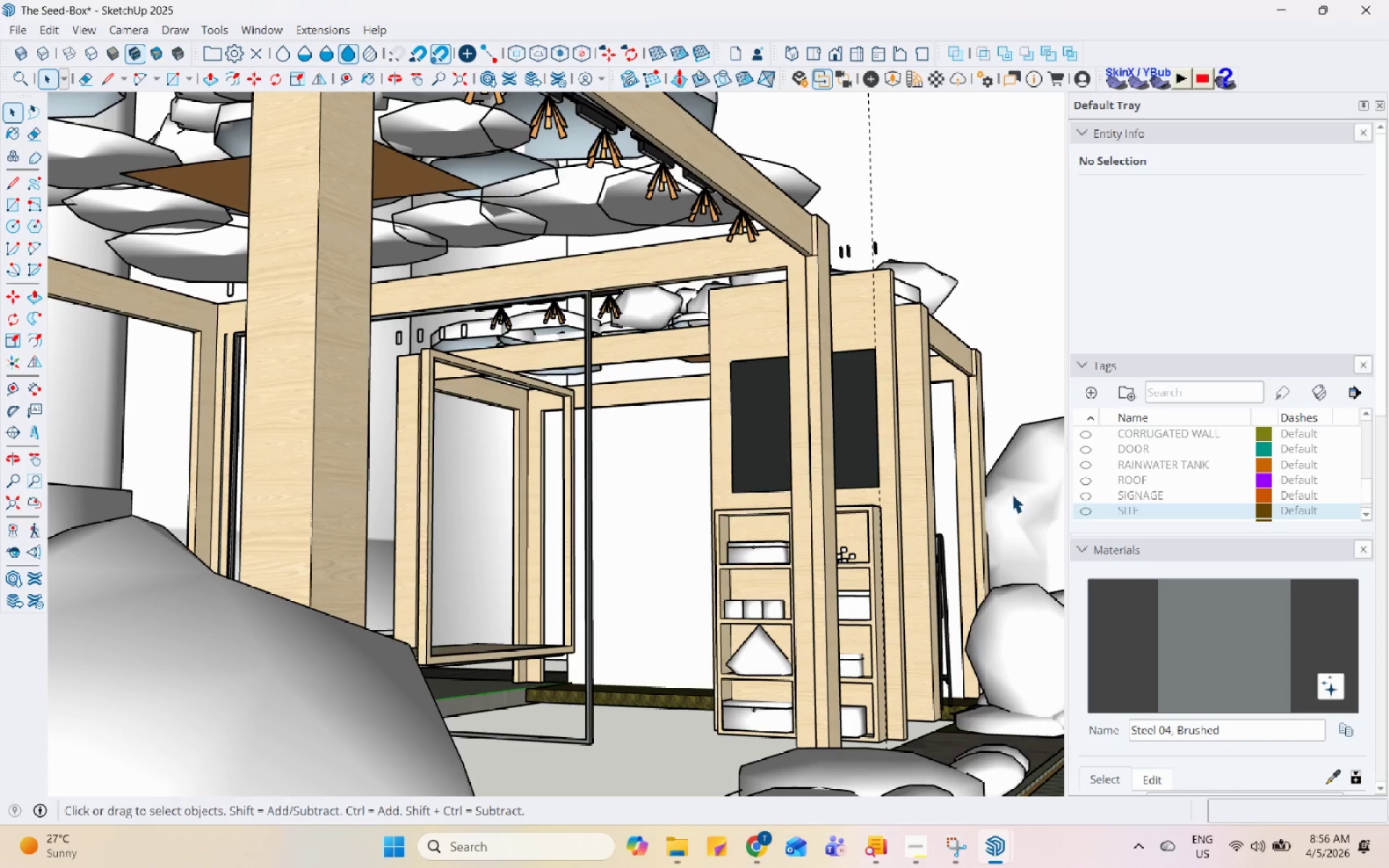 
scroll: coordinate [778, 553], scroll_direction: up, amount: 14.0
 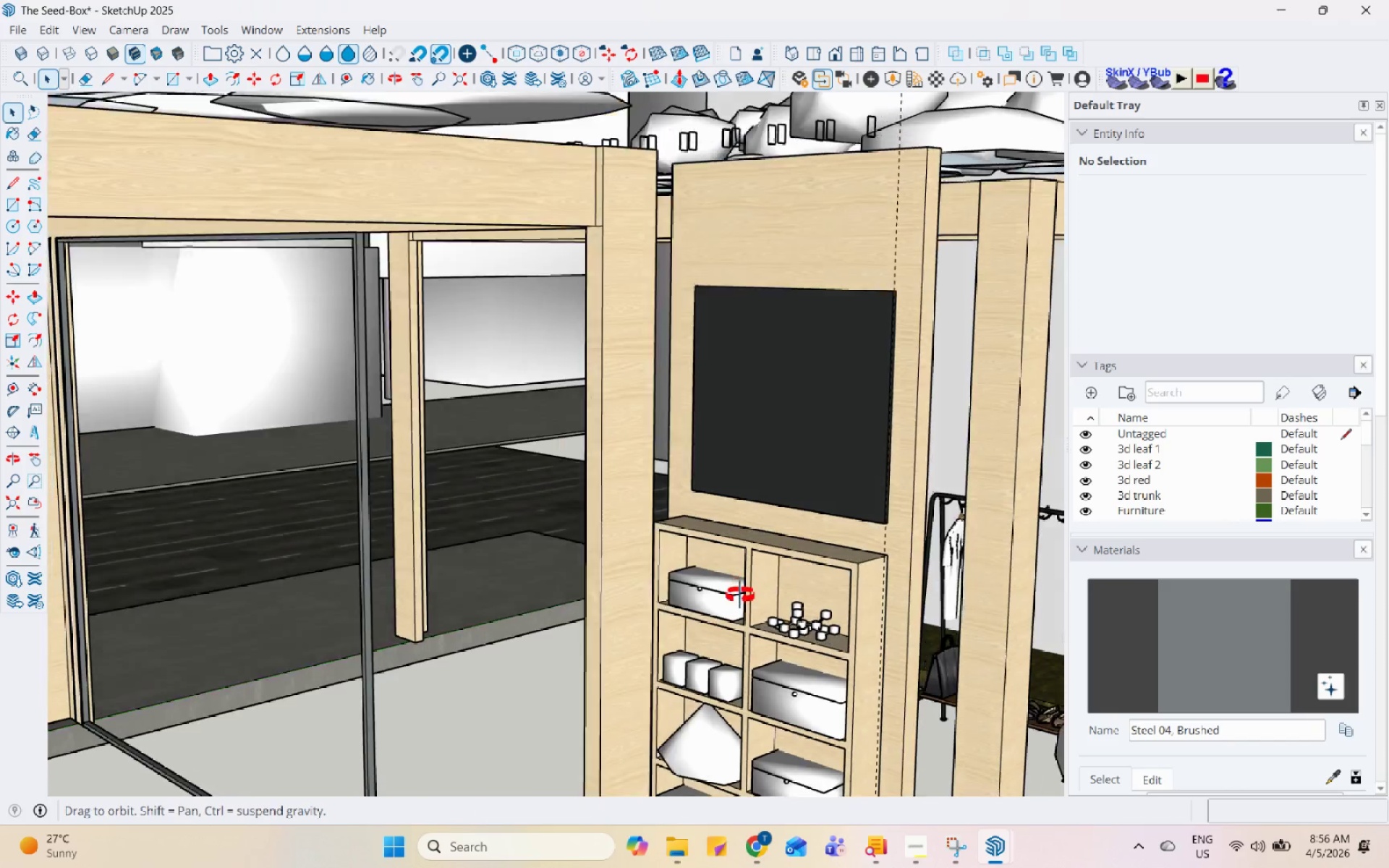 
left_click([716, 592])
 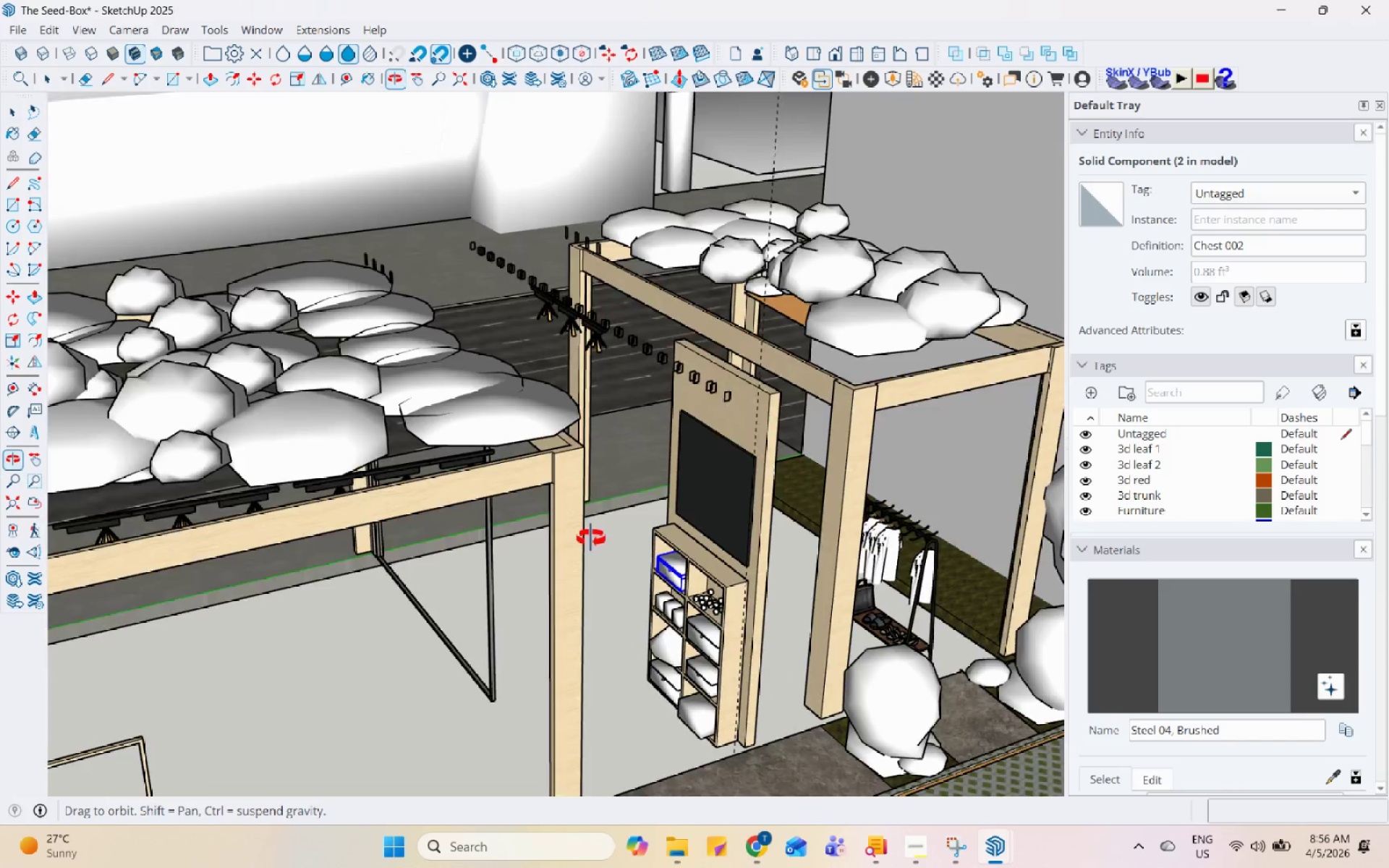 
scroll: coordinate [1231, 476], scroll_direction: down, amount: 29.0
 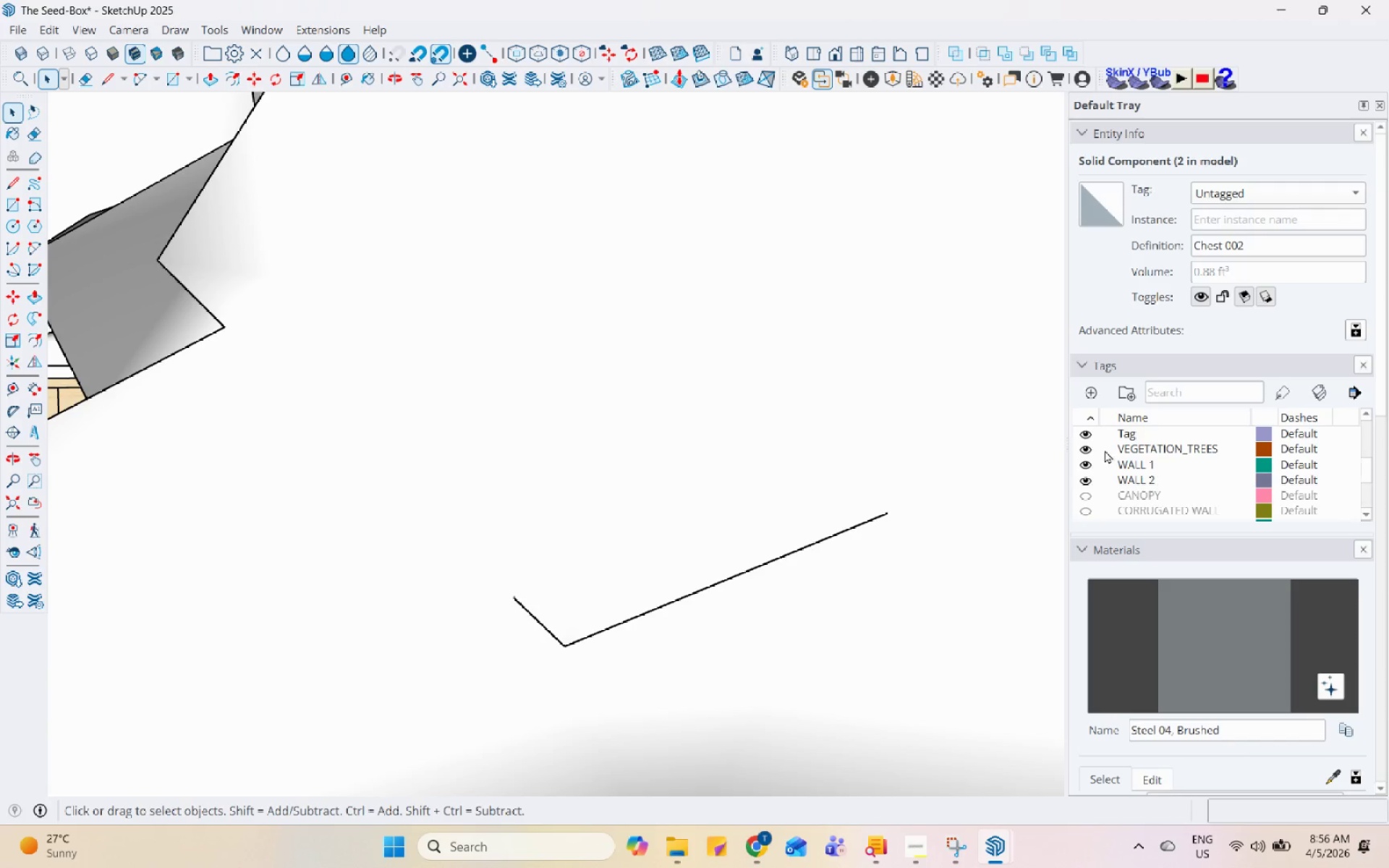 
left_click([1089, 451])
 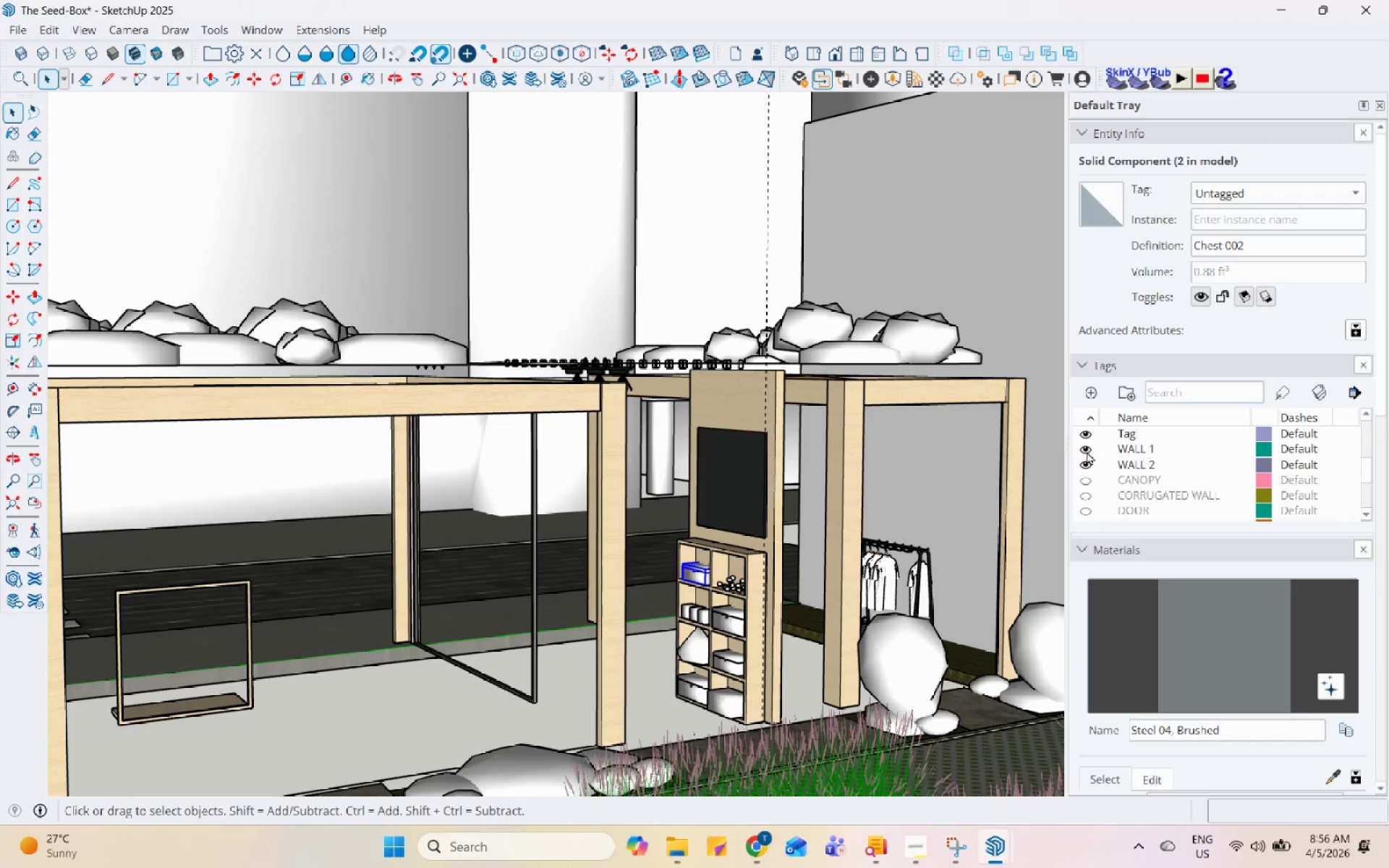 
scroll: coordinate [723, 511], scroll_direction: down, amount: 5.0
 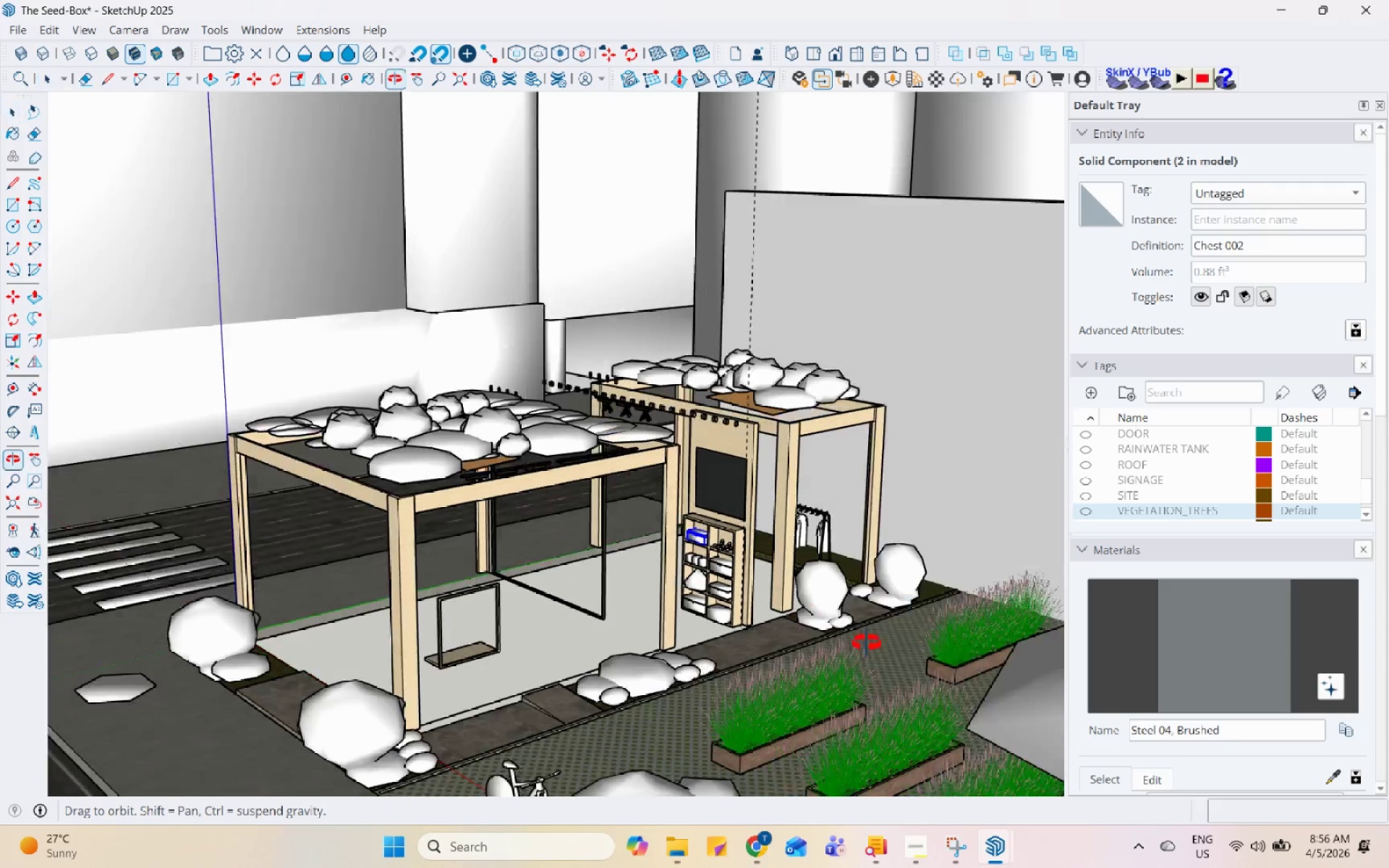 
scroll: coordinate [610, 405], scroll_direction: up, amount: 8.0
 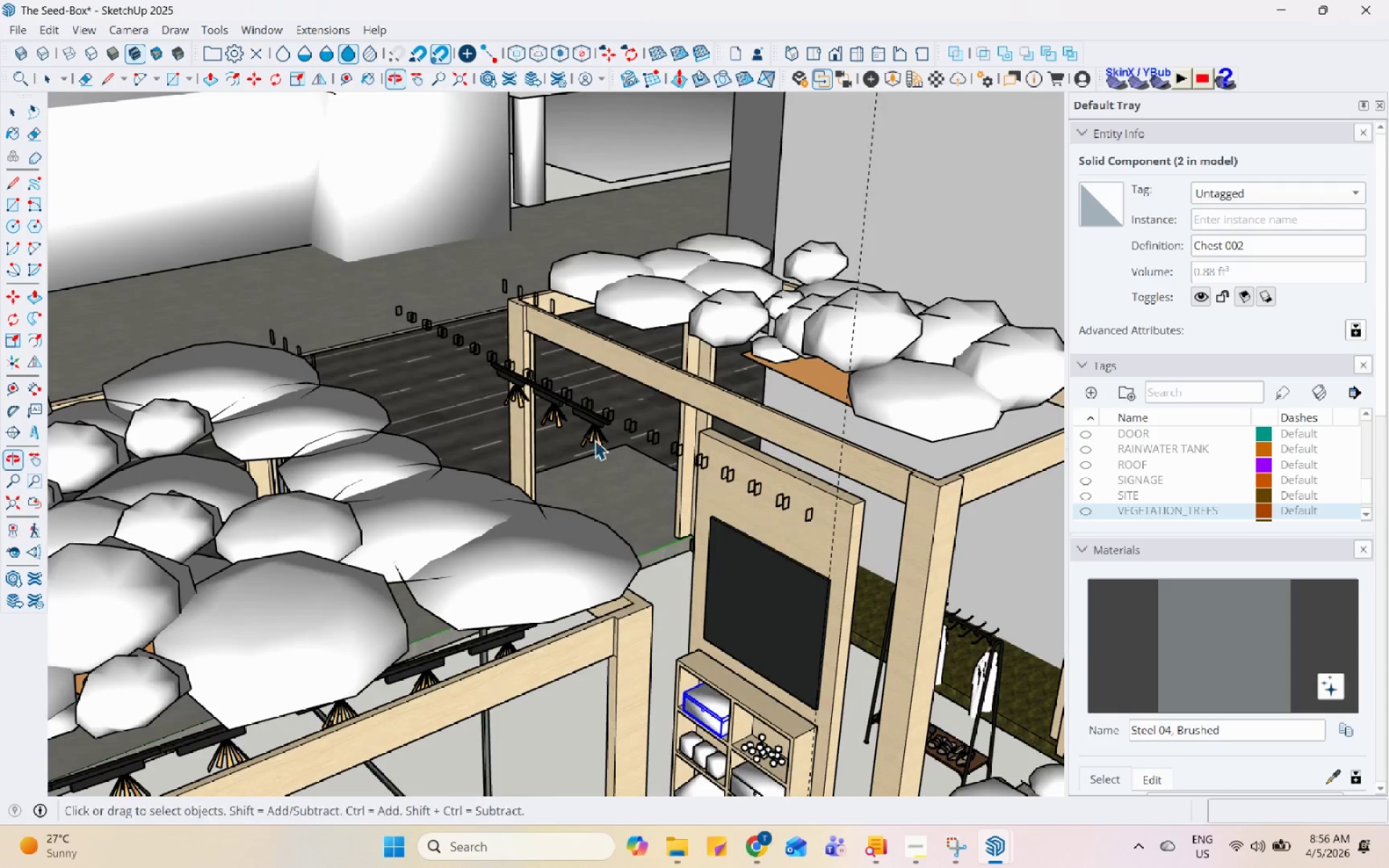 
left_click([580, 409])
 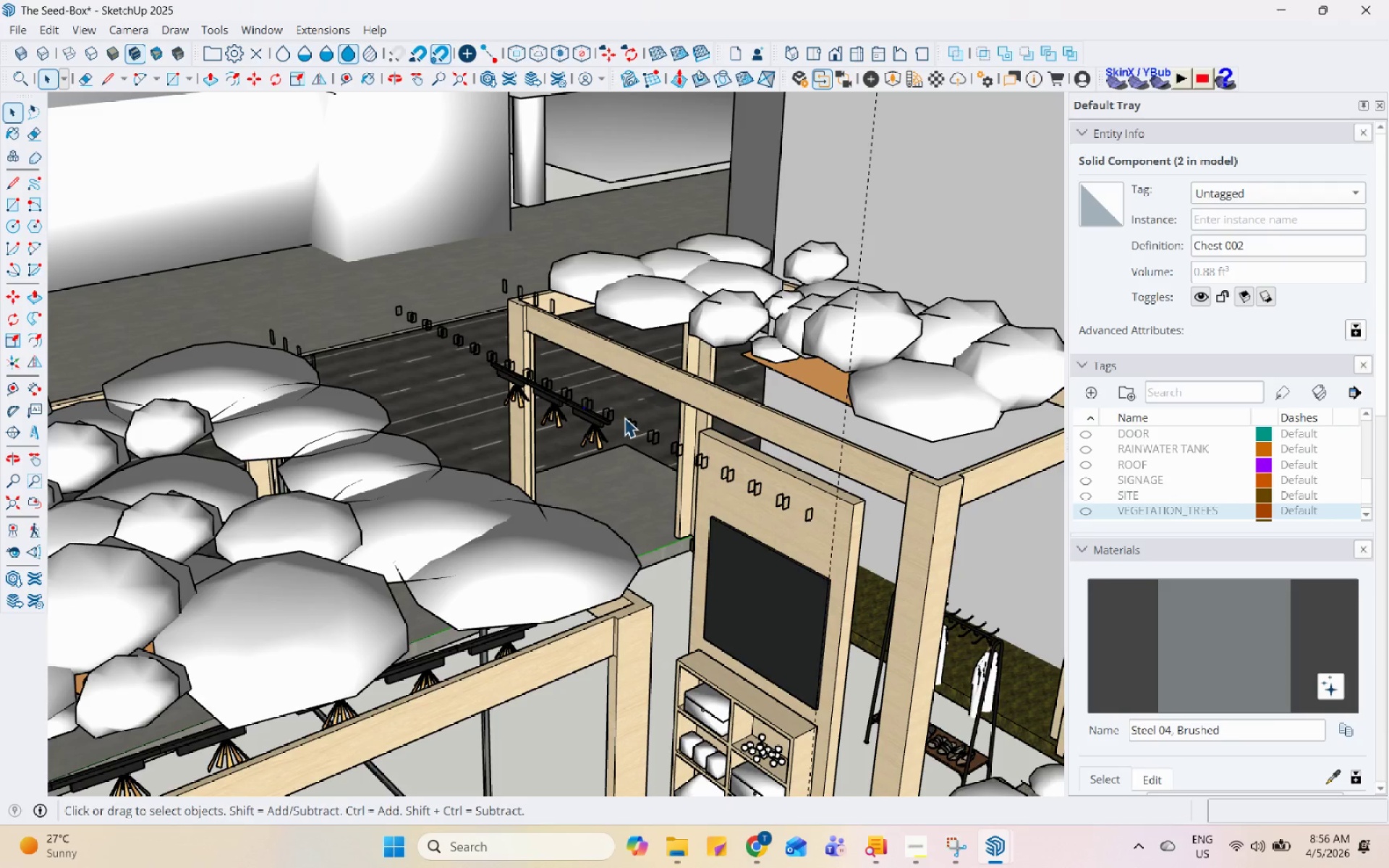 
left_click([592, 419])
 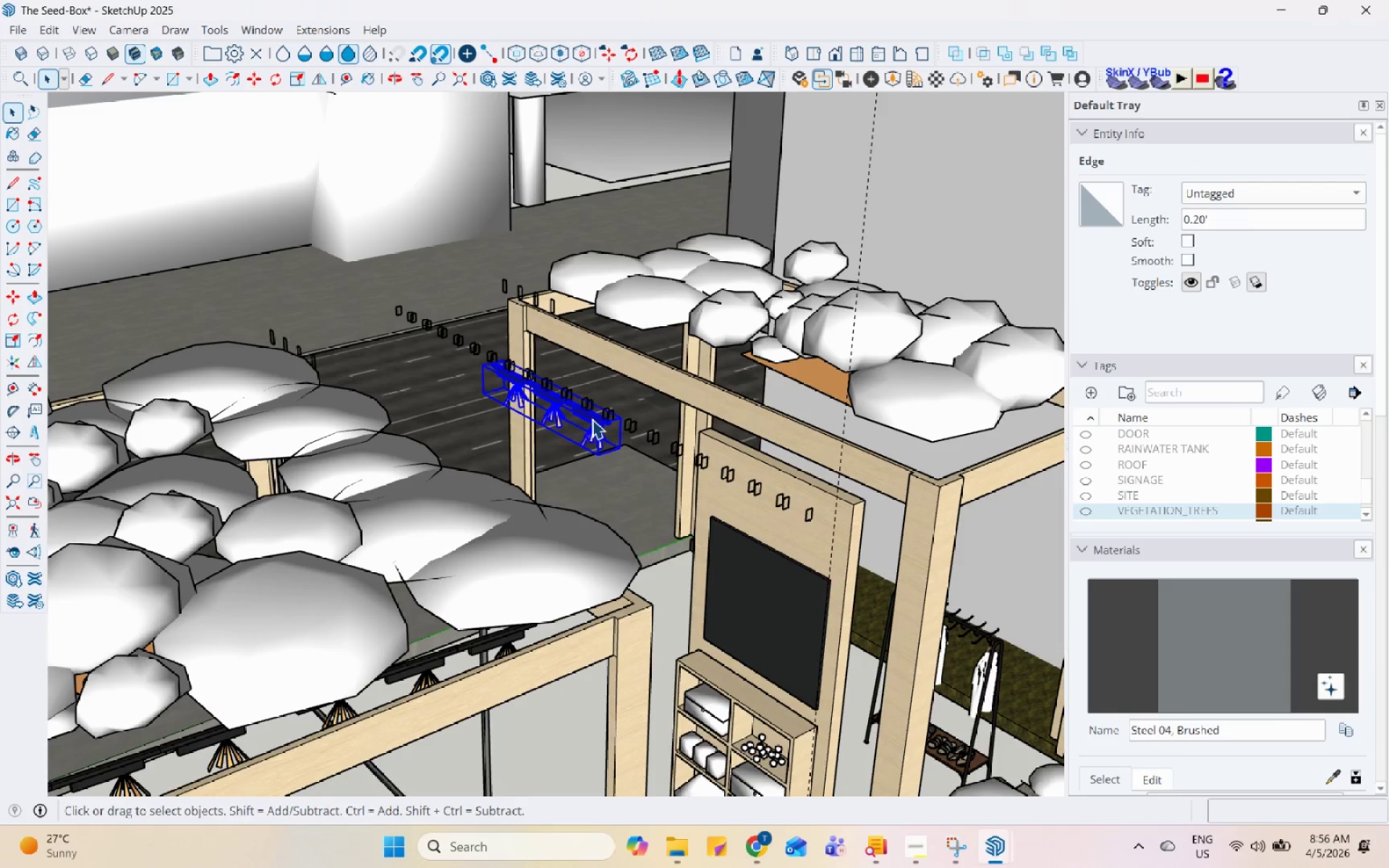 
right_click([592, 419])
 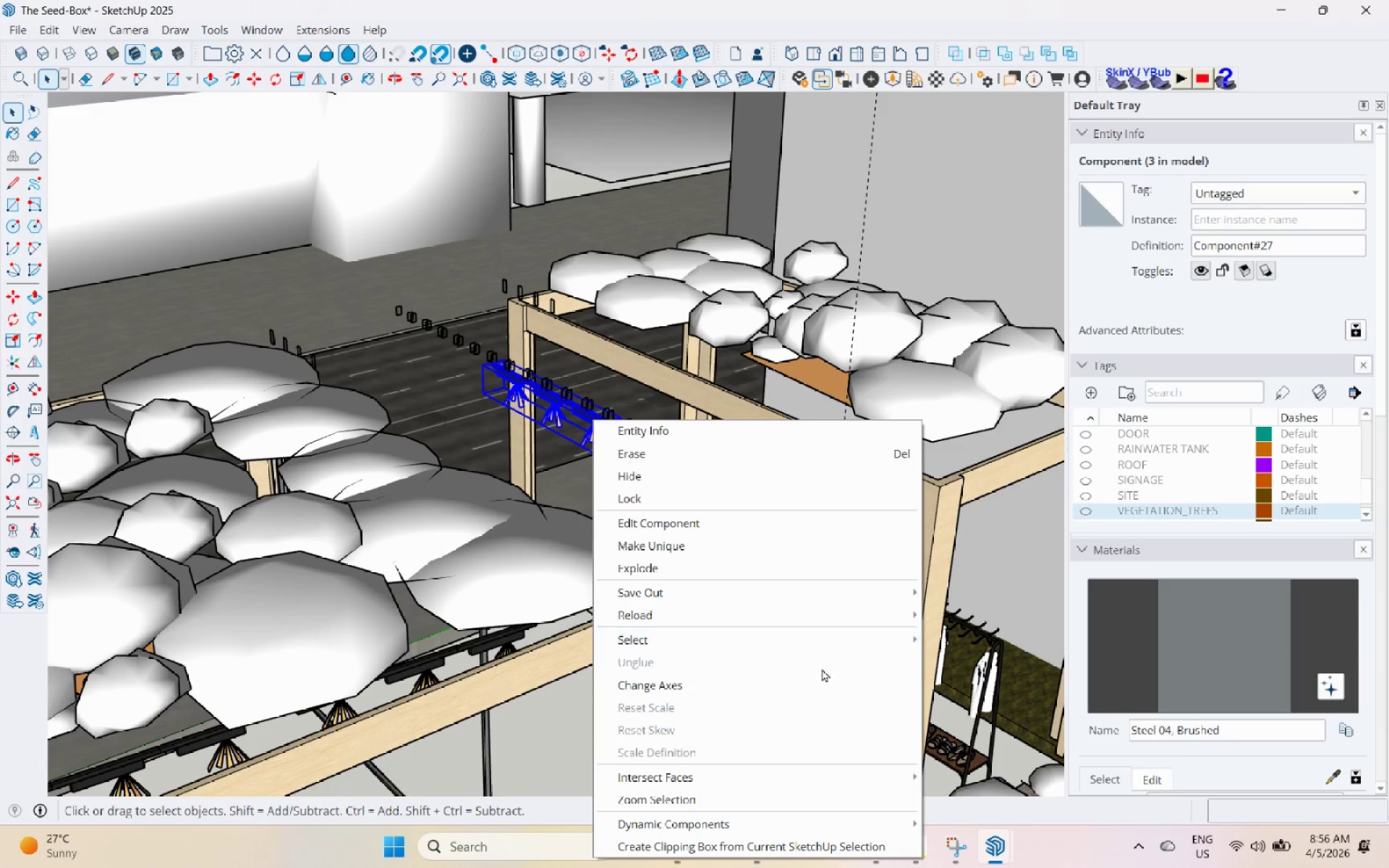 
left_click([833, 645])
 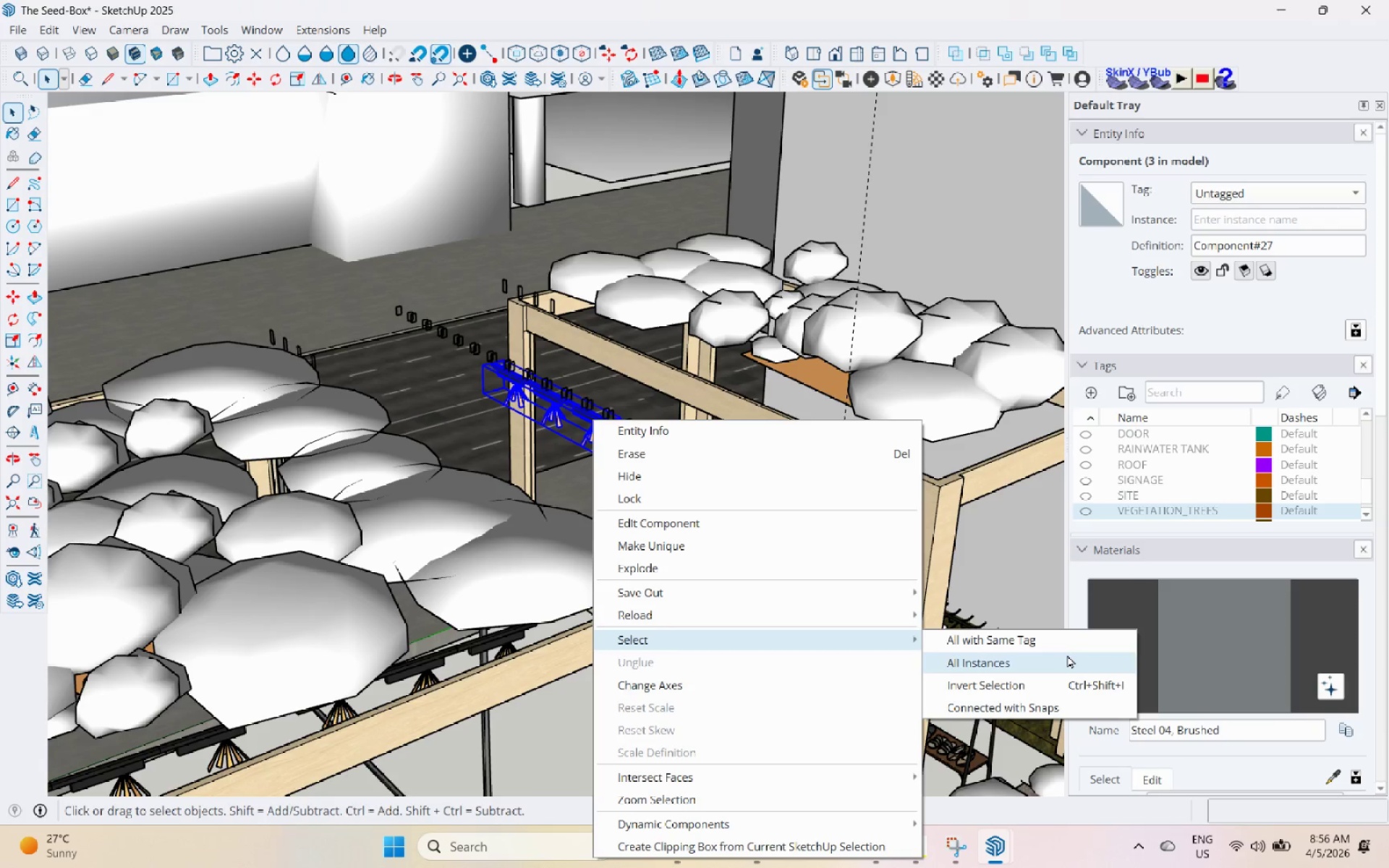 
left_click([1071, 644])
 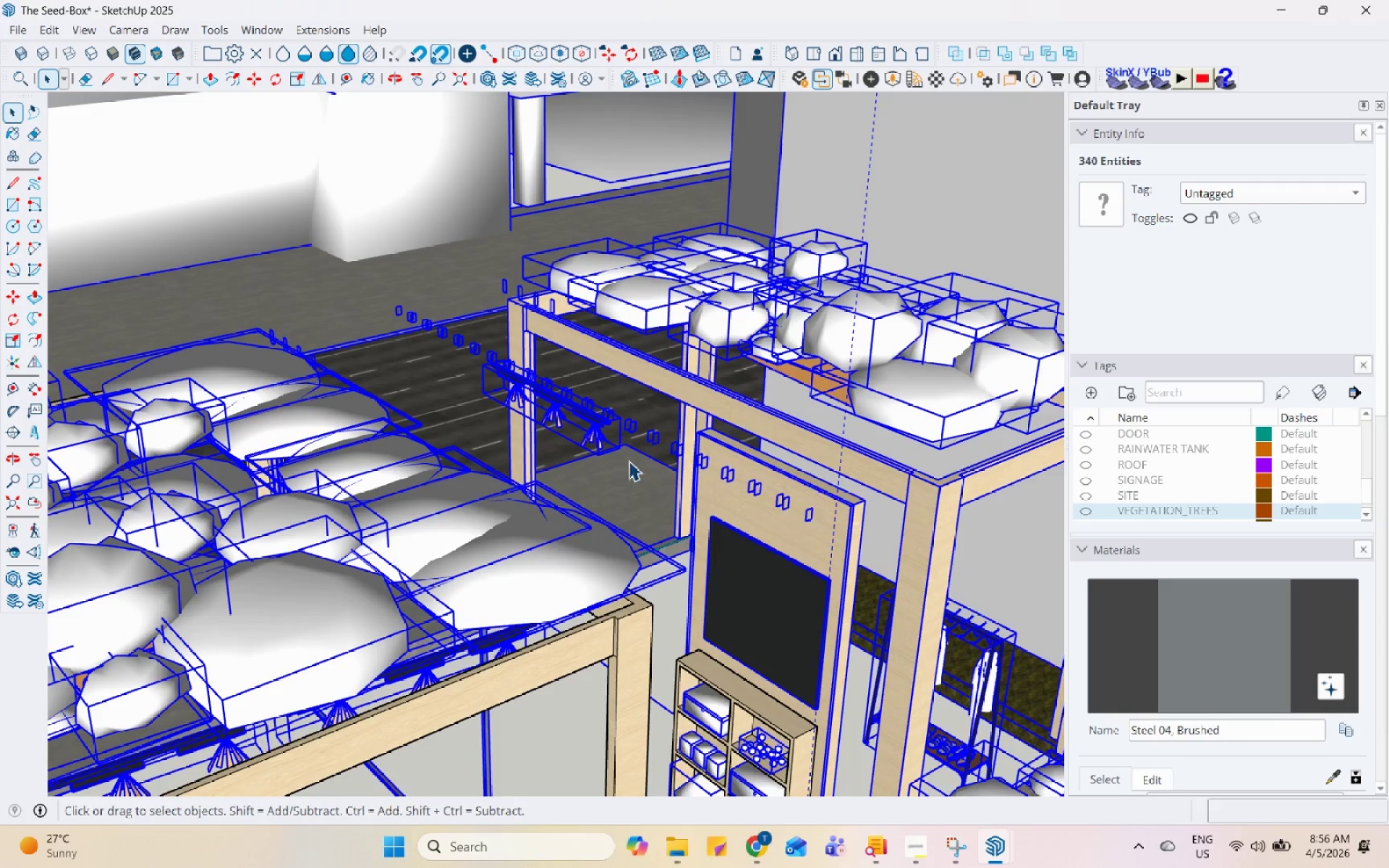 
left_click([601, 430])
 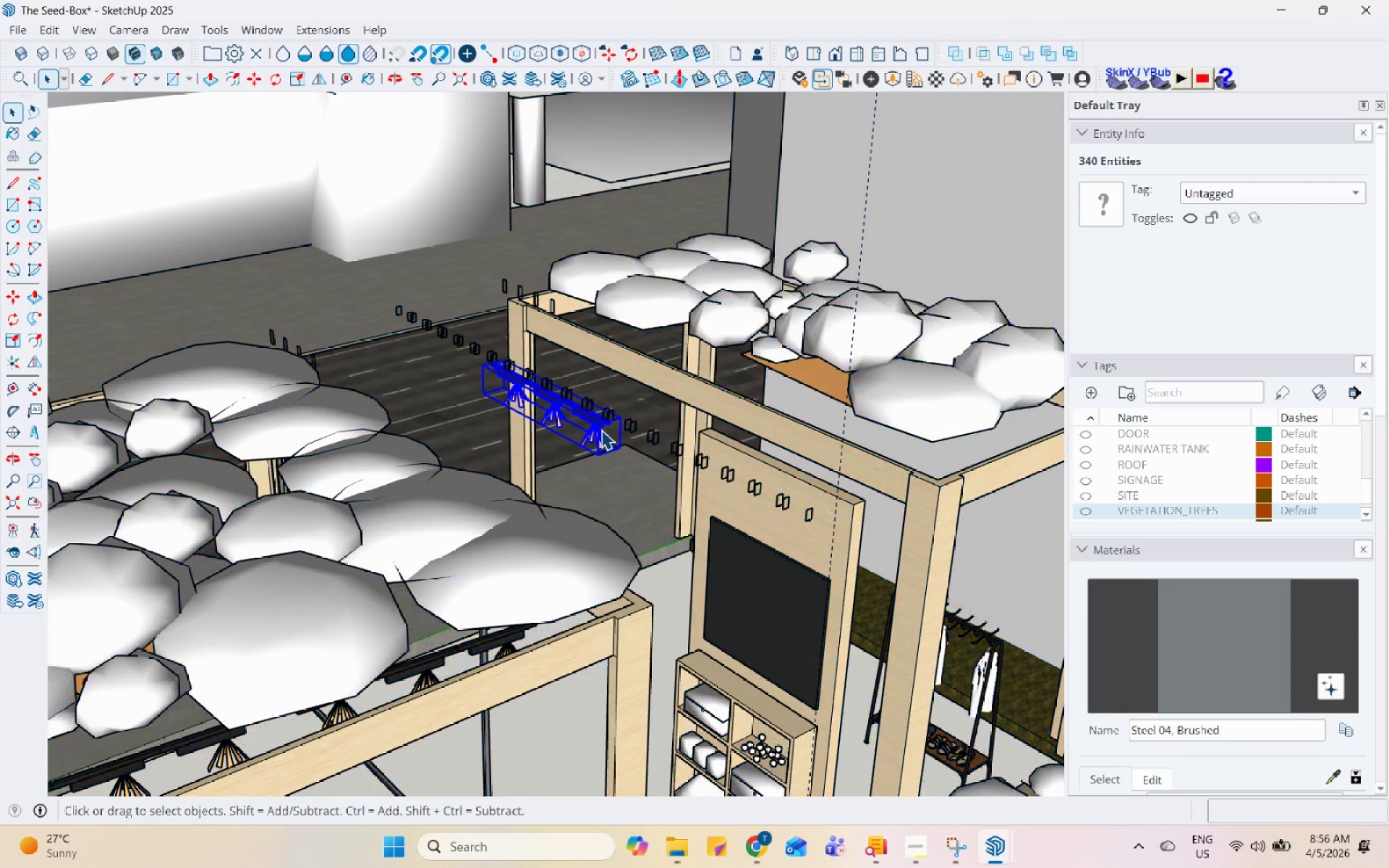 
right_click([600, 428])
 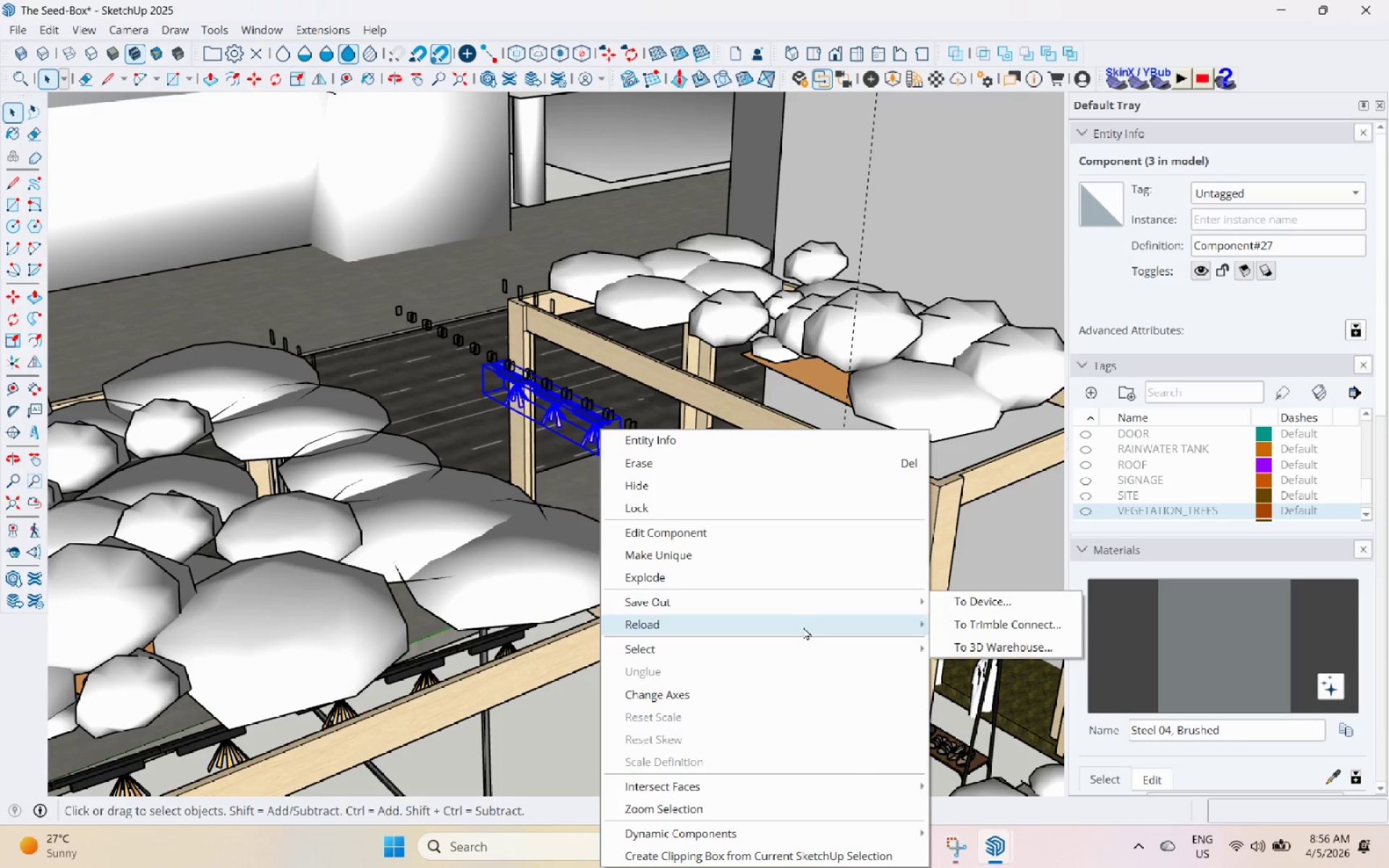 
left_click([803, 640])
 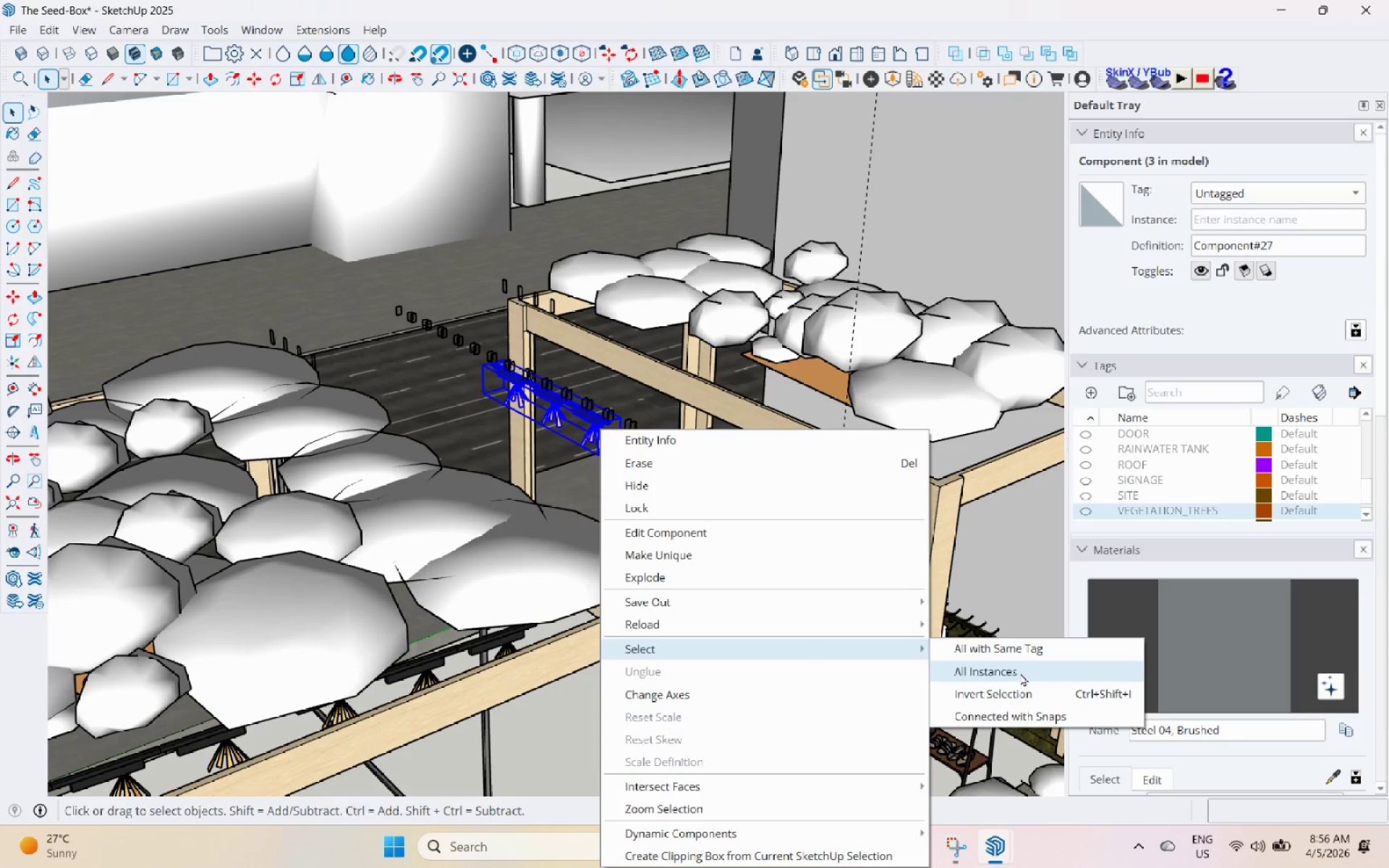 
left_click([1020, 673])
 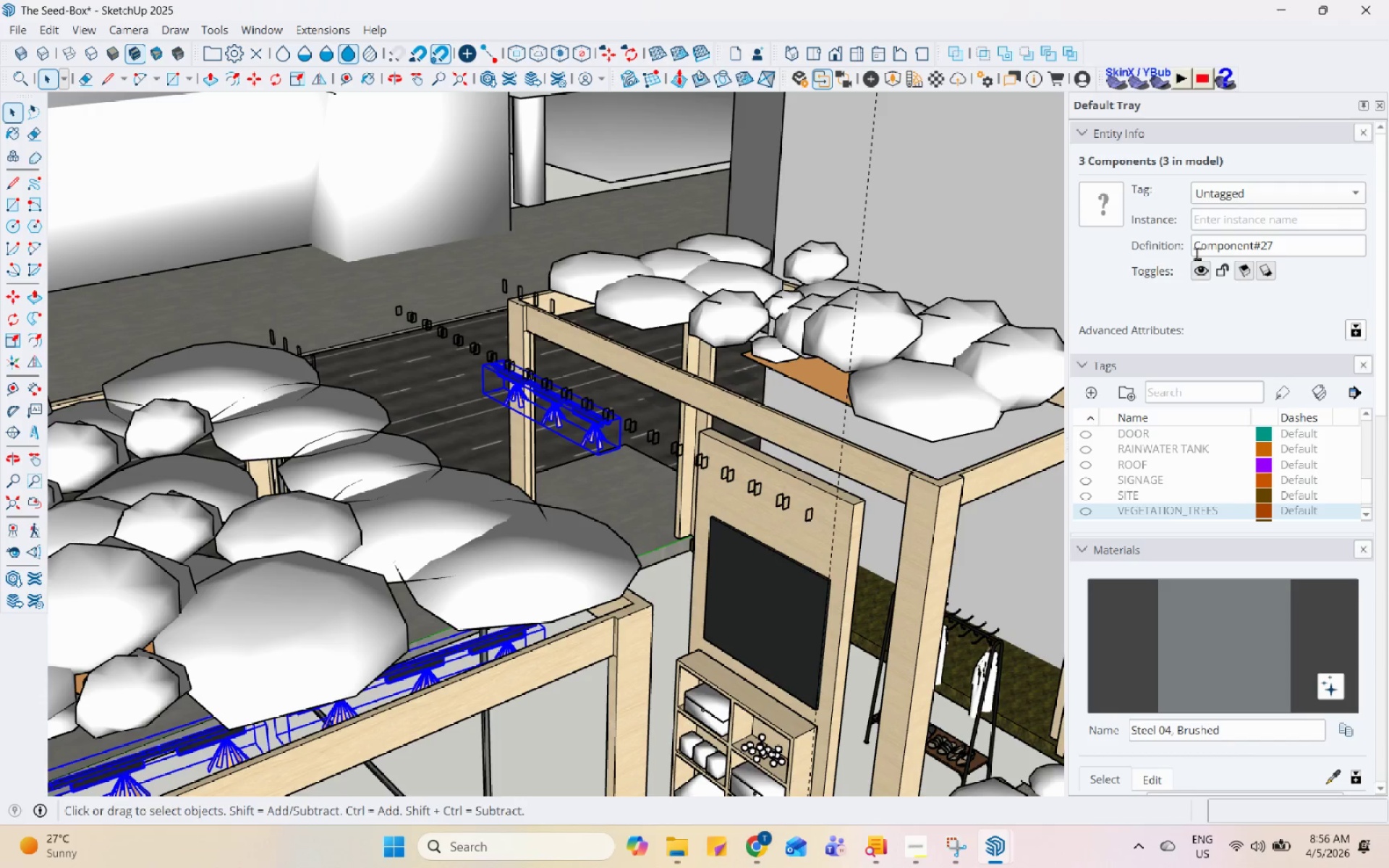 
left_click([1276, 198])
 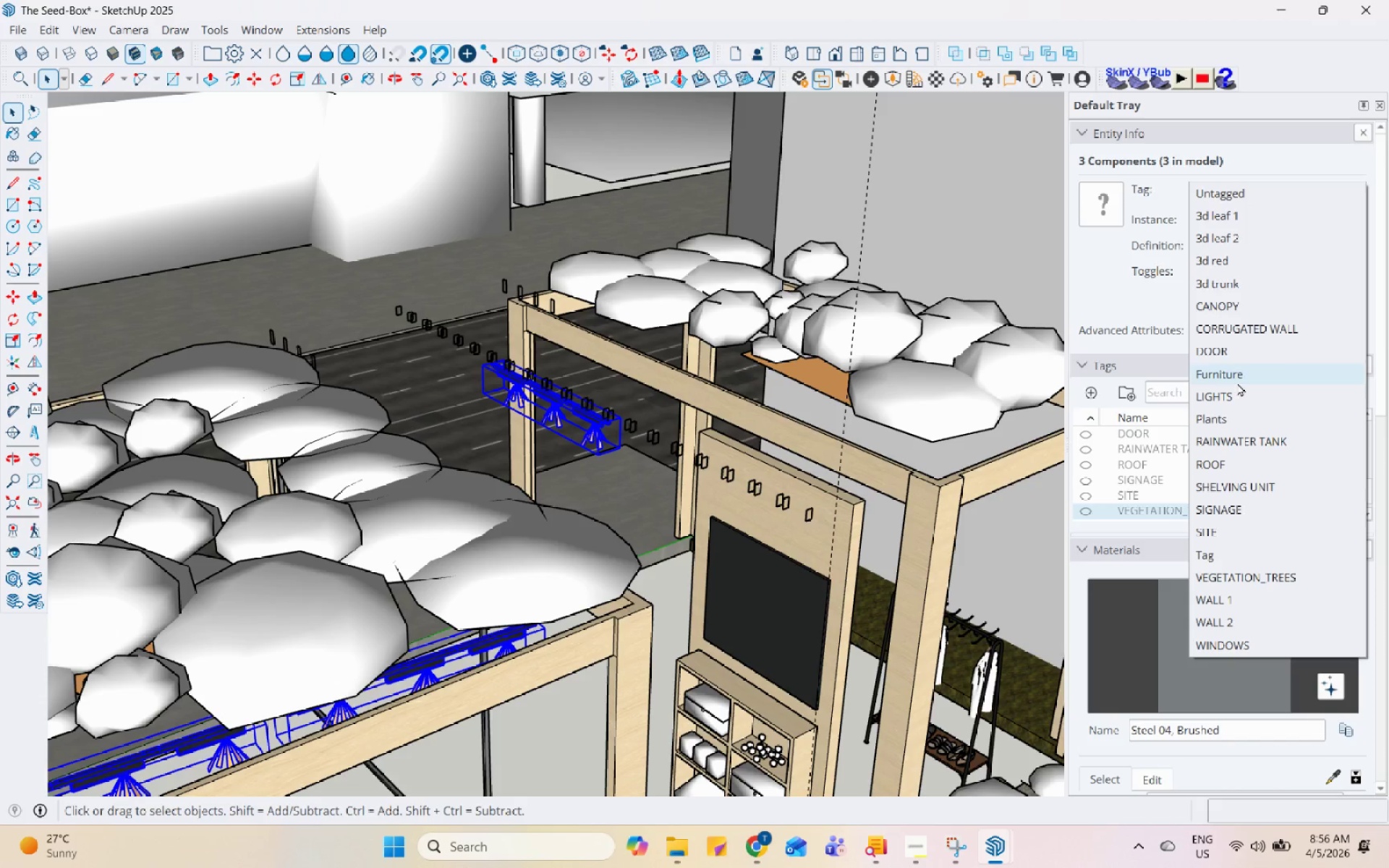 
left_click([1242, 393])
 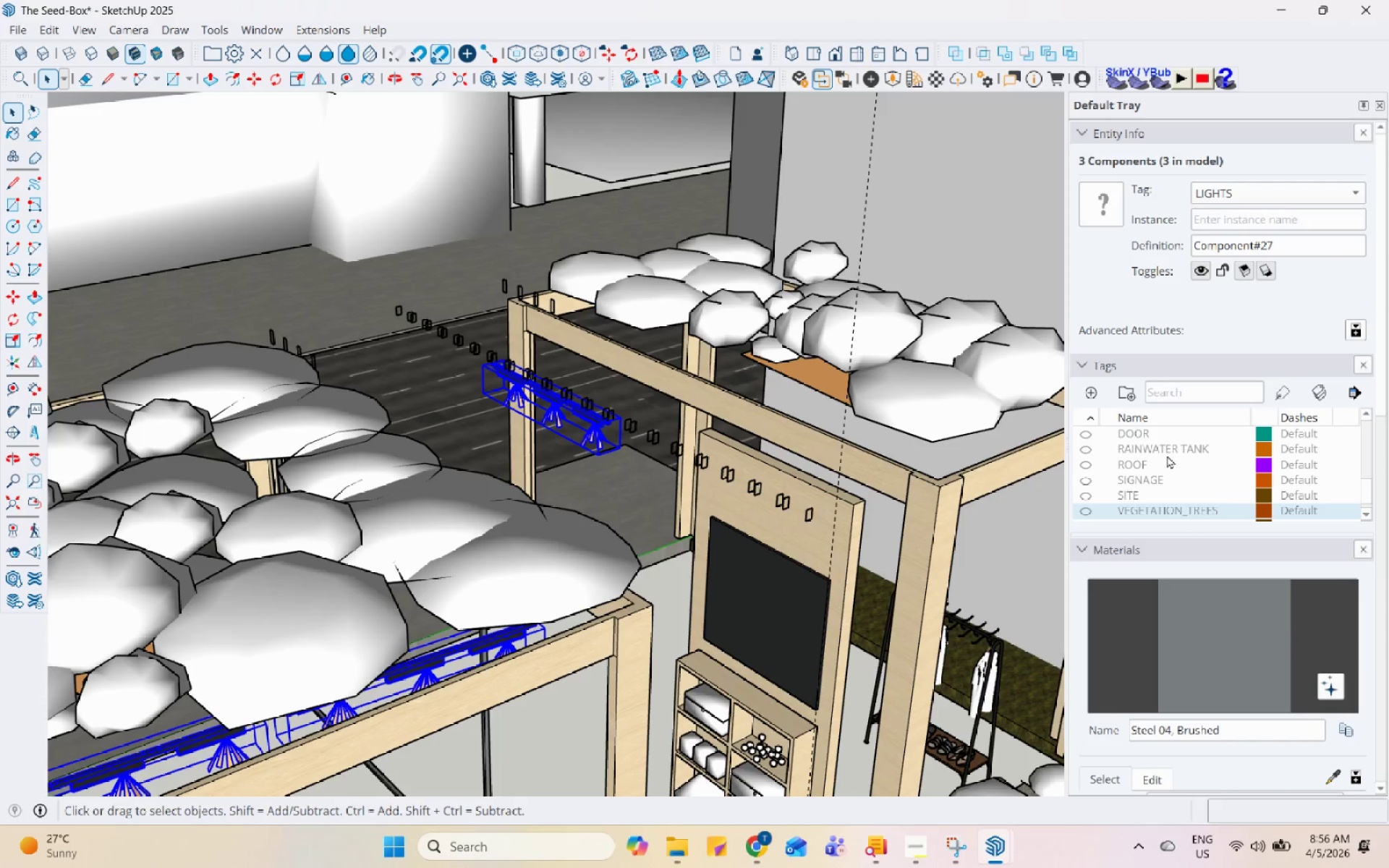 
scroll: coordinate [1136, 474], scroll_direction: up, amount: 3.0
 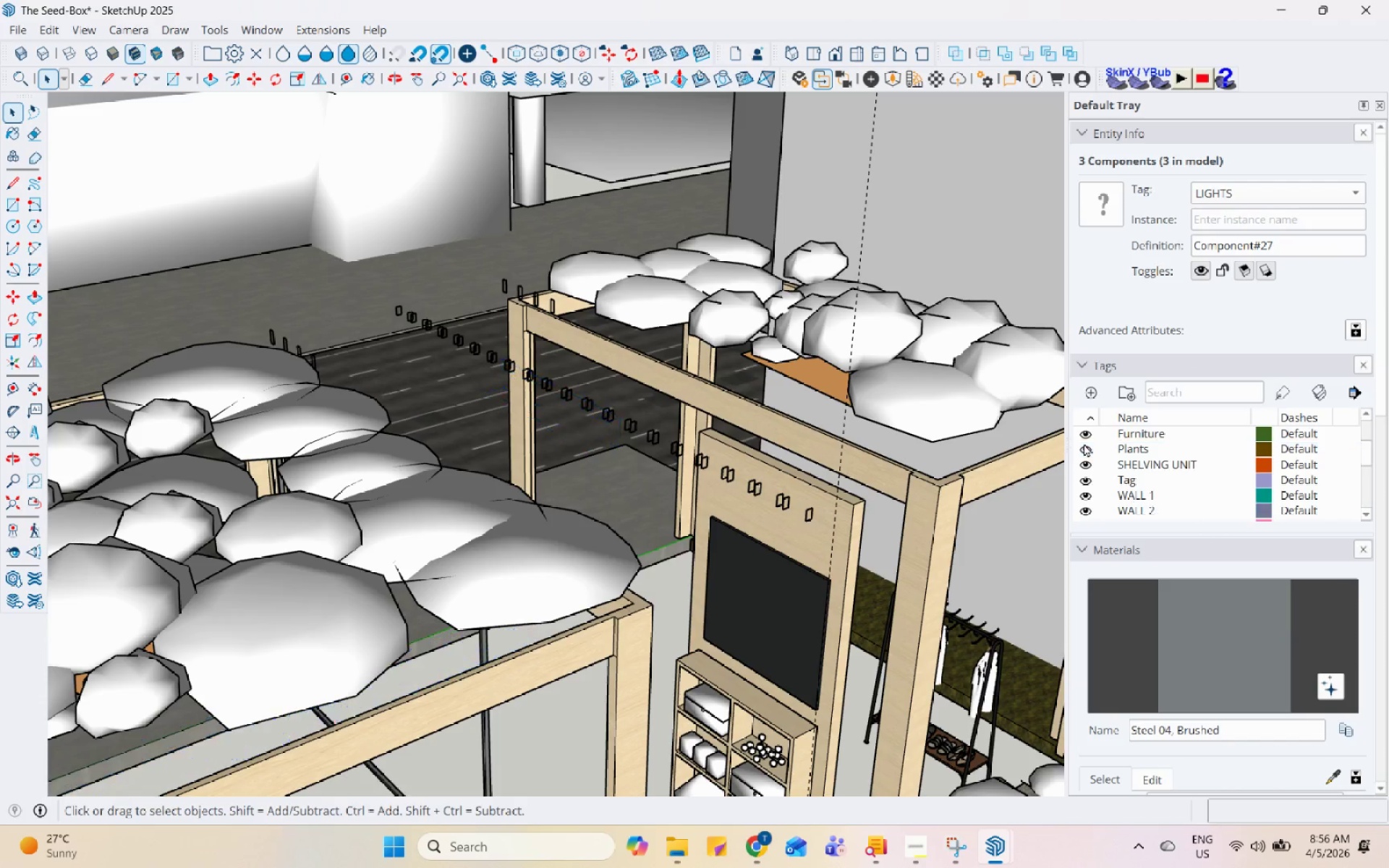 
left_click([841, 388])
 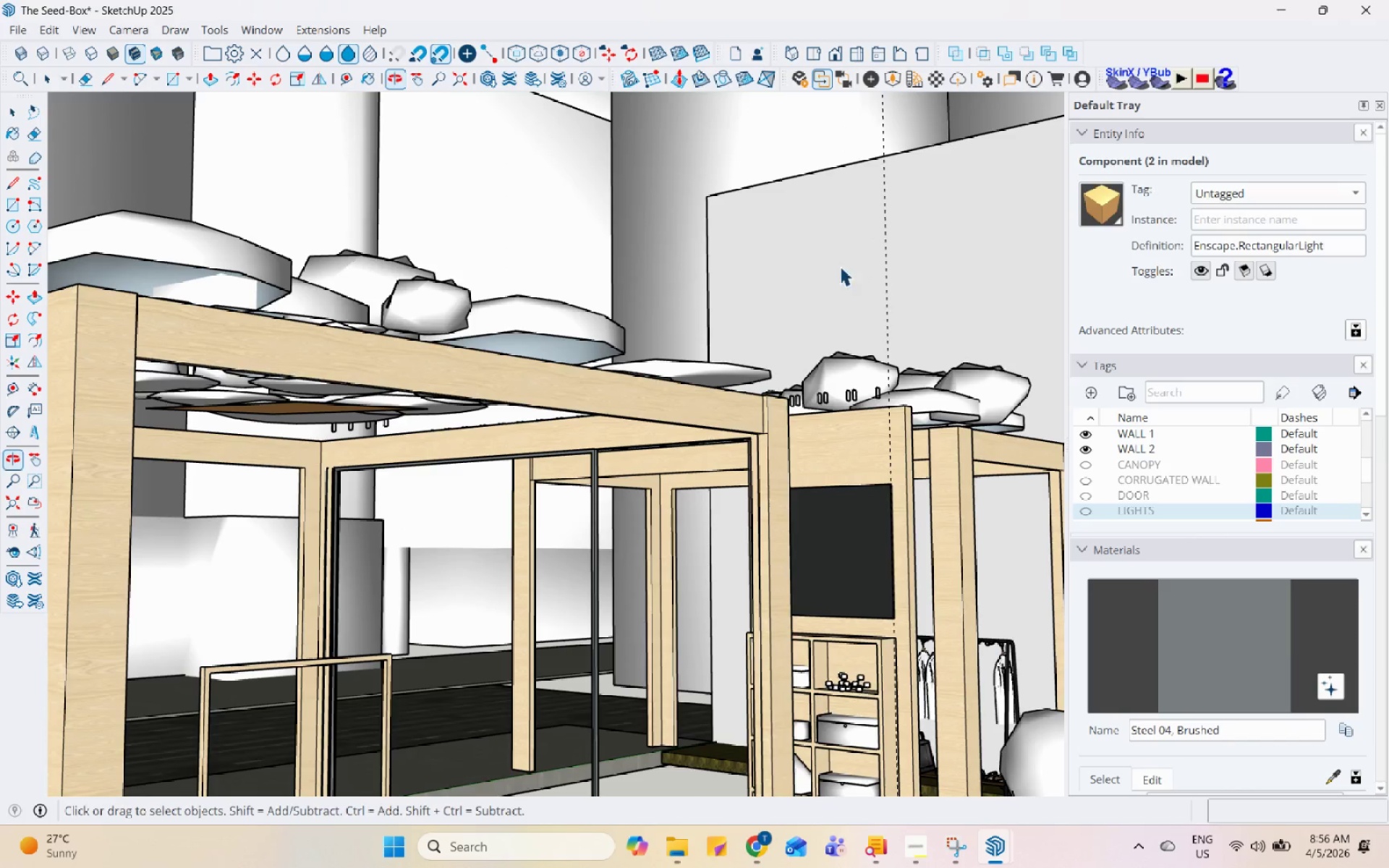 
scroll: coordinate [816, 389], scroll_direction: down, amount: 1.0
 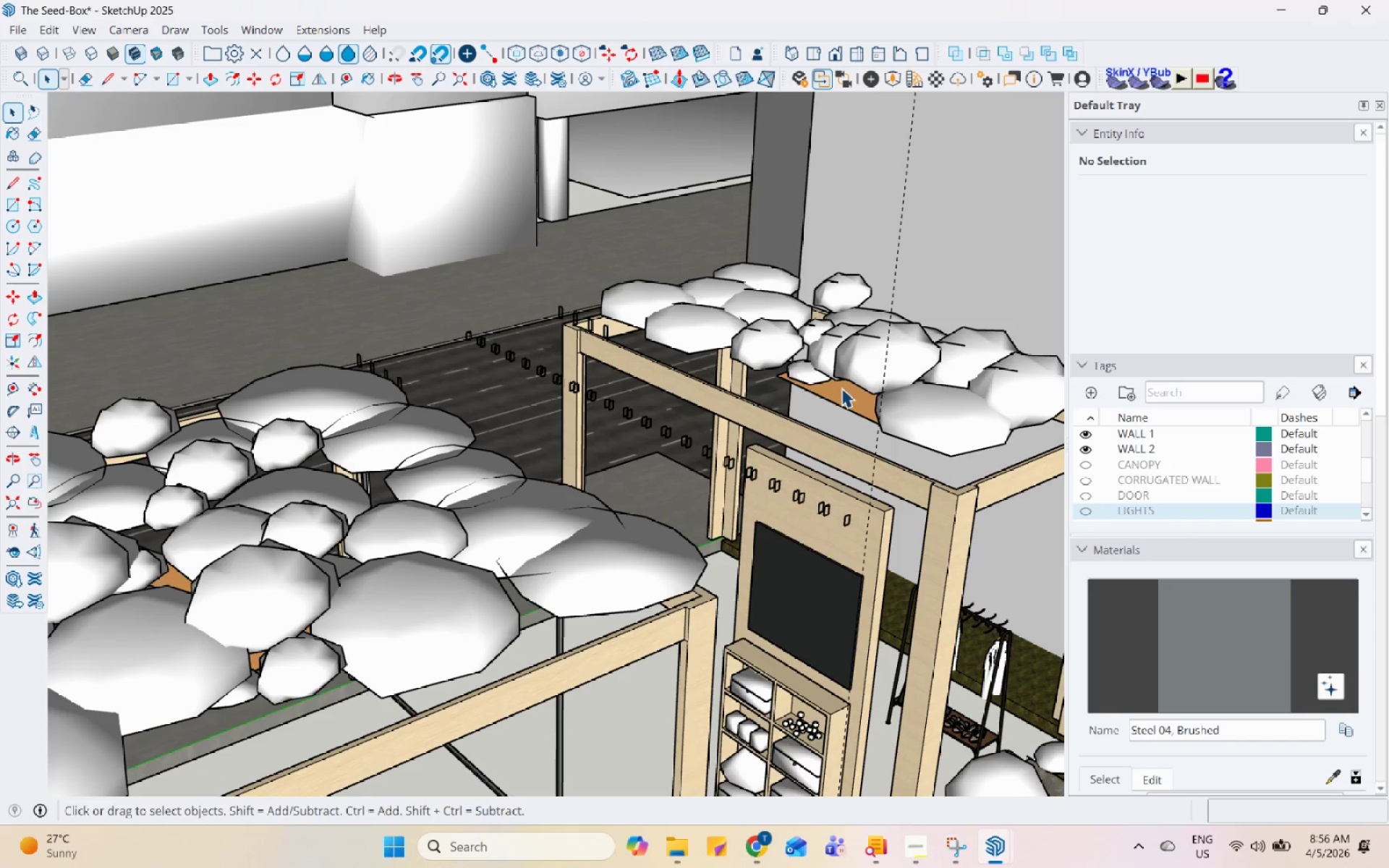 
hold_key(key=ControlLeft, duration=0.75)
 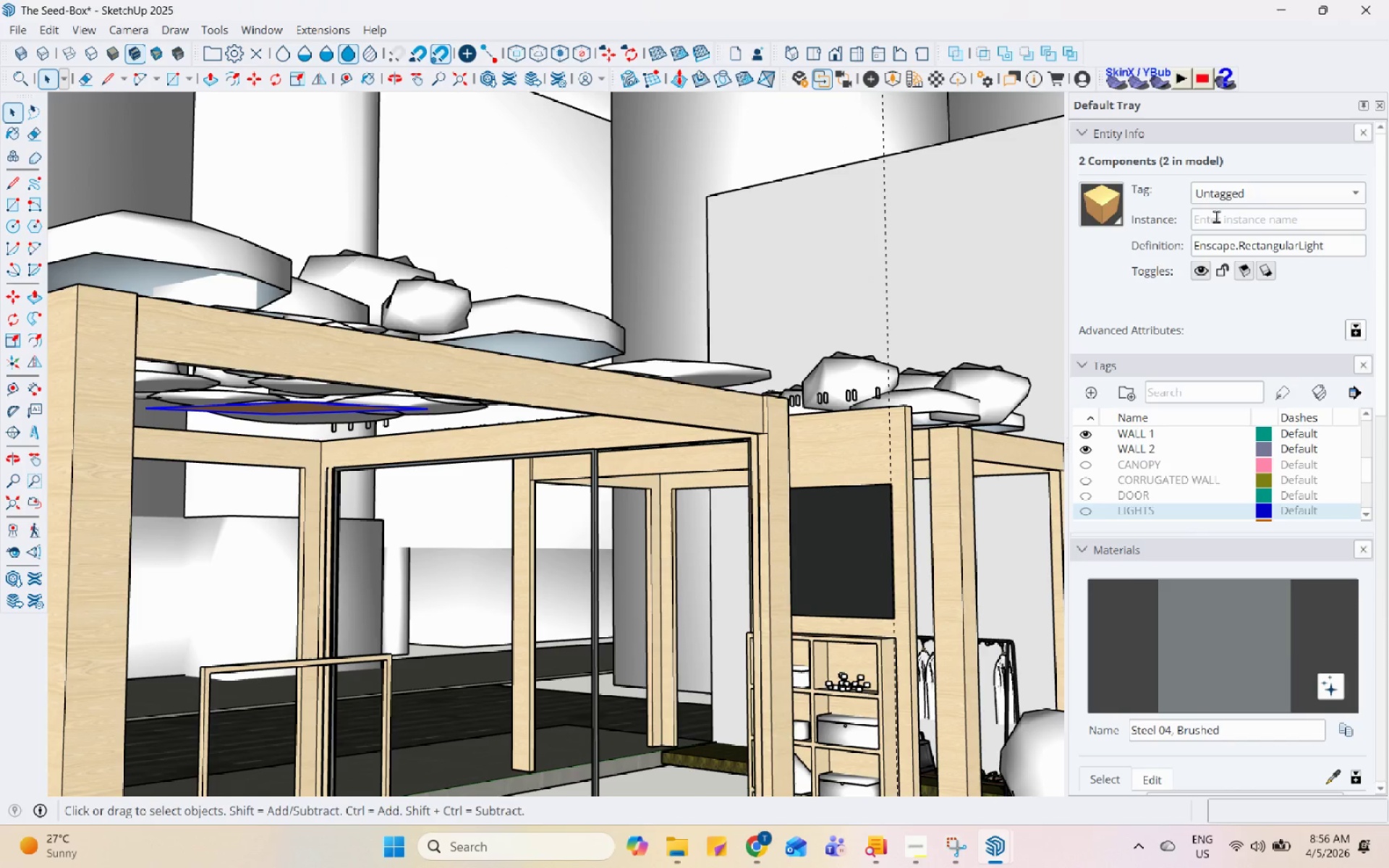 
left_click([1260, 401])
 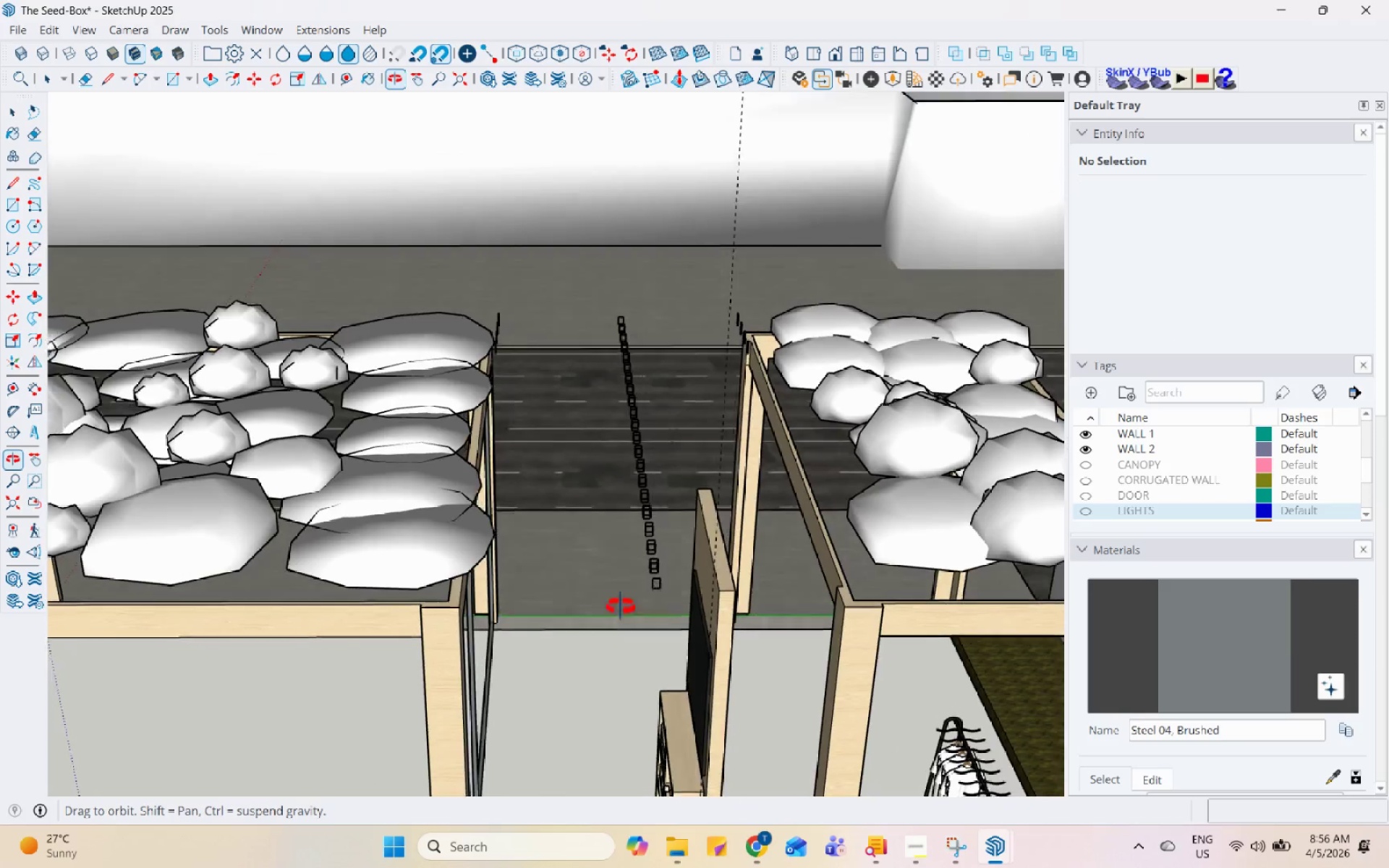 
left_click_drag(start_coordinate=[598, 256], to_coordinate=[654, 595])
 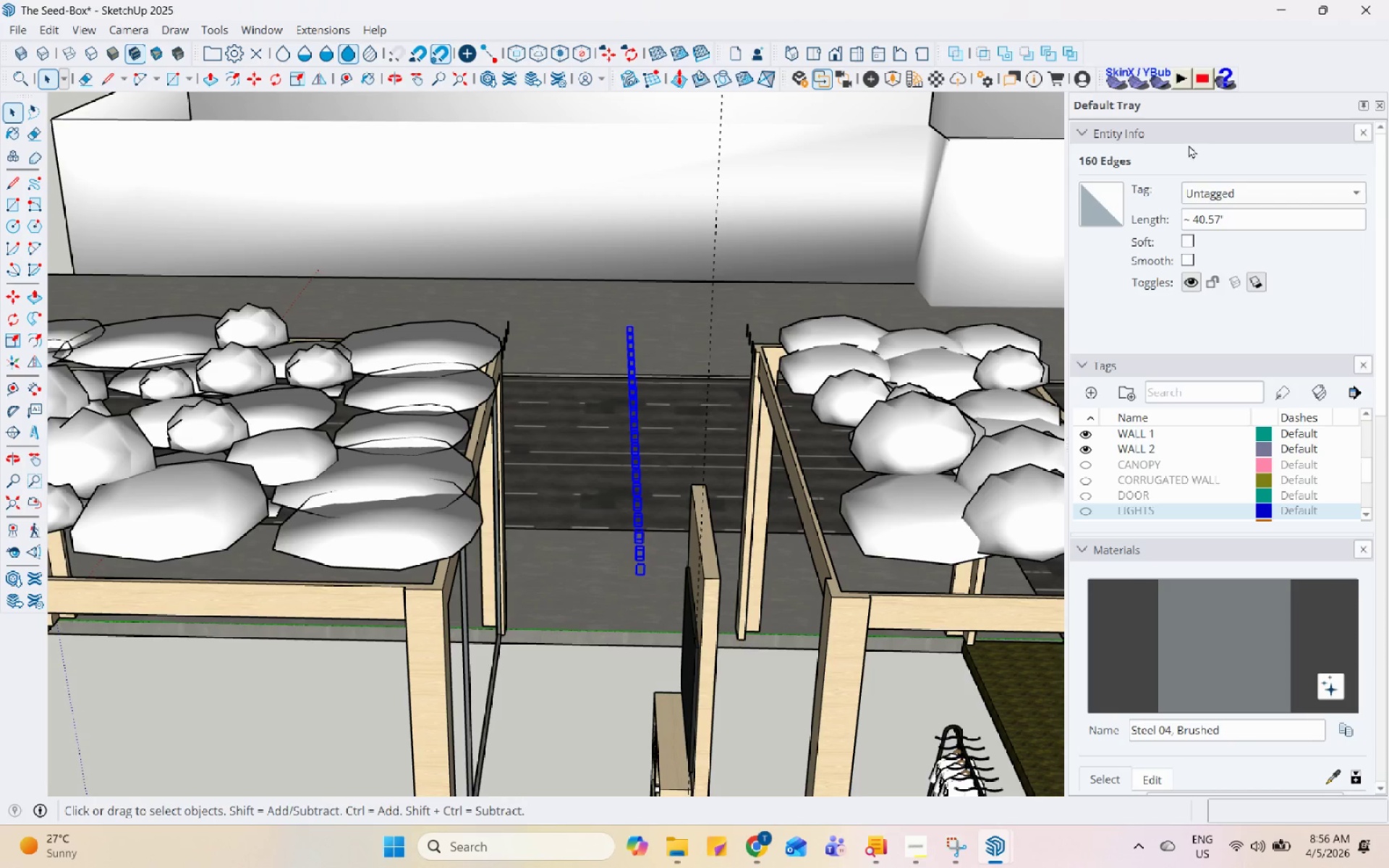 
left_click([1220, 188])
 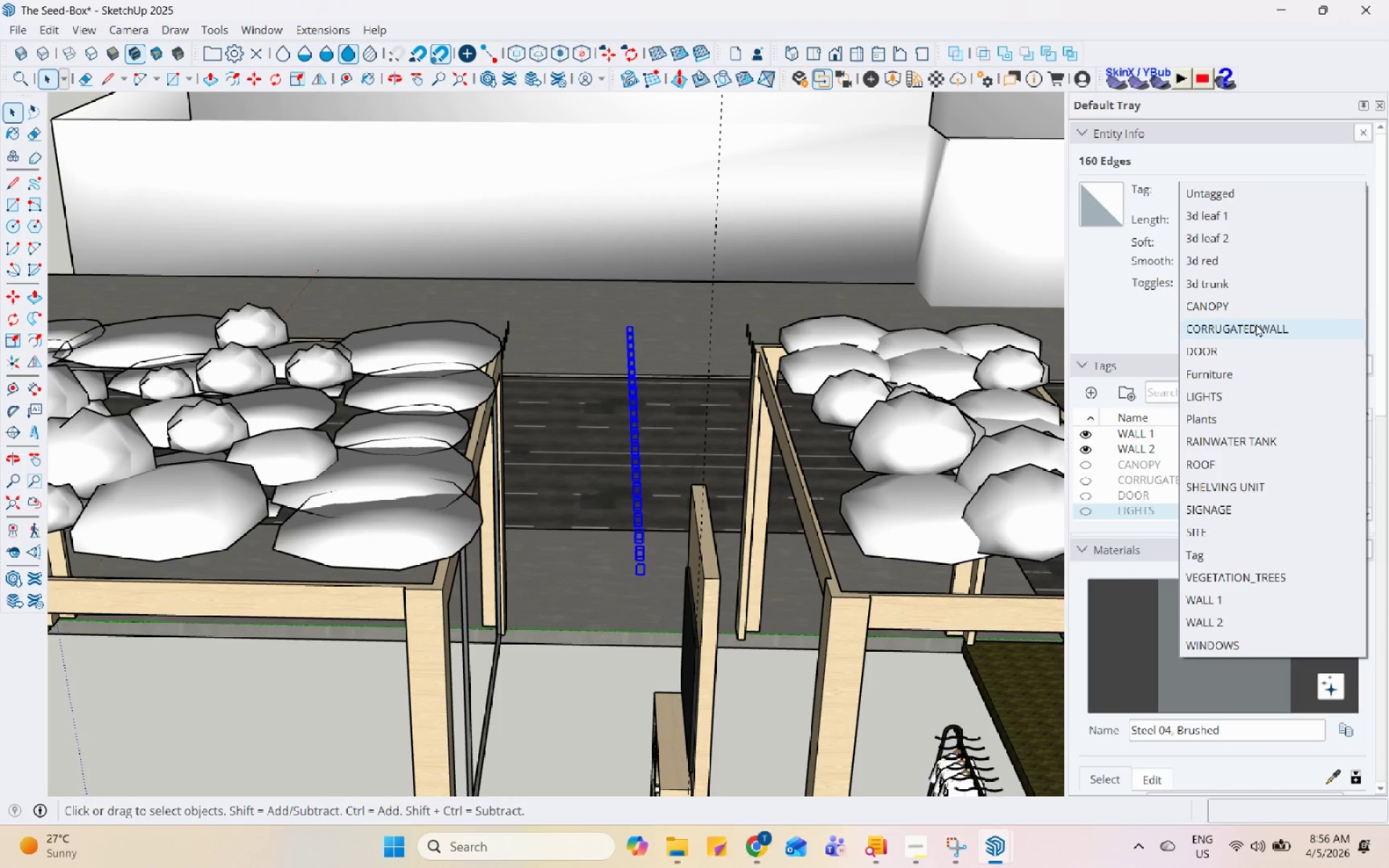 
left_click([1260, 306])
 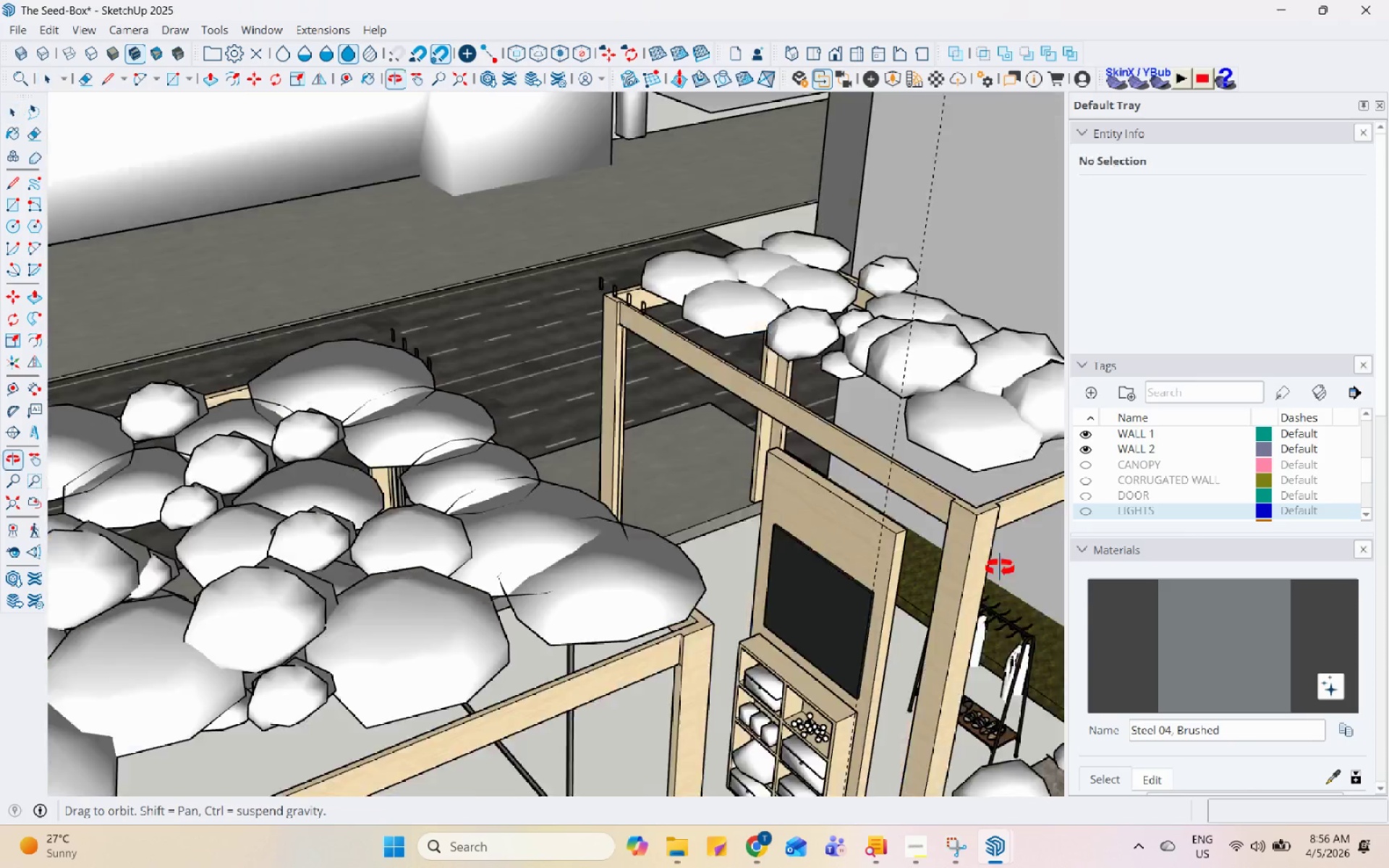 
scroll: coordinate [513, 284], scroll_direction: up, amount: 9.0
 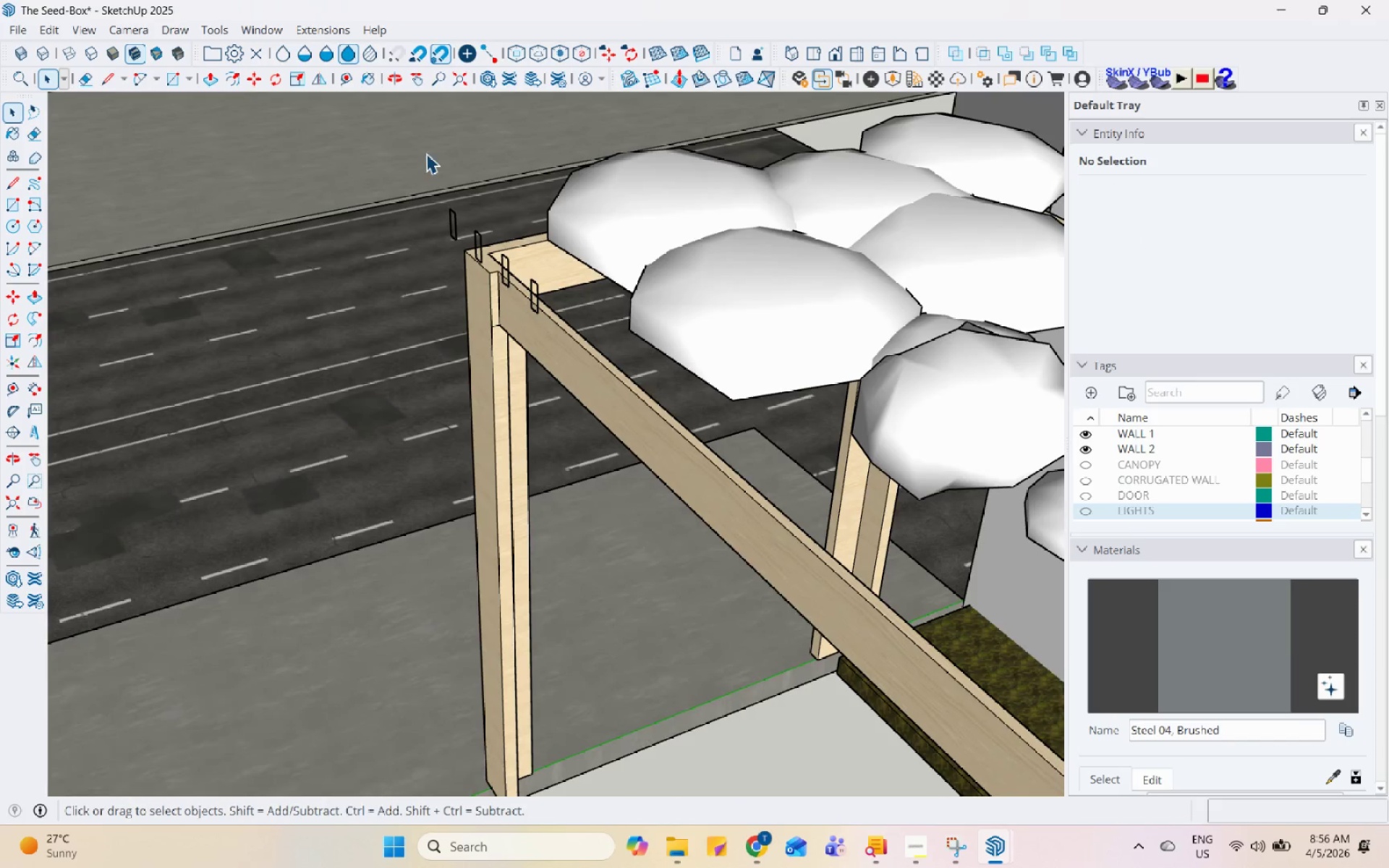 
left_click_drag(start_coordinate=[407, 168], to_coordinate=[558, 372])
 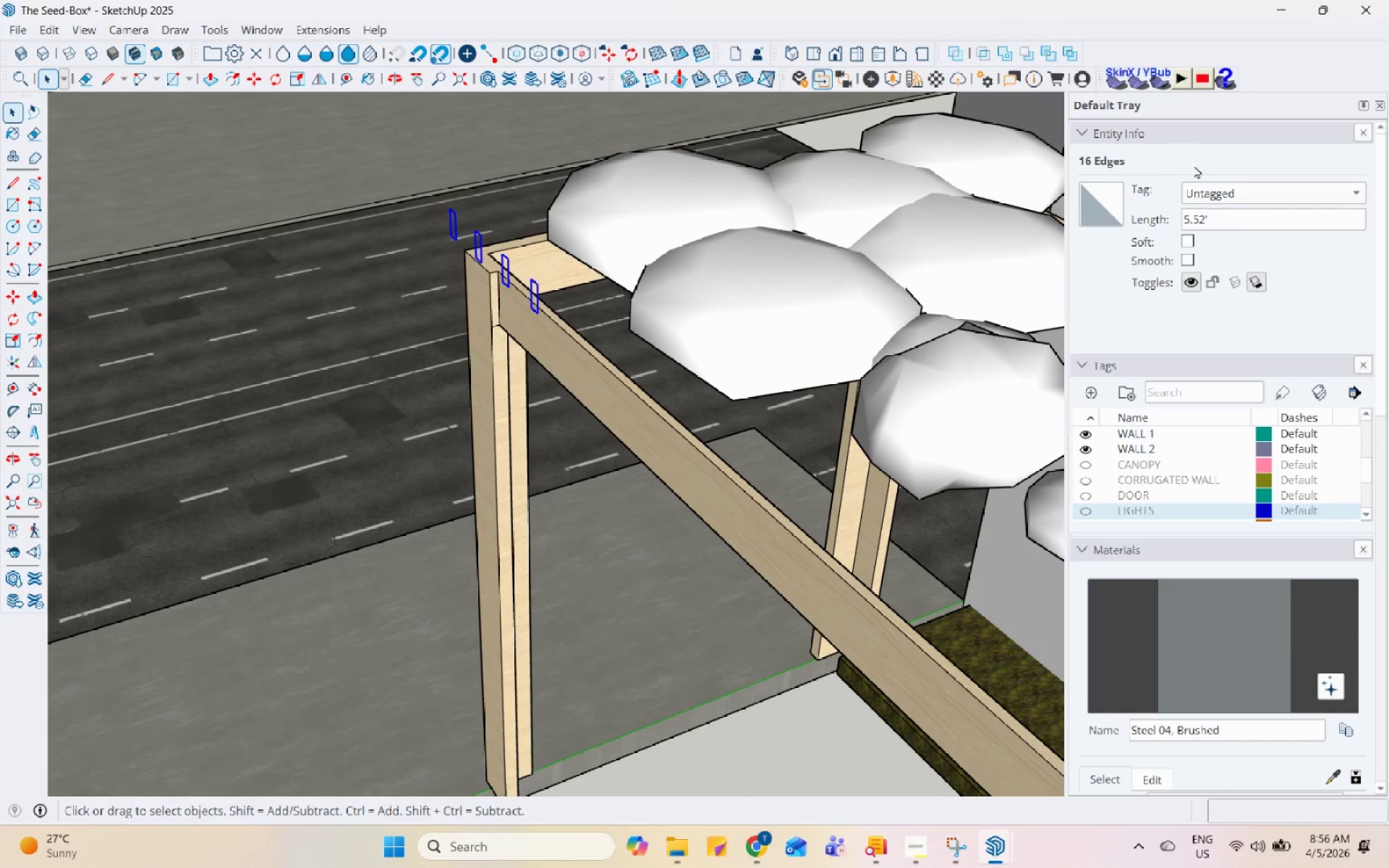 
left_click([1244, 191])
 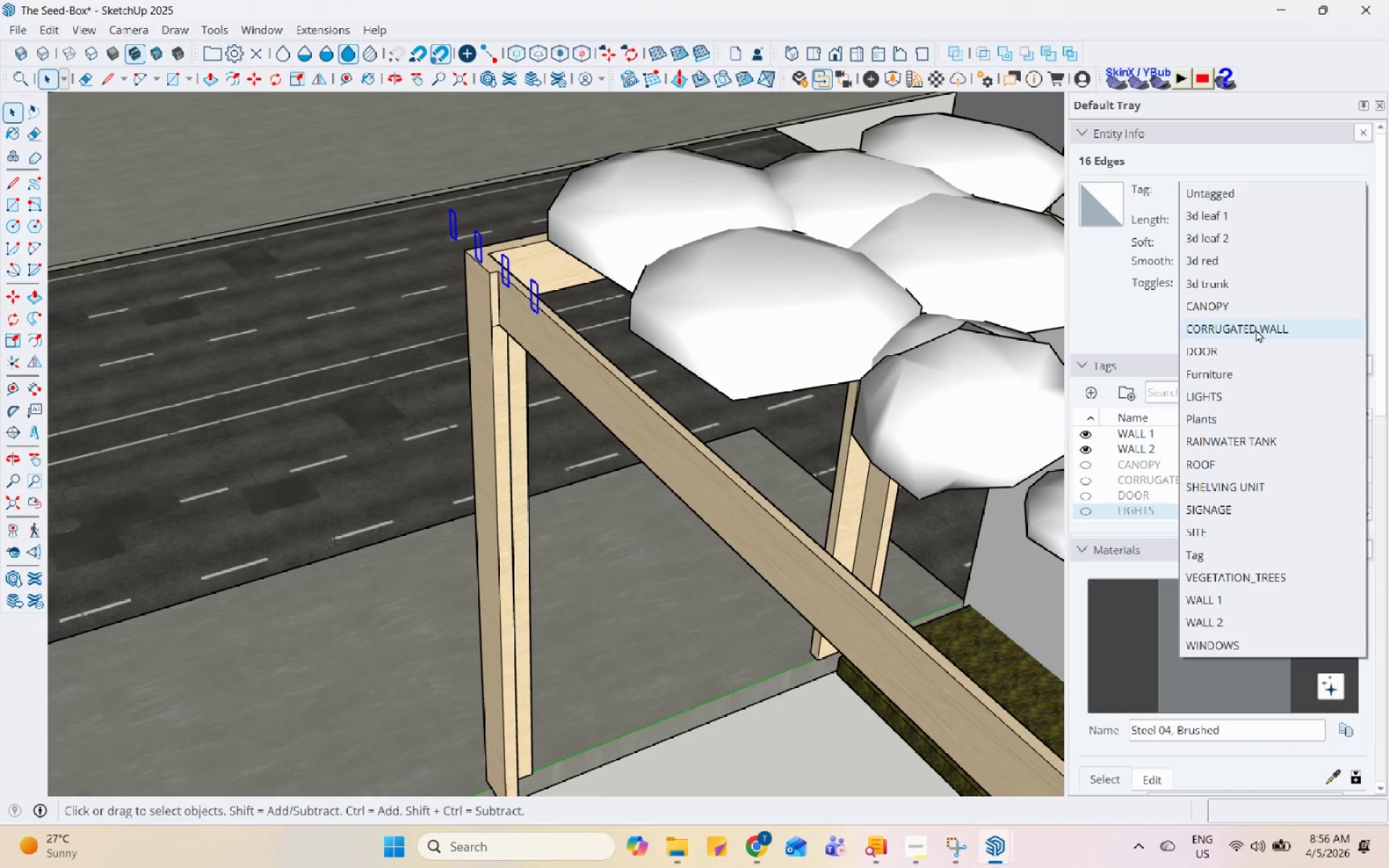 
left_click([1262, 305])
 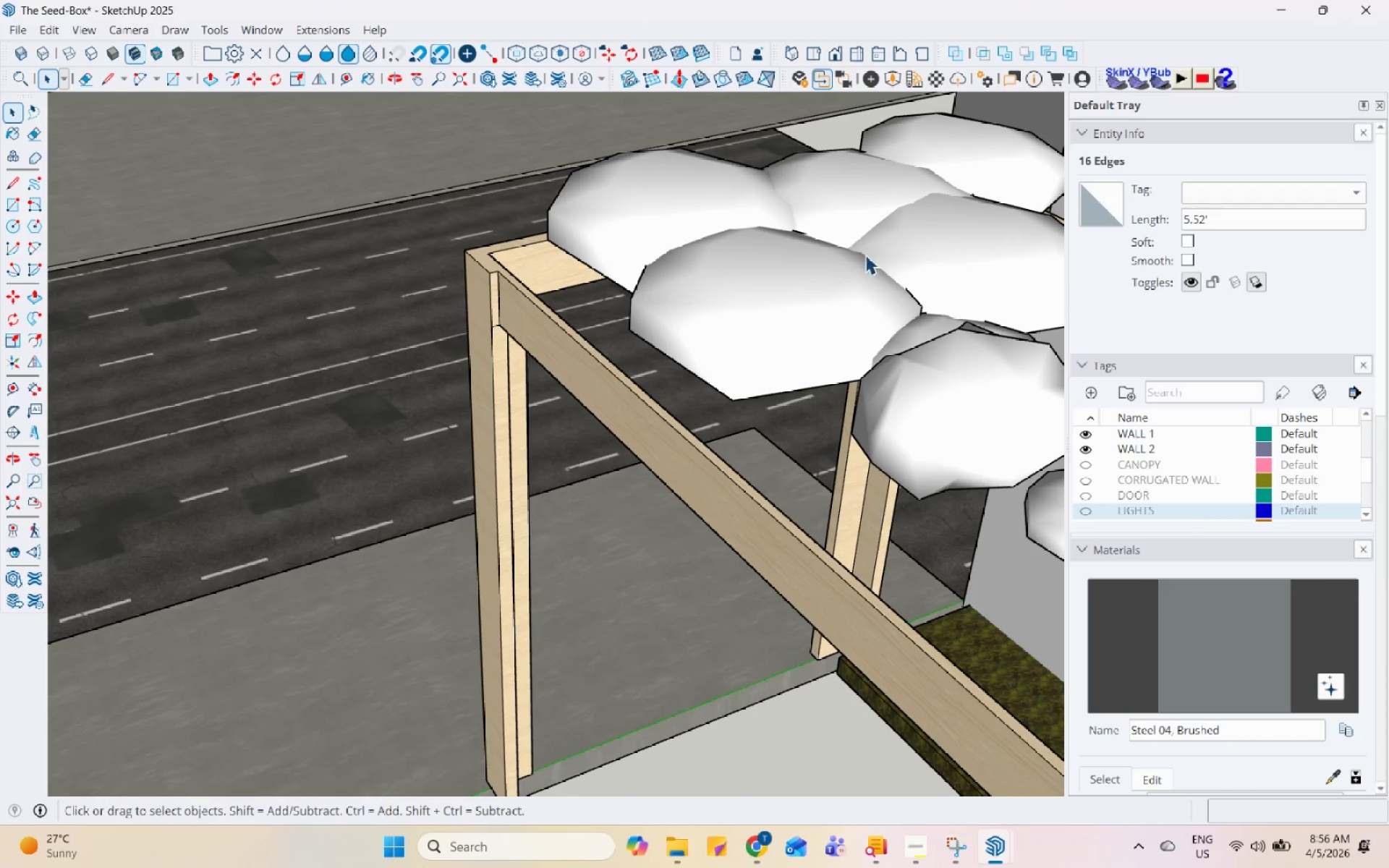 
scroll: coordinate [813, 346], scroll_direction: down, amount: 8.0
 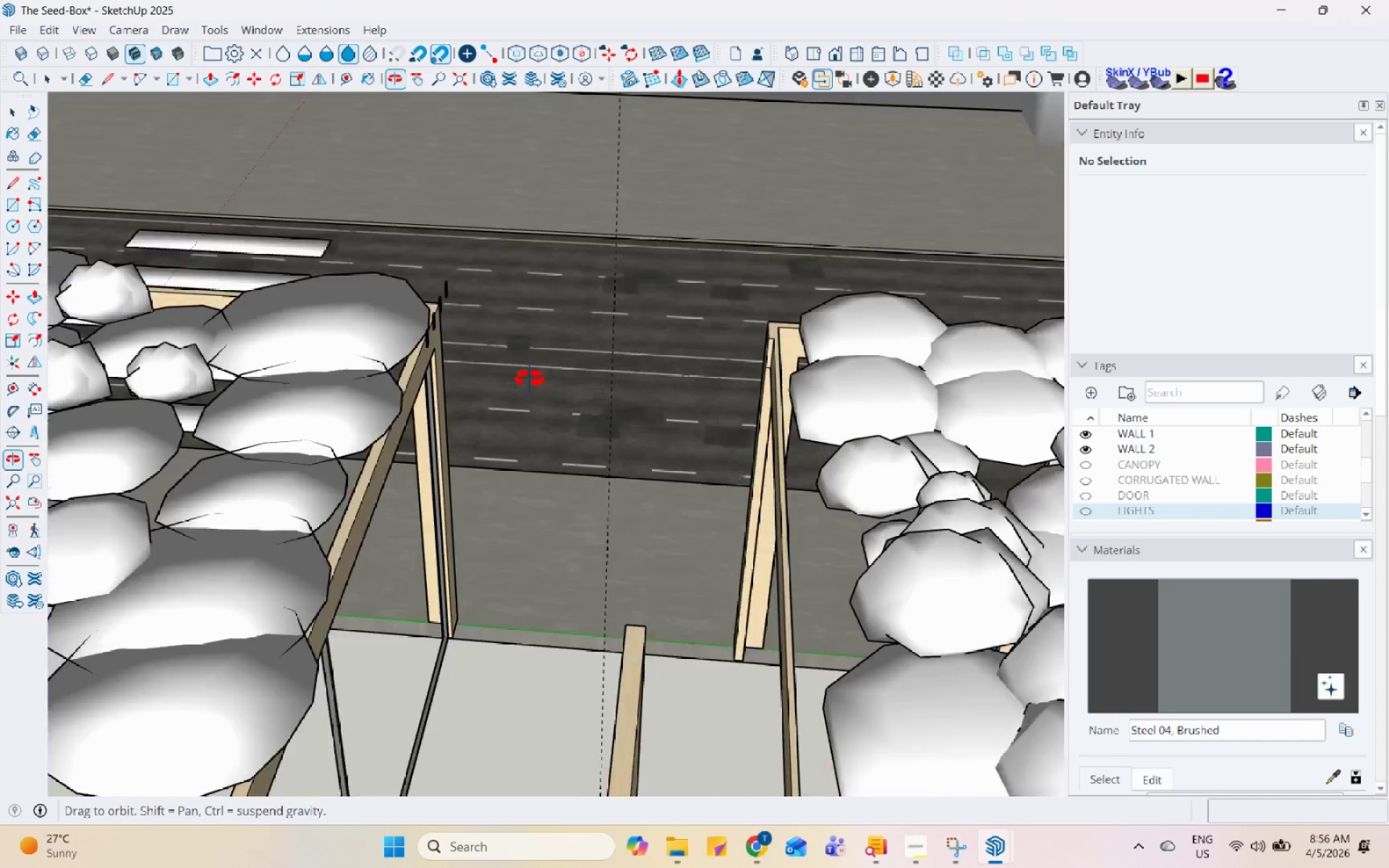 
scroll: coordinate [379, 310], scroll_direction: up, amount: 4.0
 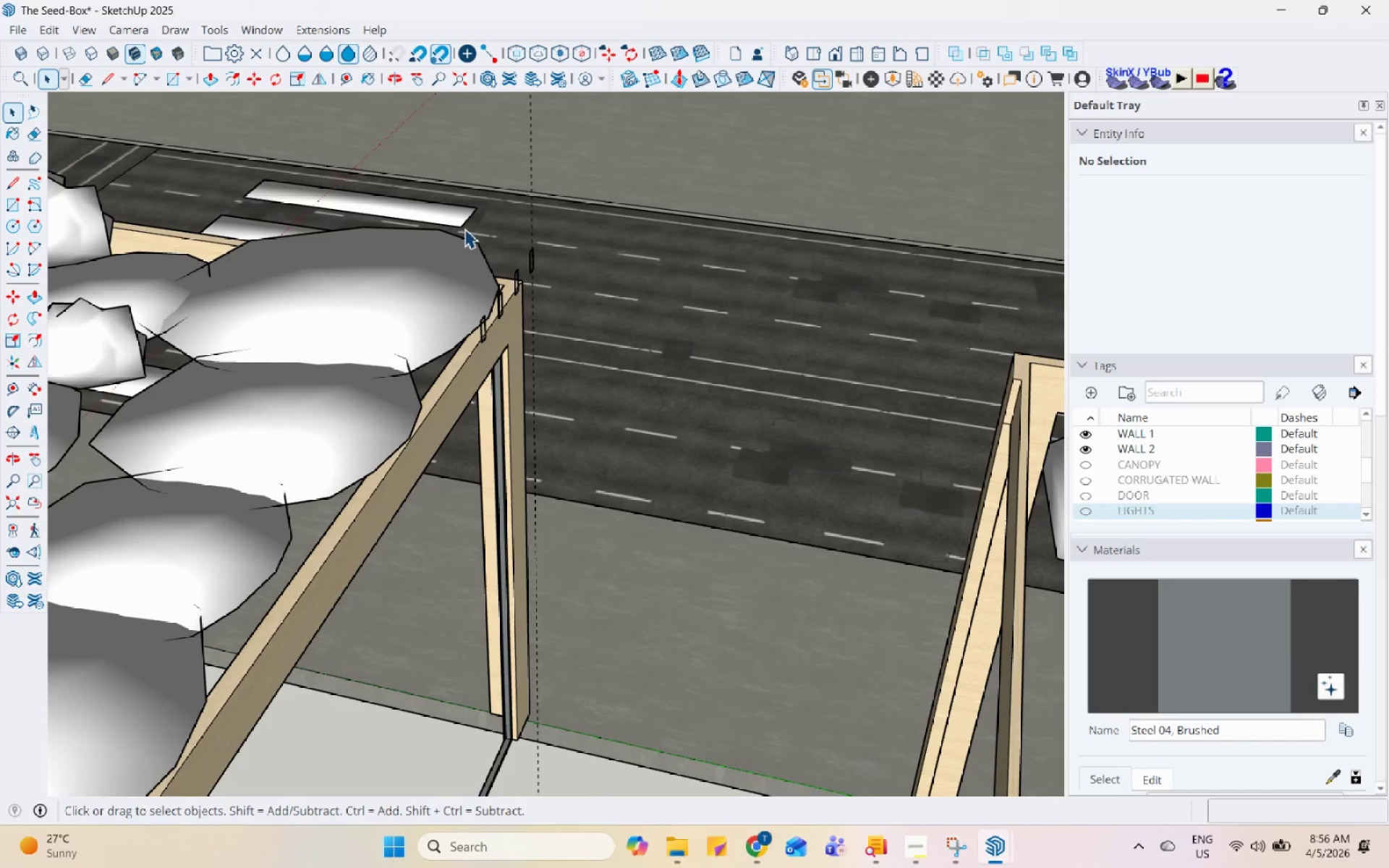 
left_click_drag(start_coordinate=[454, 223], to_coordinate=[568, 351])
 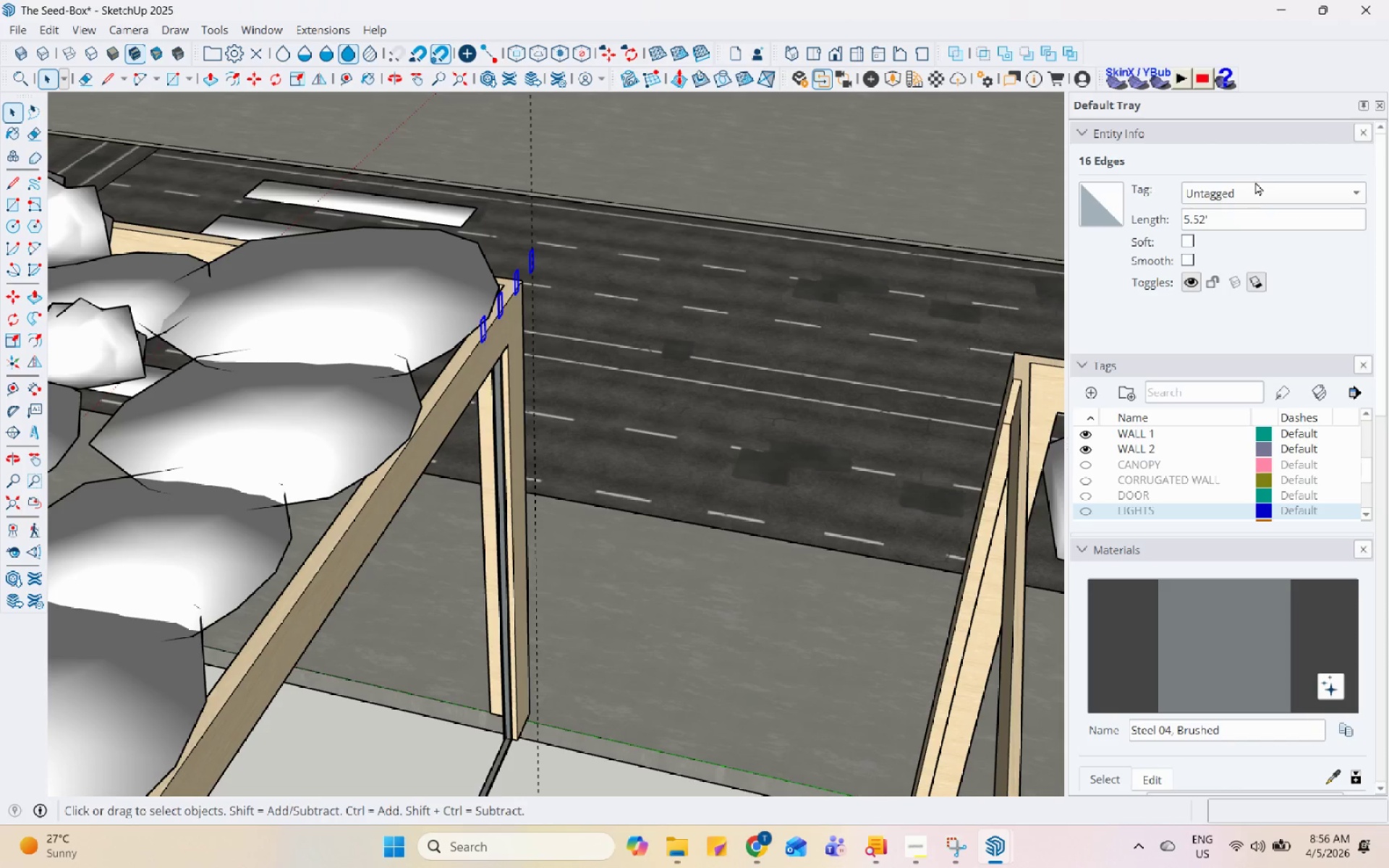 
double_click([1257, 187])
 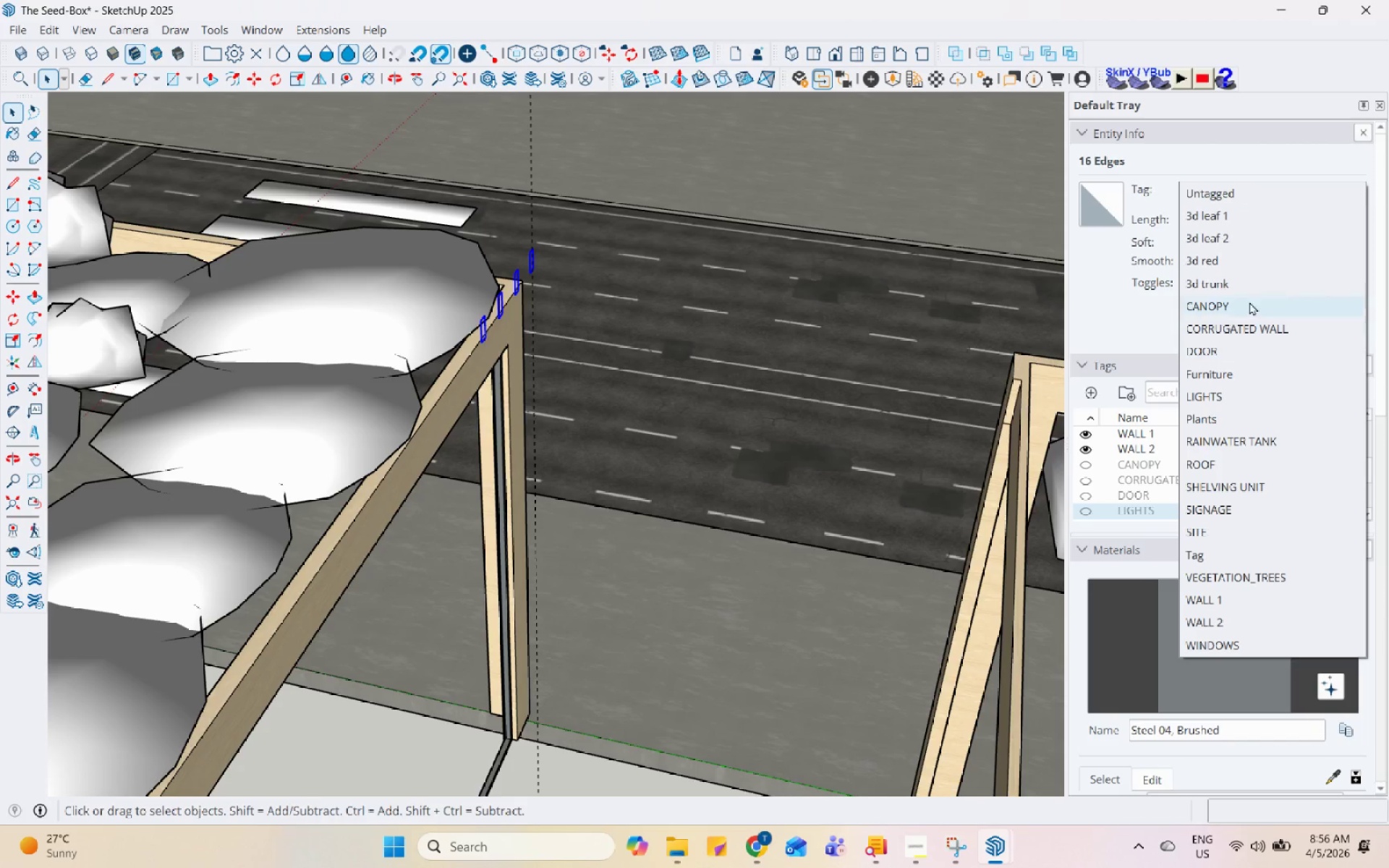 
left_click([1251, 291])
 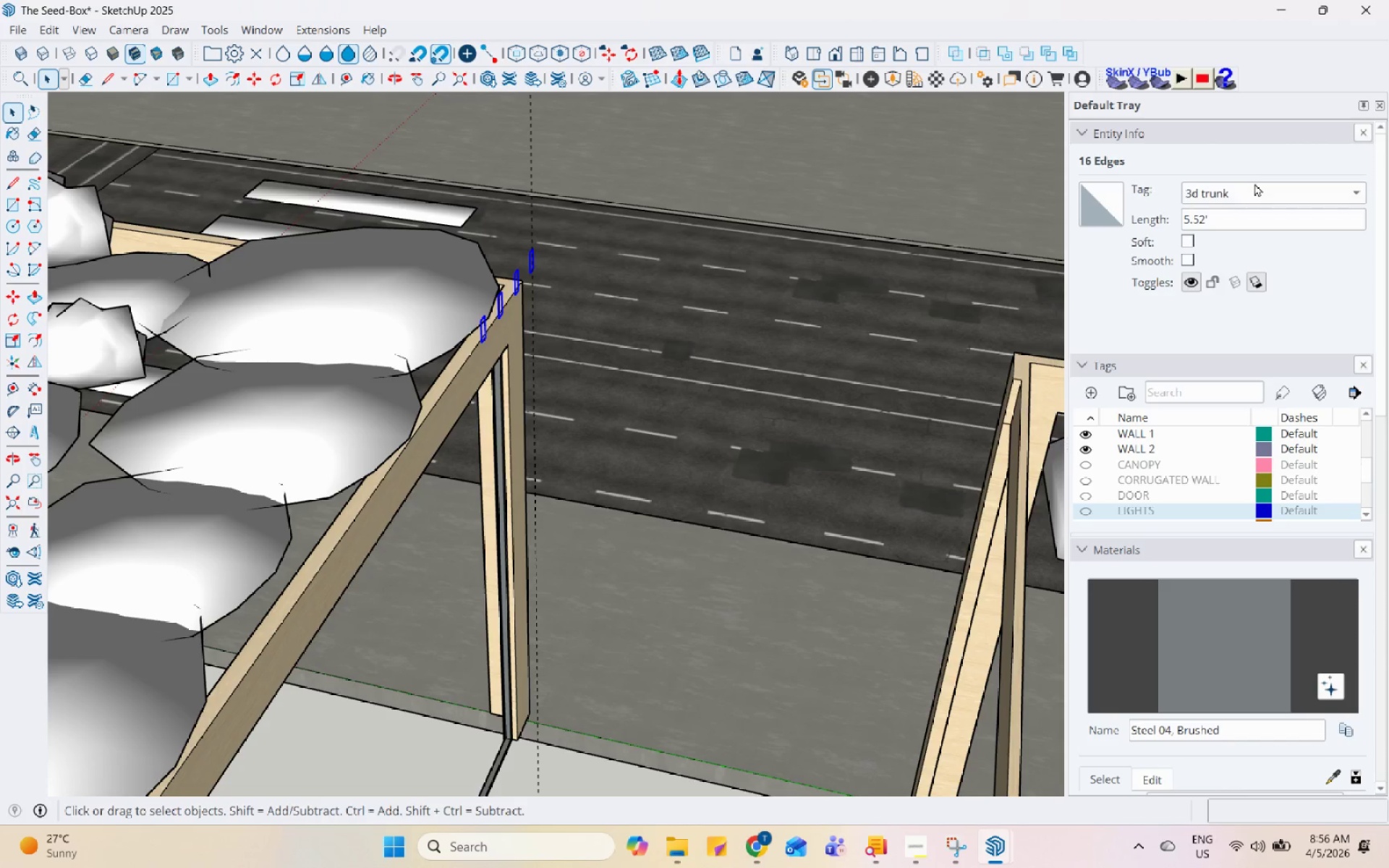 
left_click([1255, 183])
 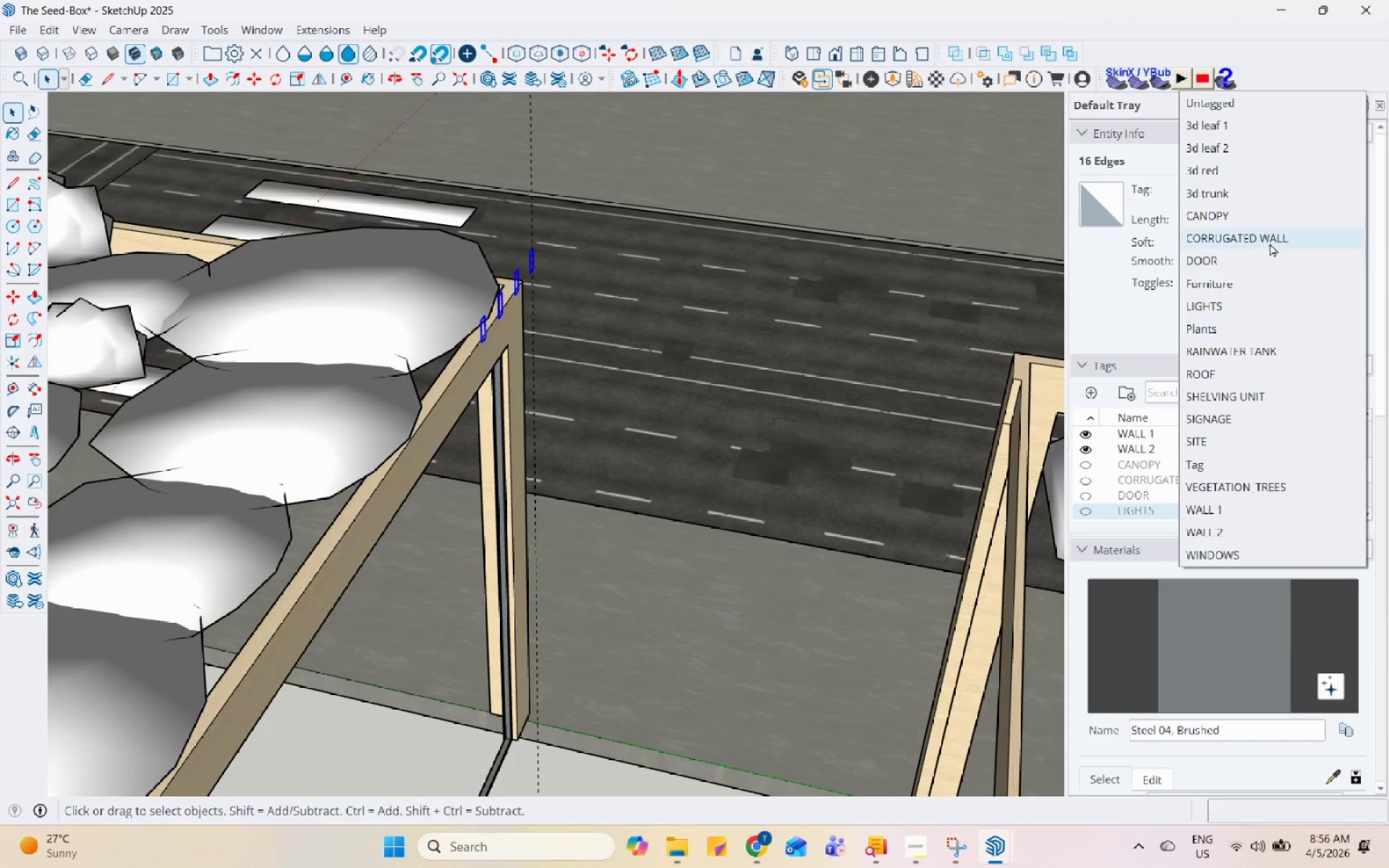 
left_click([1262, 213])
 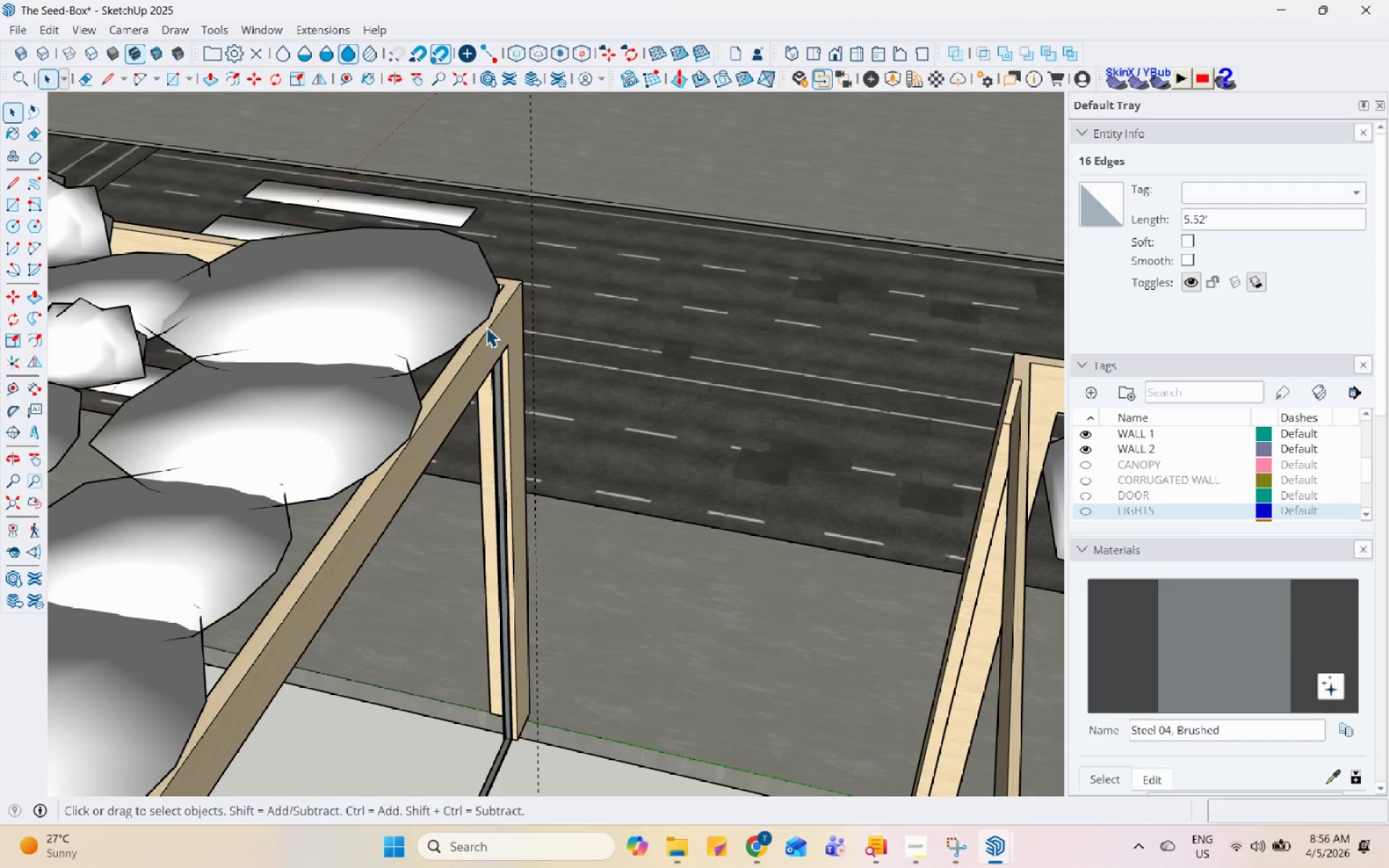 
left_click([490, 328])
 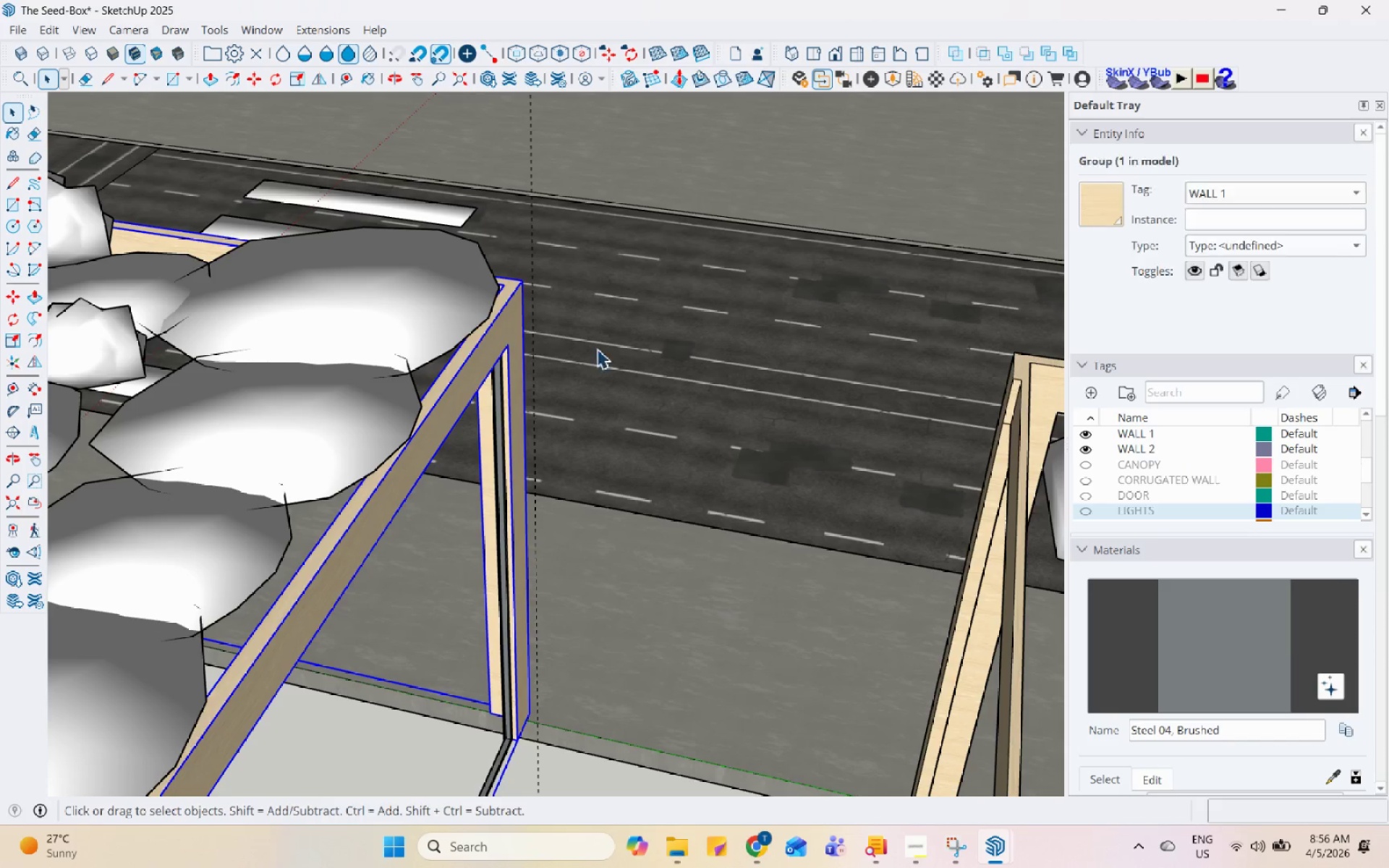 
scroll: coordinate [788, 401], scroll_direction: down, amount: 7.0
 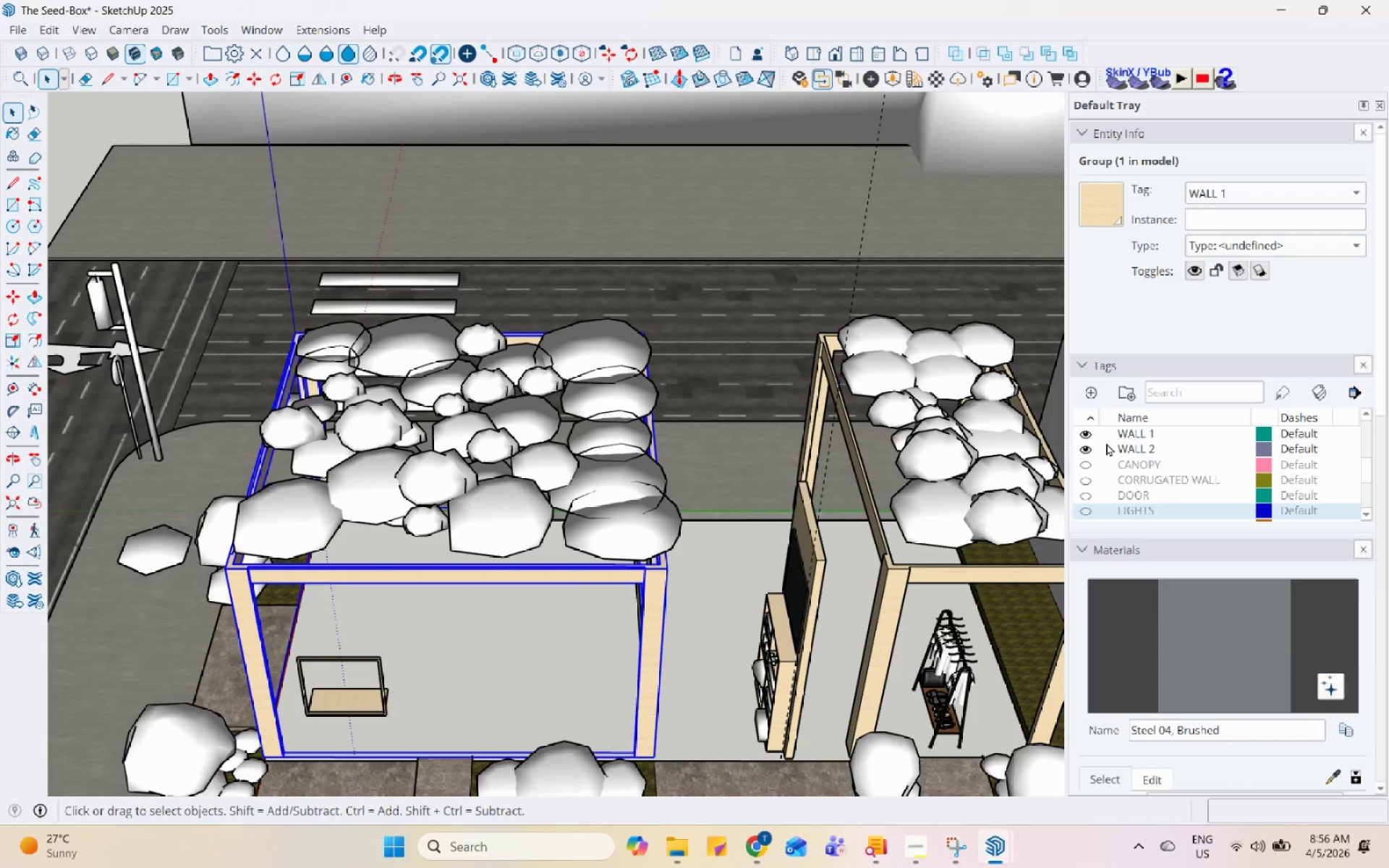 
left_click([1092, 435])
 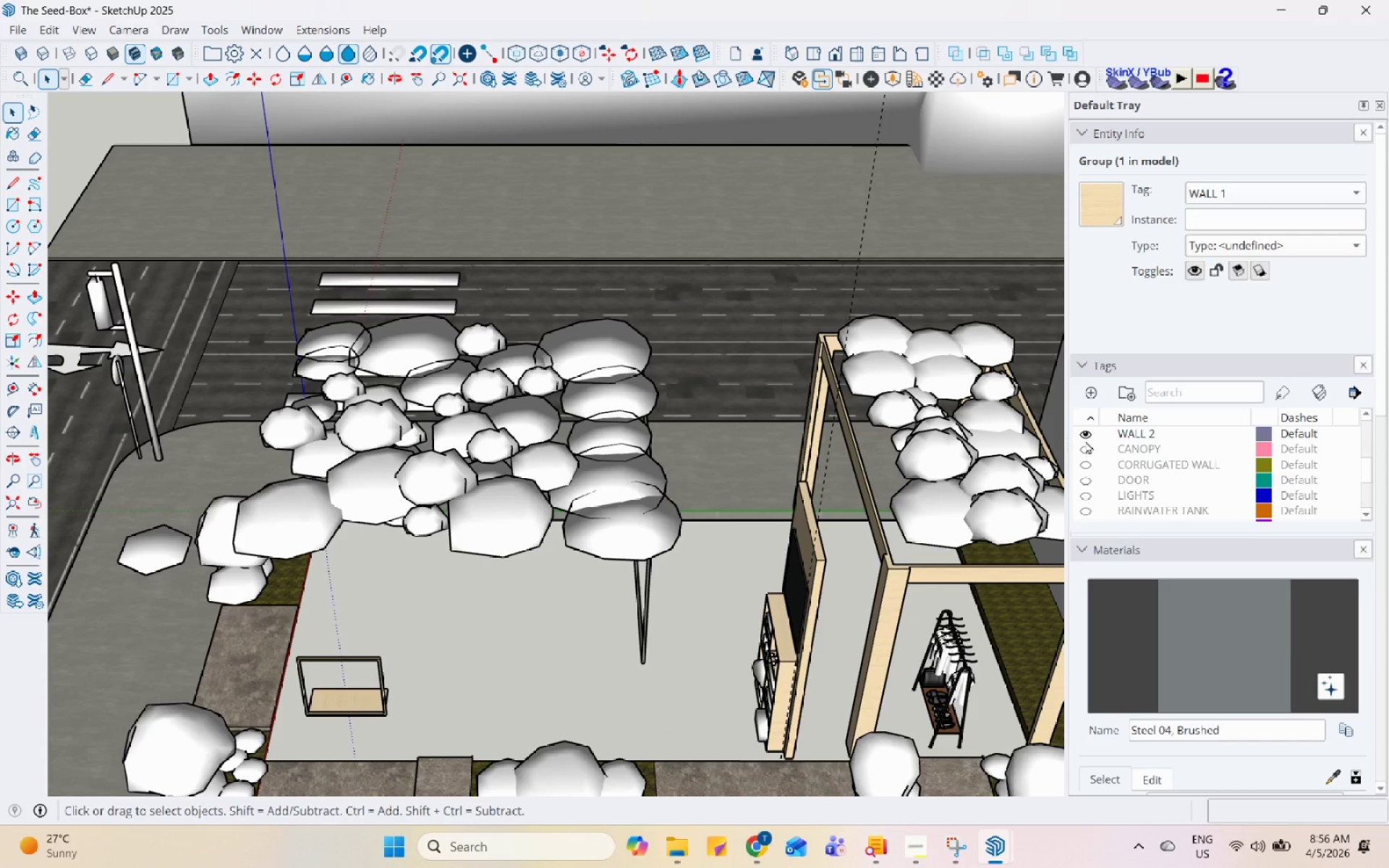 
left_click([1084, 435])
 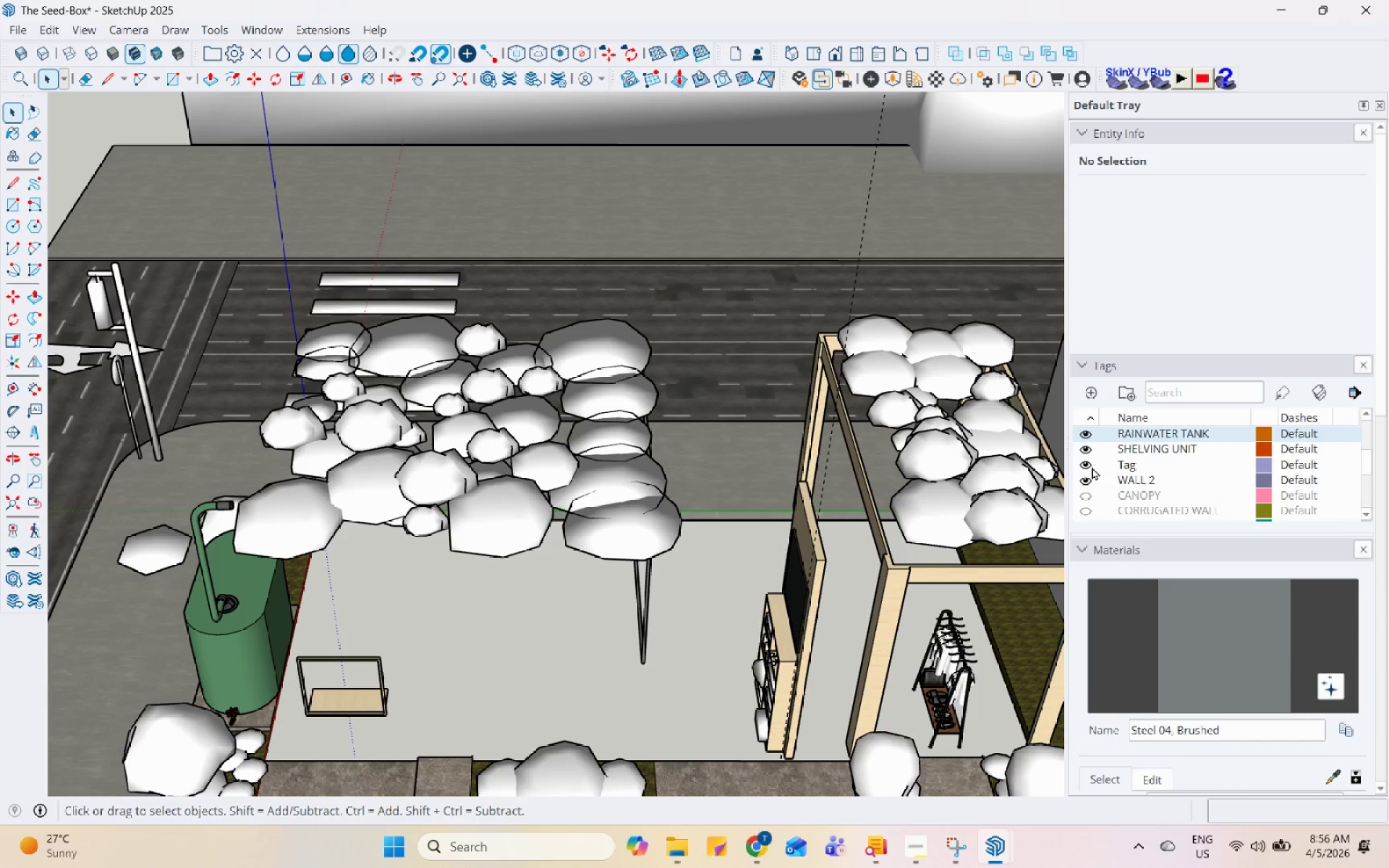 
left_click([1084, 476])
 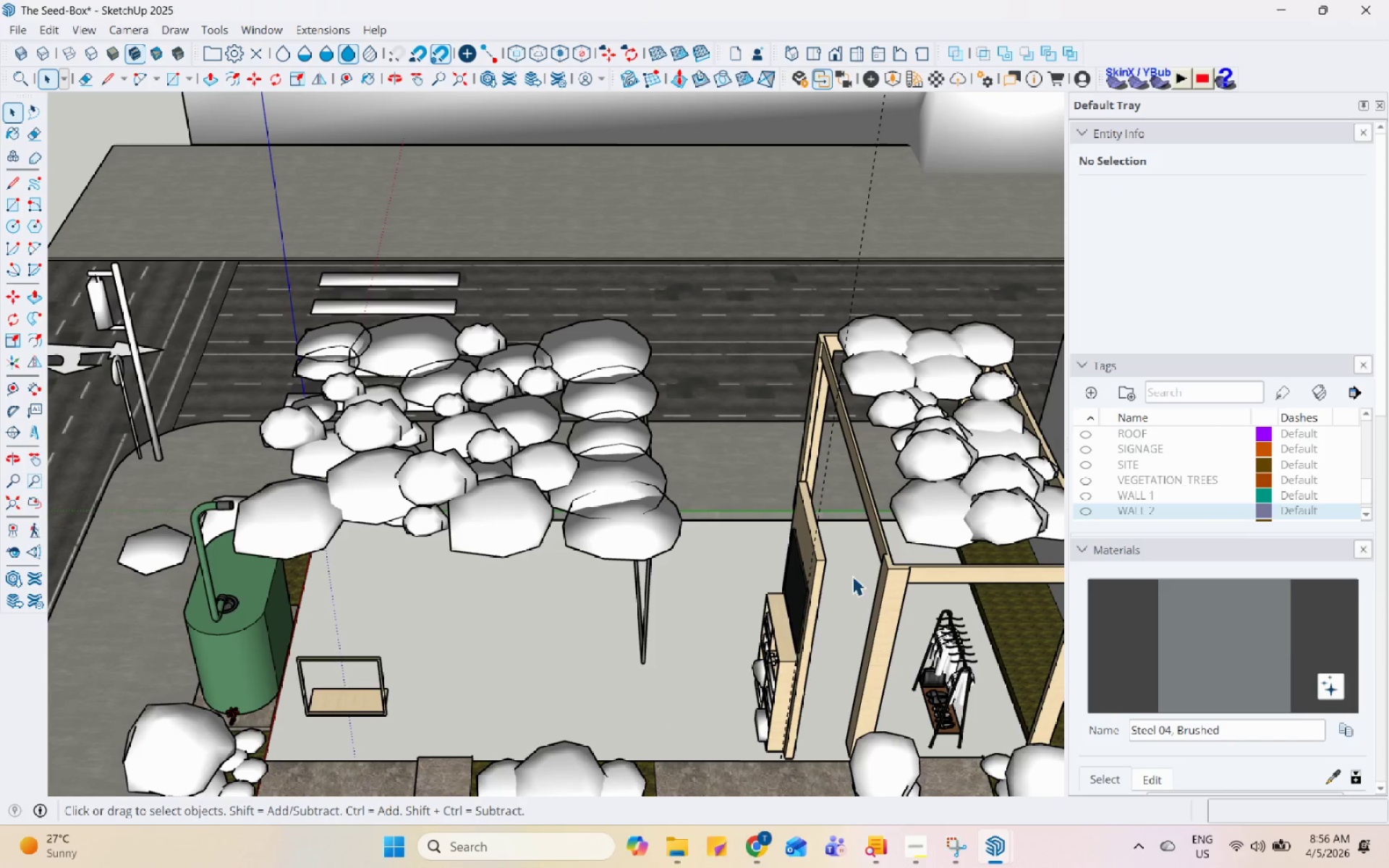 
left_click([902, 576])
 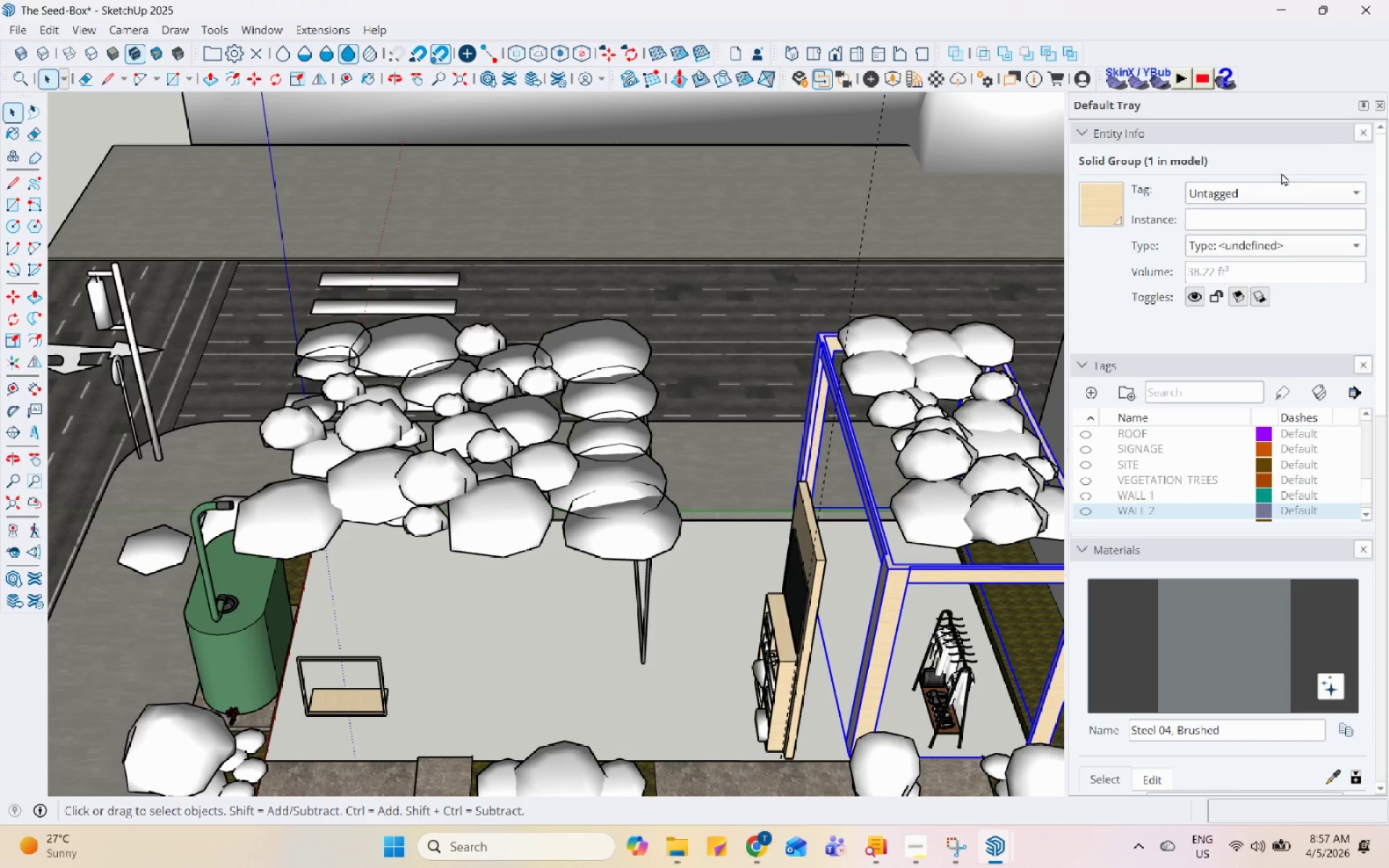 
left_click_drag(start_coordinate=[1273, 191], to_coordinate=[1270, 191])
 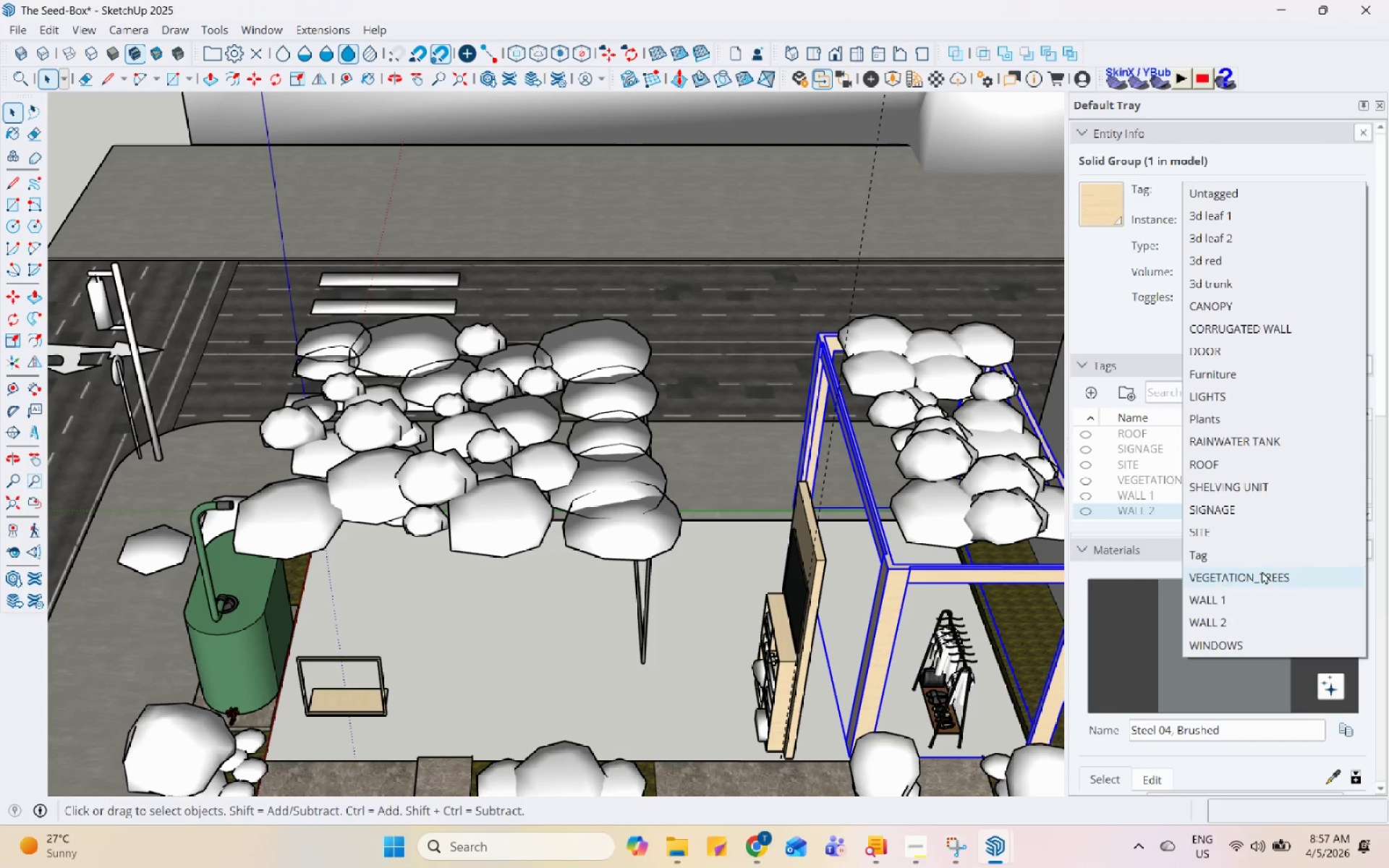 
left_click([1264, 616])
 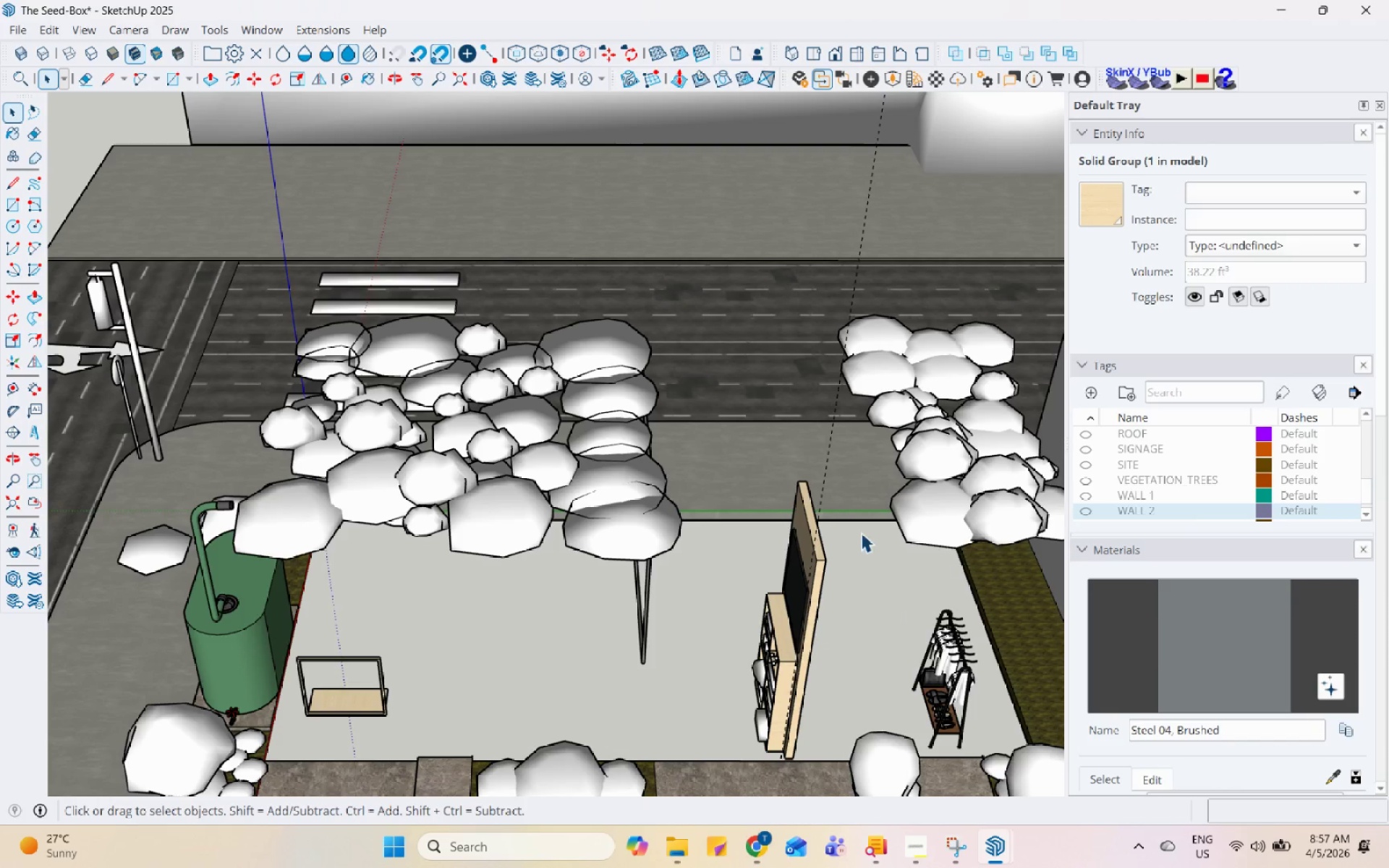 
scroll: coordinate [855, 527], scroll_direction: down, amount: 4.0
 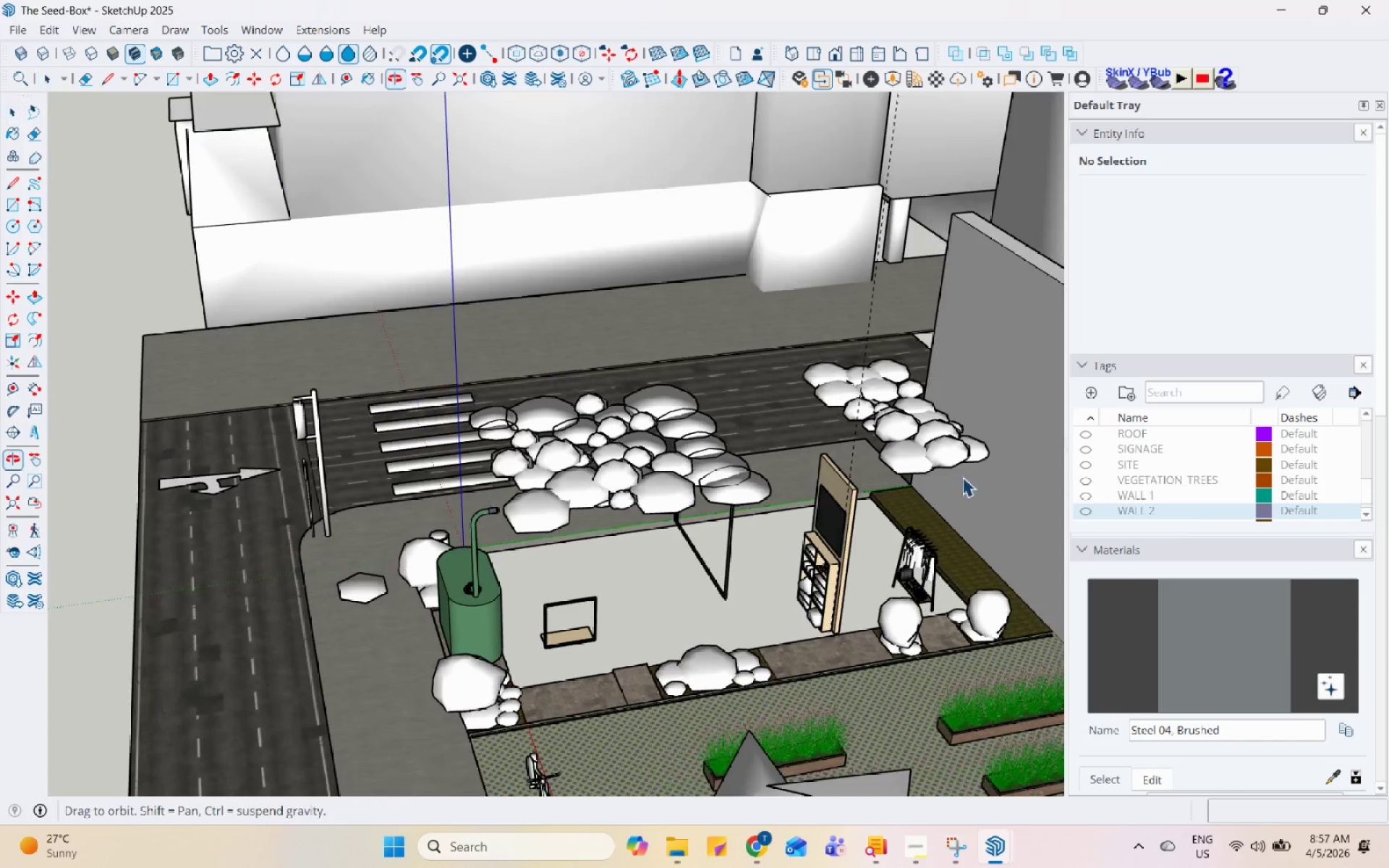 
left_click([854, 471])
 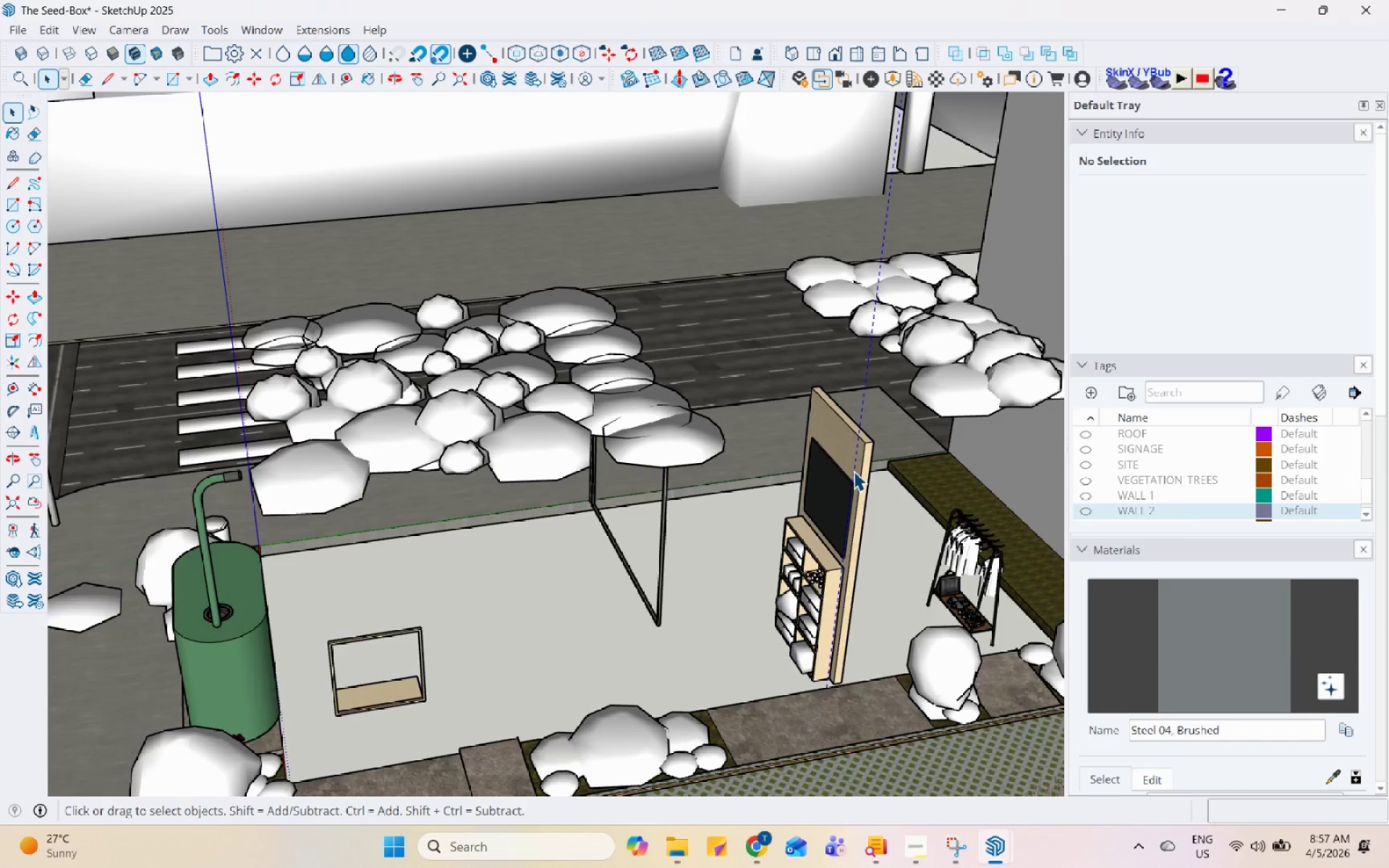 
scroll: coordinate [834, 555], scroll_direction: up, amount: 5.0
 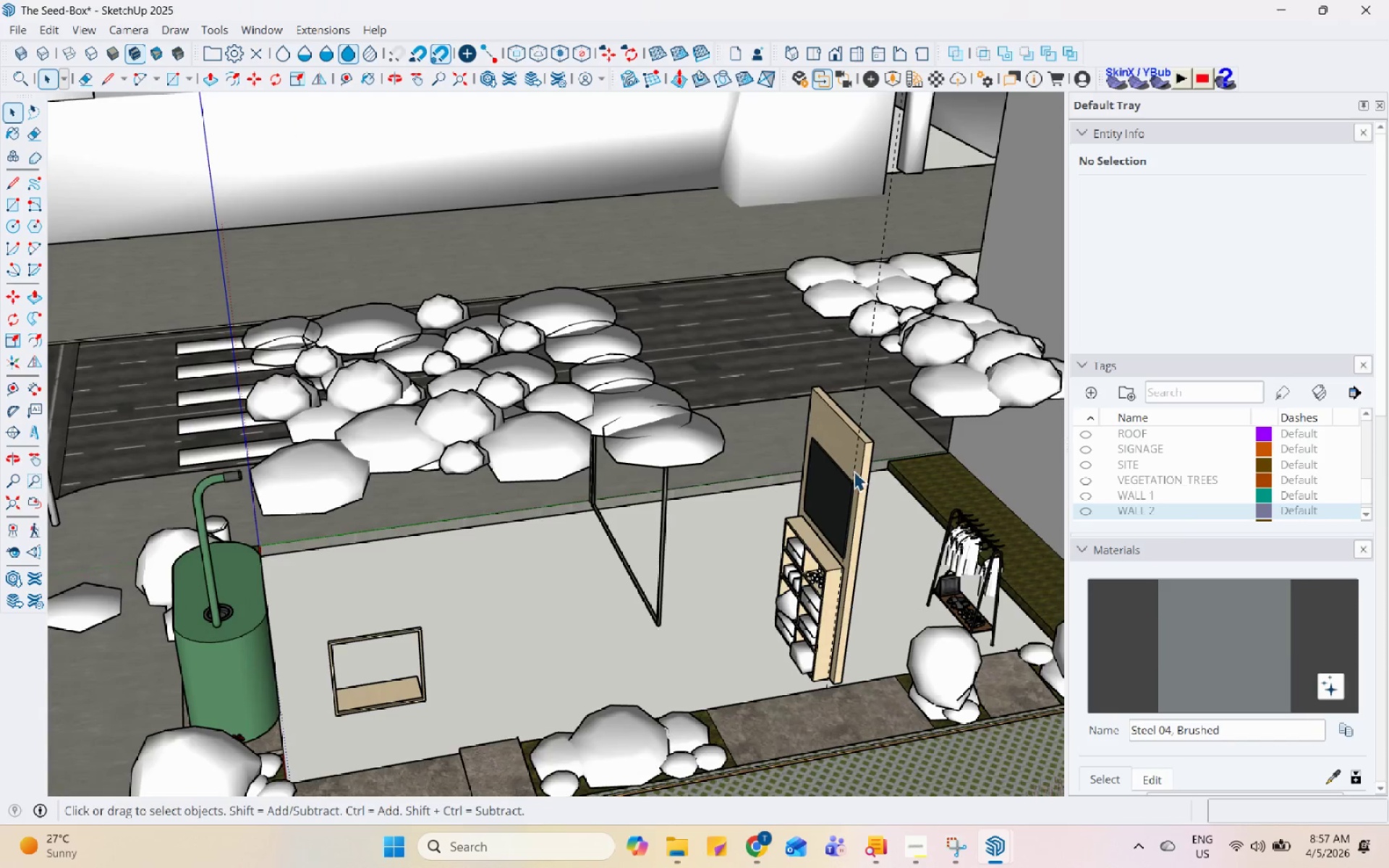 
left_click([873, 456])
 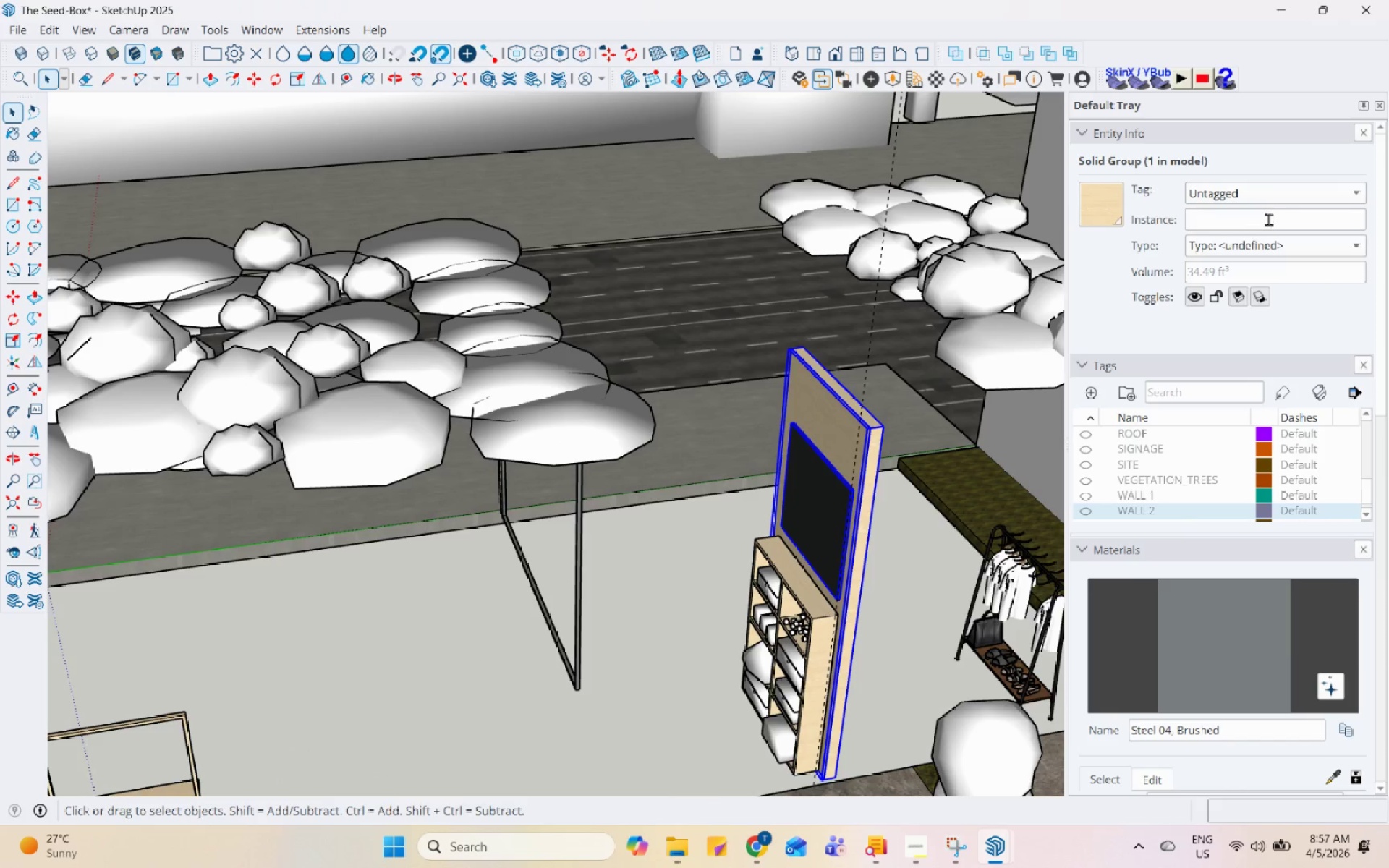 
scroll: coordinate [855, 471], scroll_direction: up, amount: 4.0
 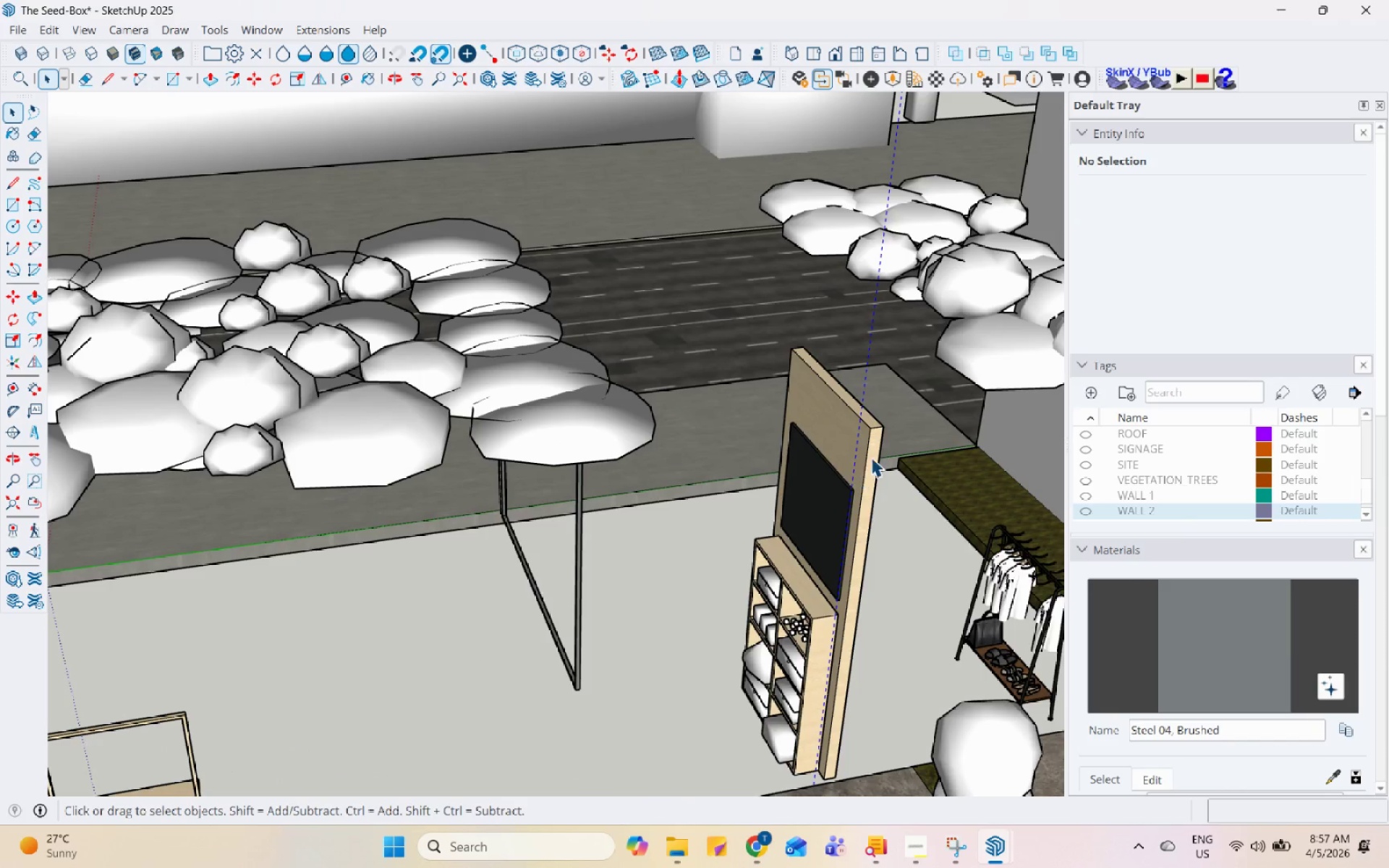 
left_click([1289, 198])
 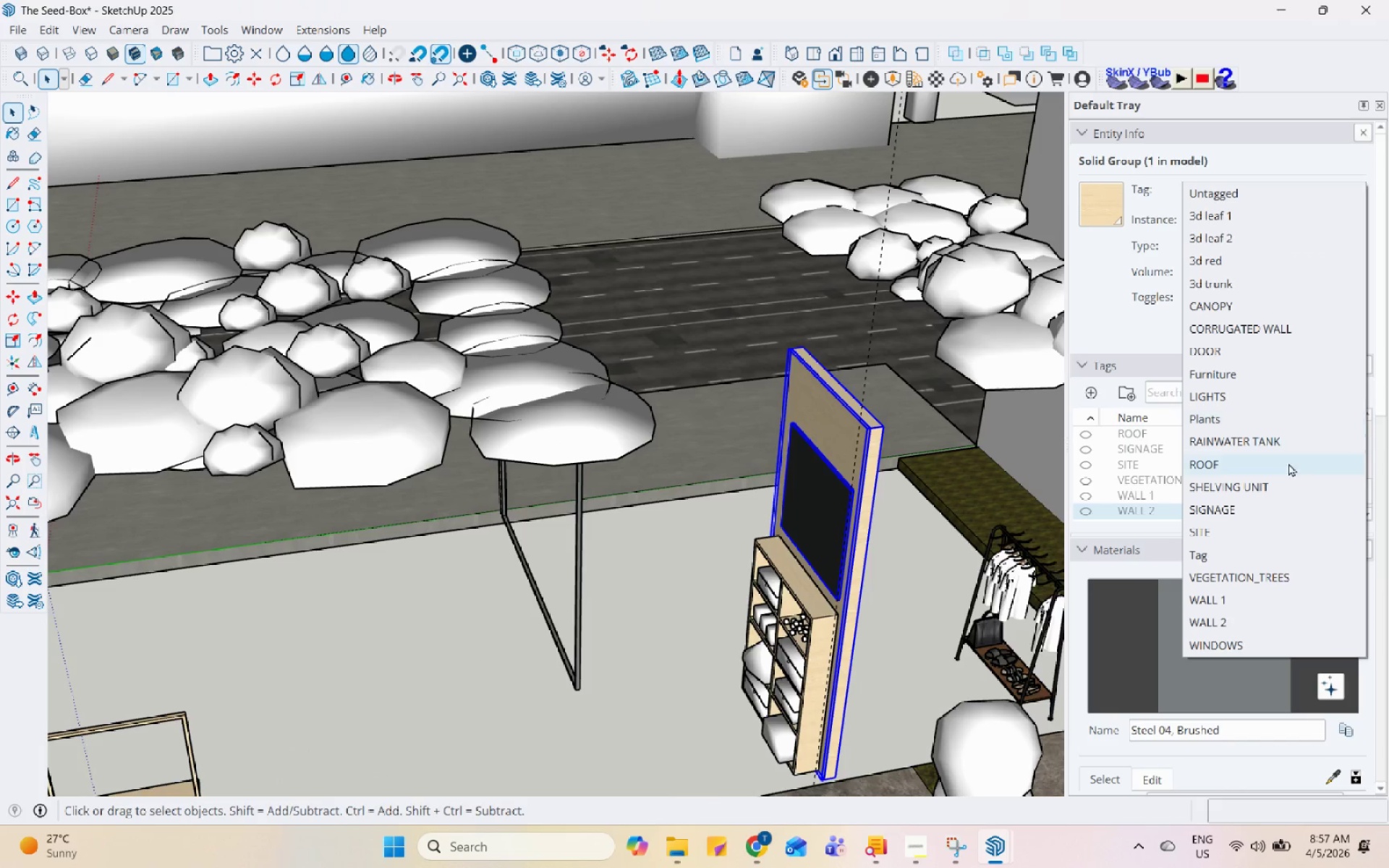 
left_click([1282, 482])
 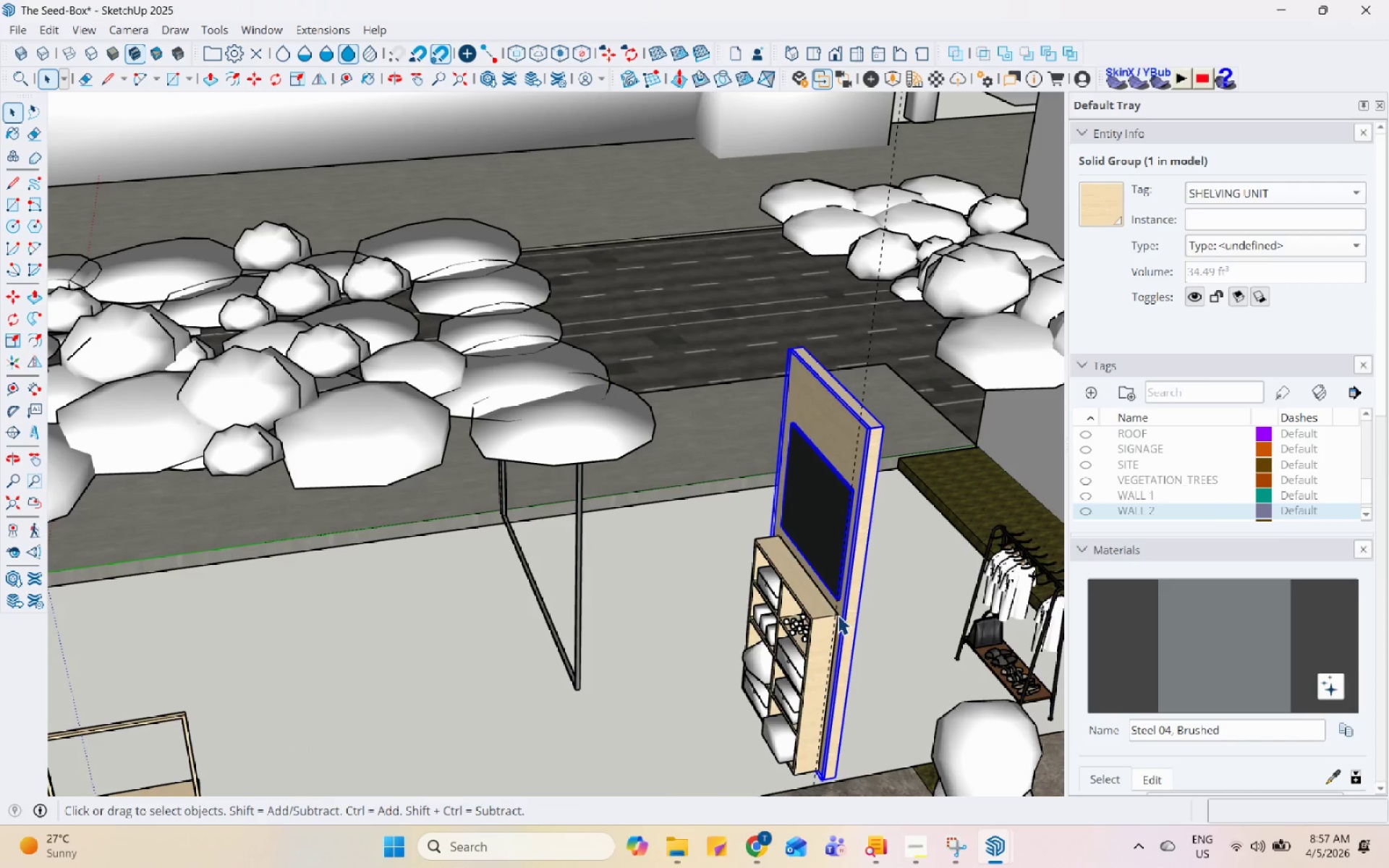 
left_click([815, 613])
 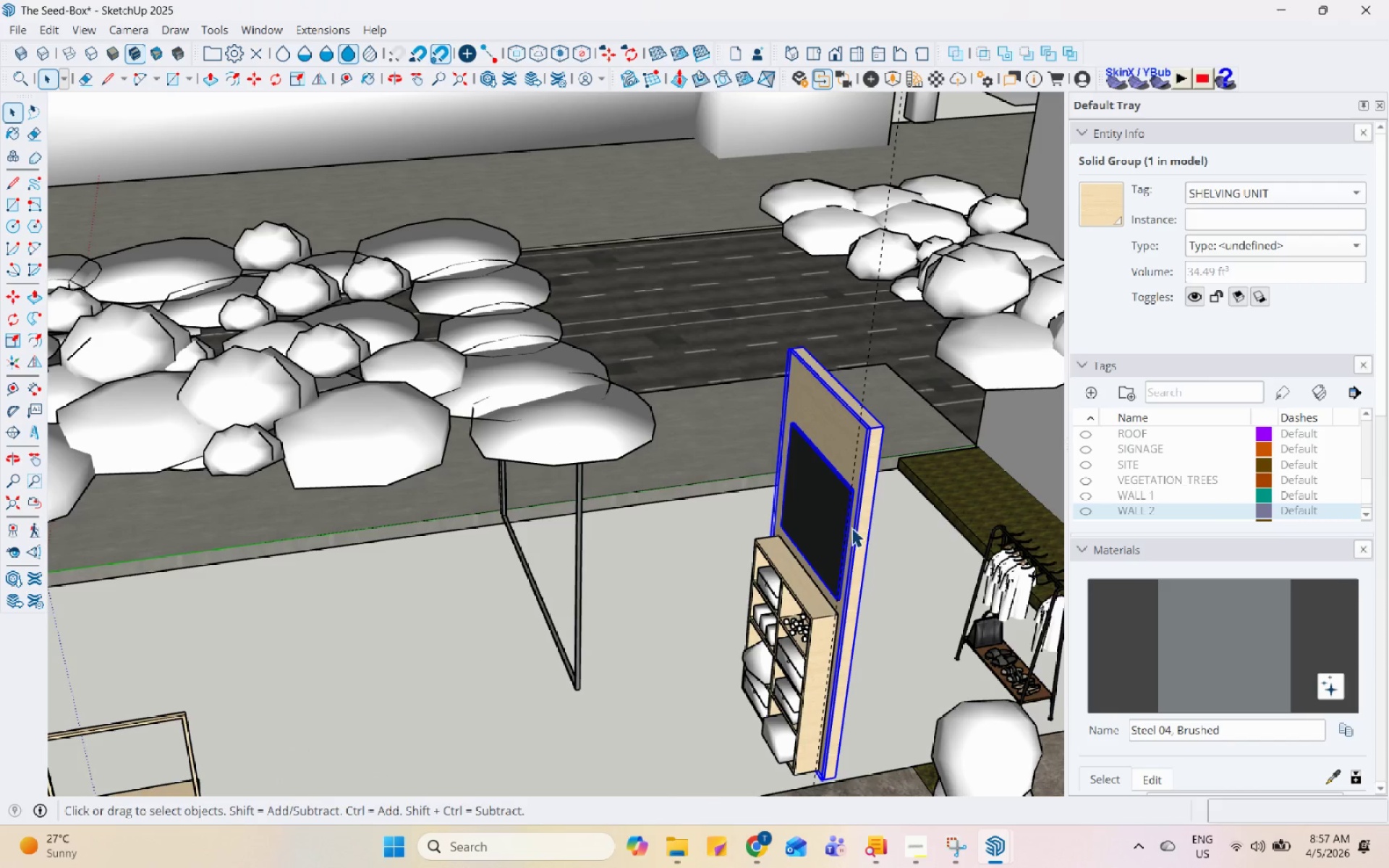 
scroll: coordinate [828, 576], scroll_direction: none, amount: 0.0
 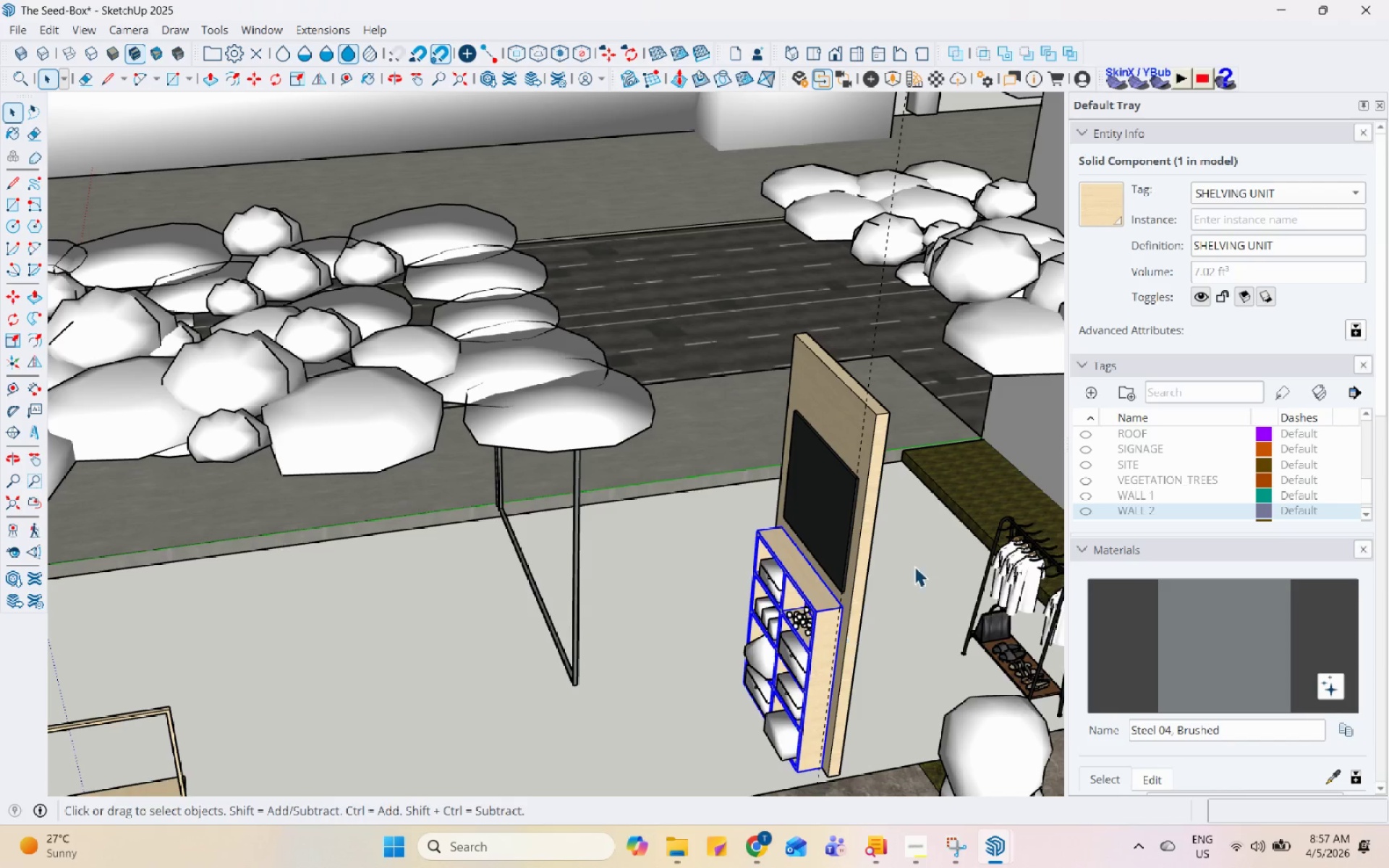 
scroll: coordinate [1135, 462], scroll_direction: up, amount: 2.0
 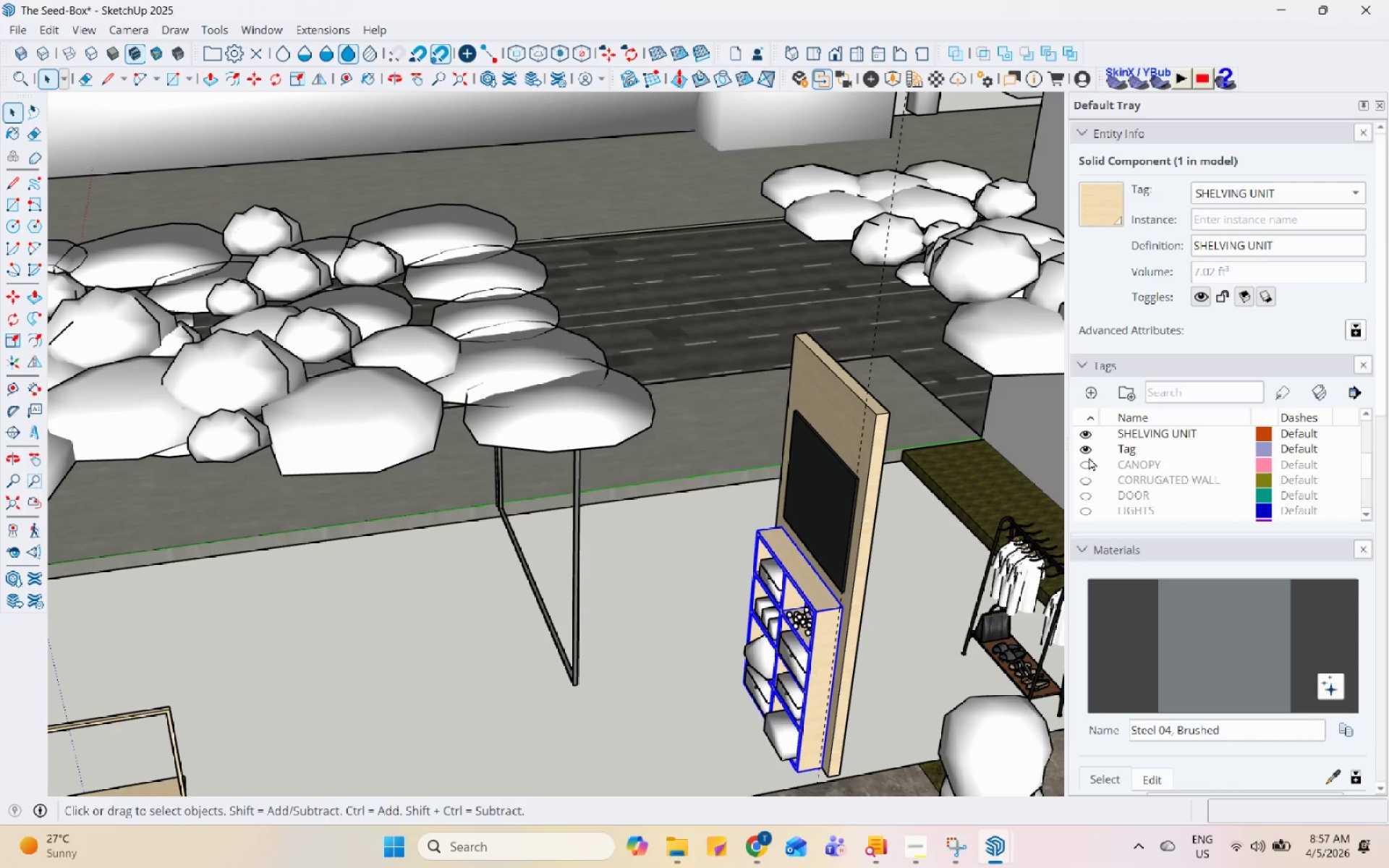 
left_click([1087, 437])
 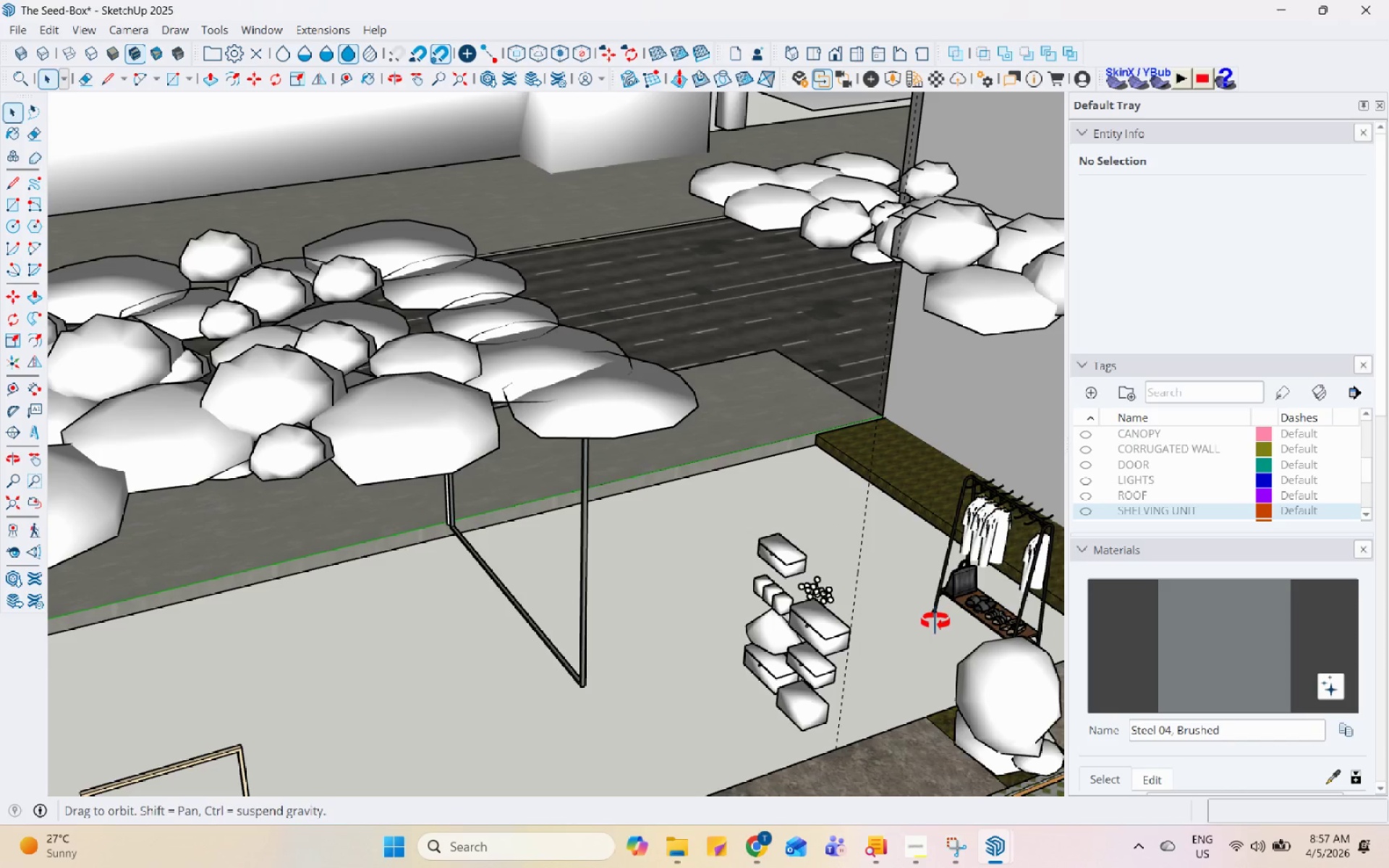 
scroll: coordinate [694, 422], scroll_direction: down, amount: 4.0
 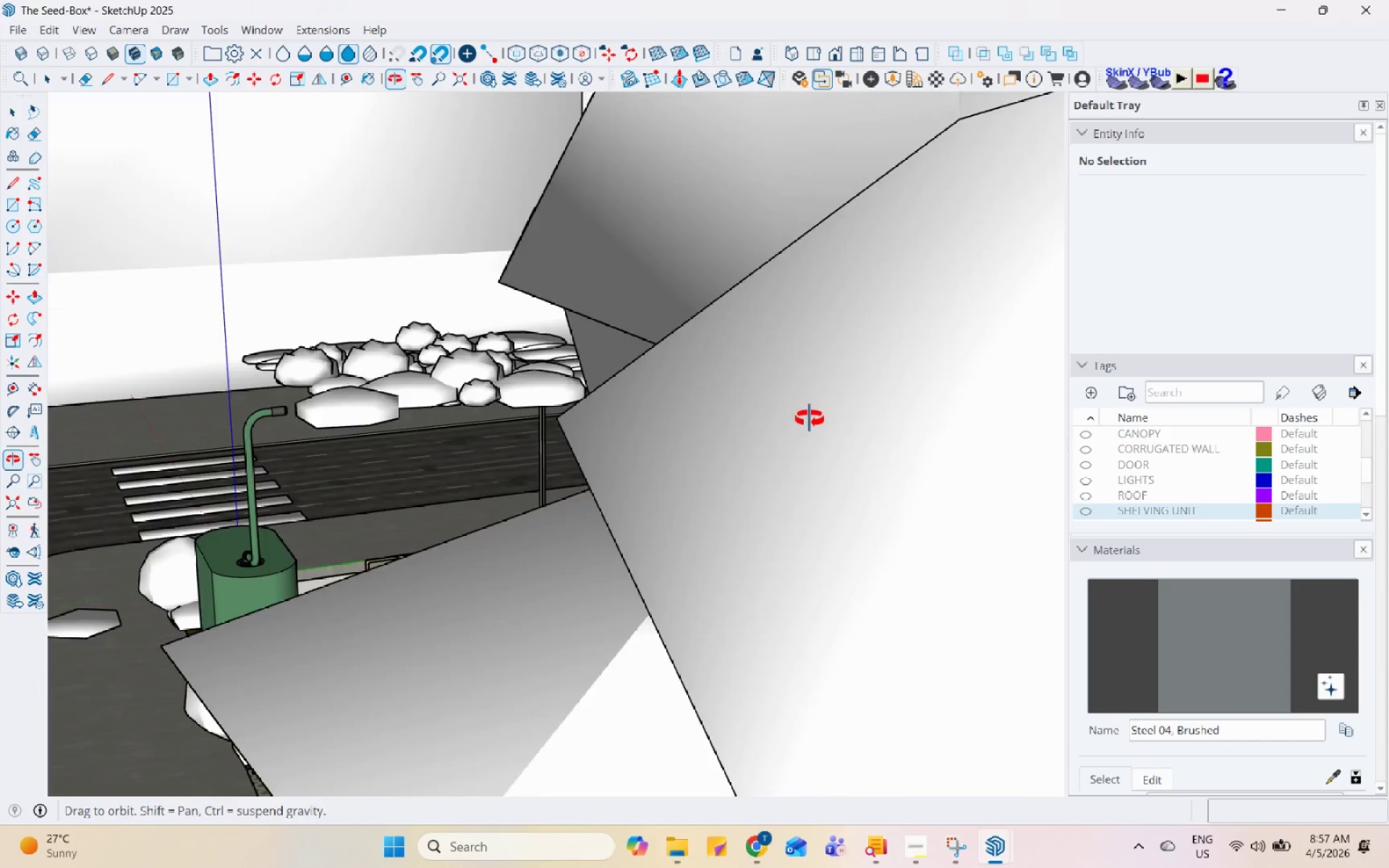 
scroll: coordinate [780, 451], scroll_direction: up, amount: 13.0
 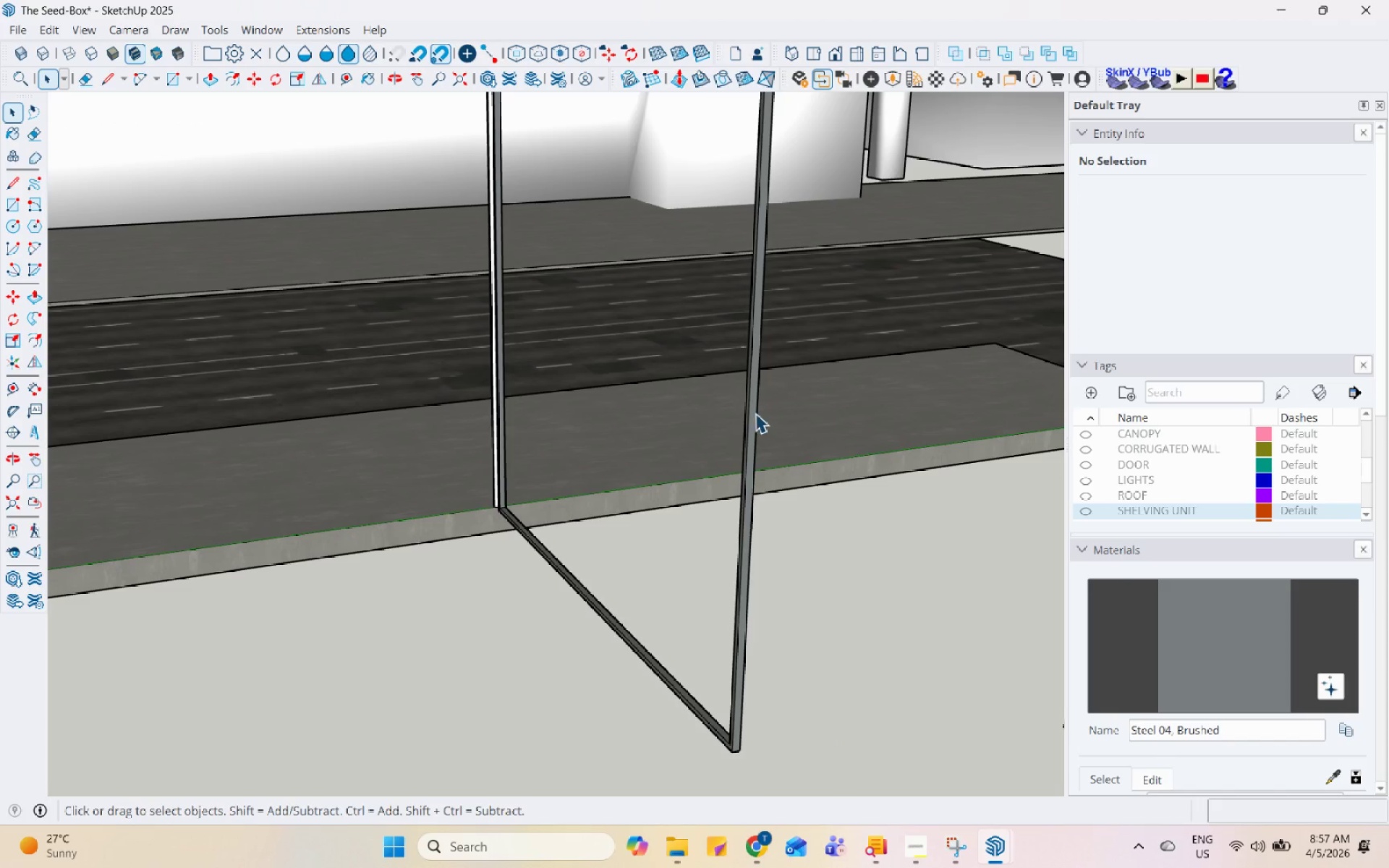 
double_click([755, 412])
 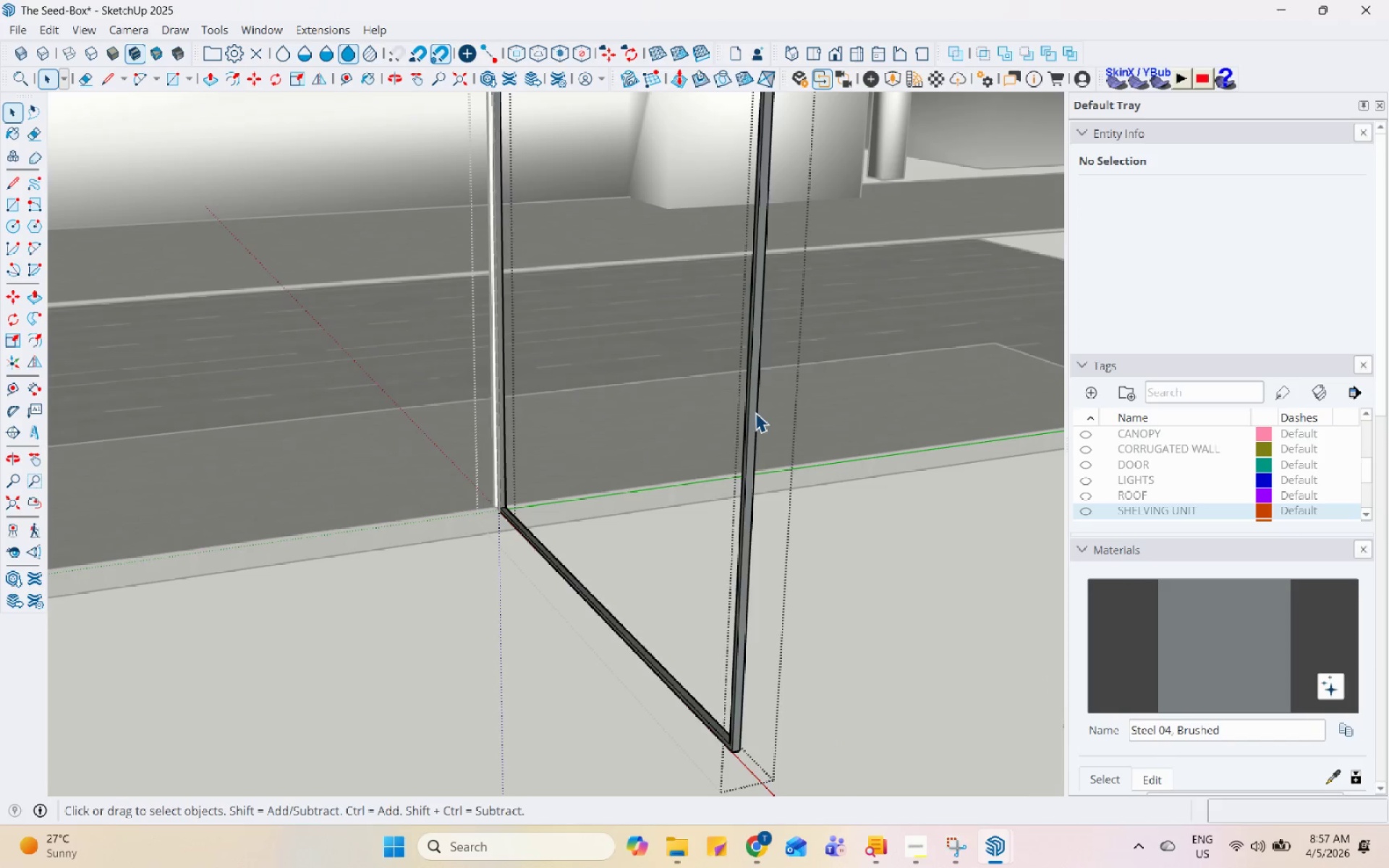 
triple_click([755, 412])
 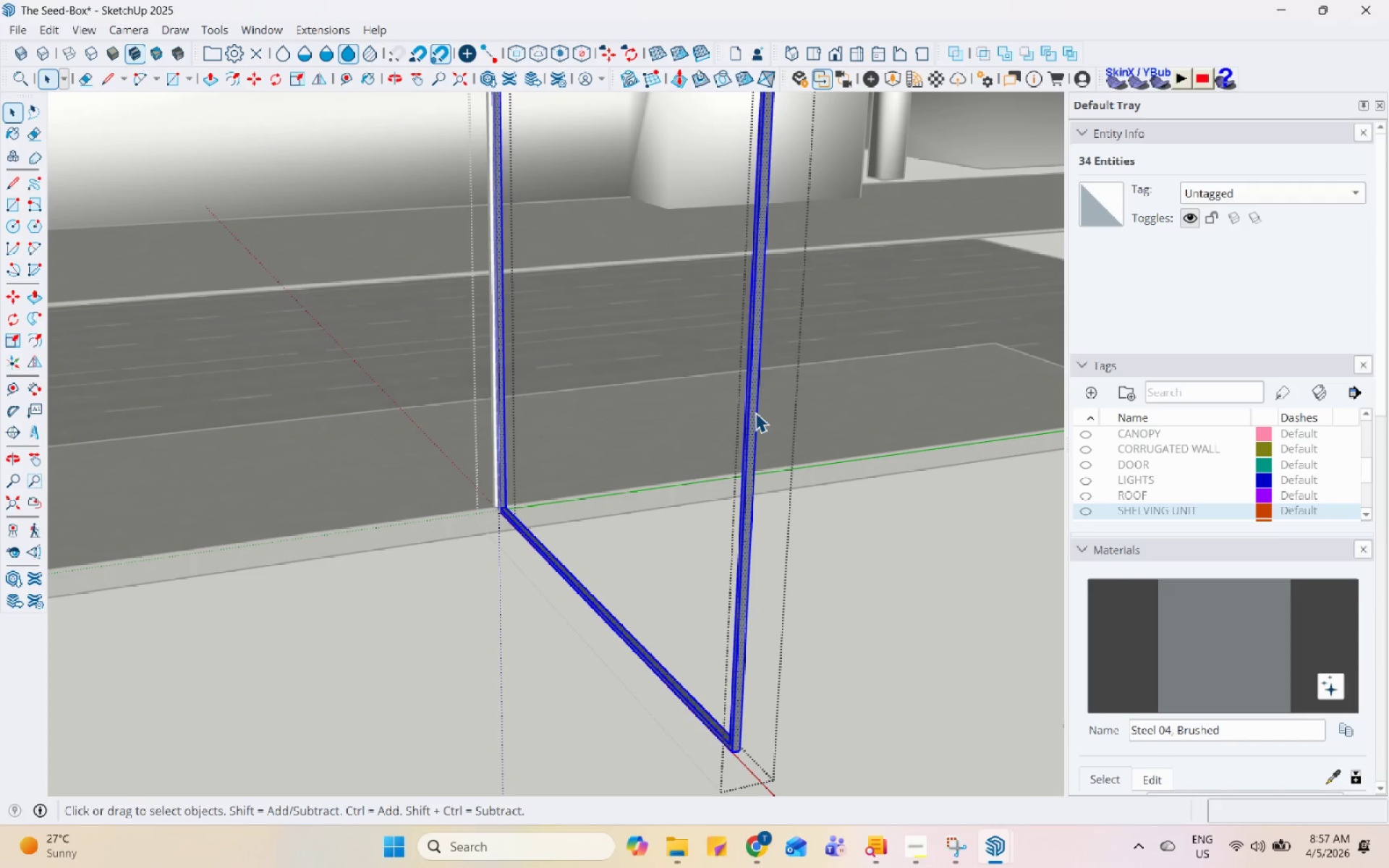 
key(Escape)
 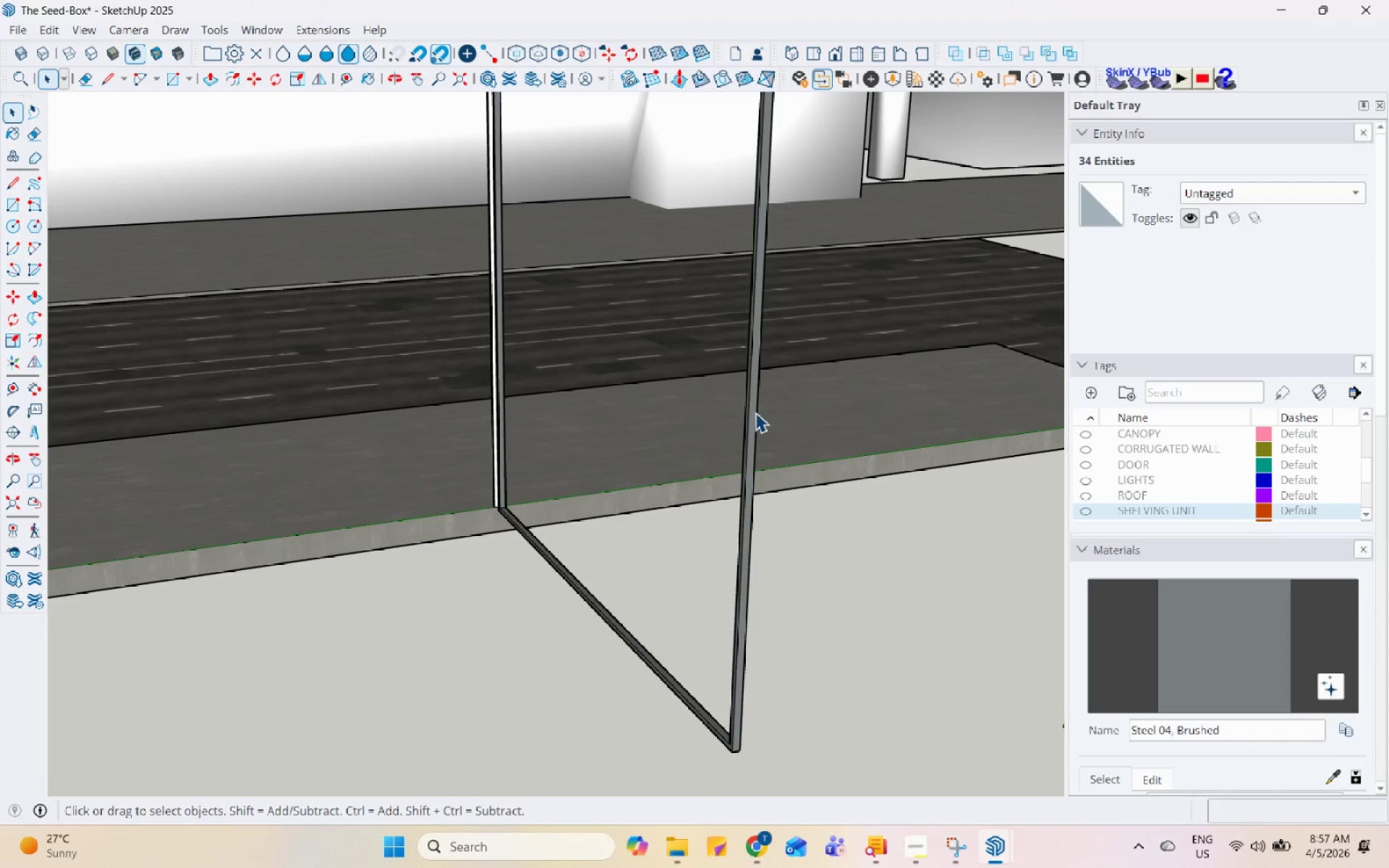 
left_click([755, 412])
 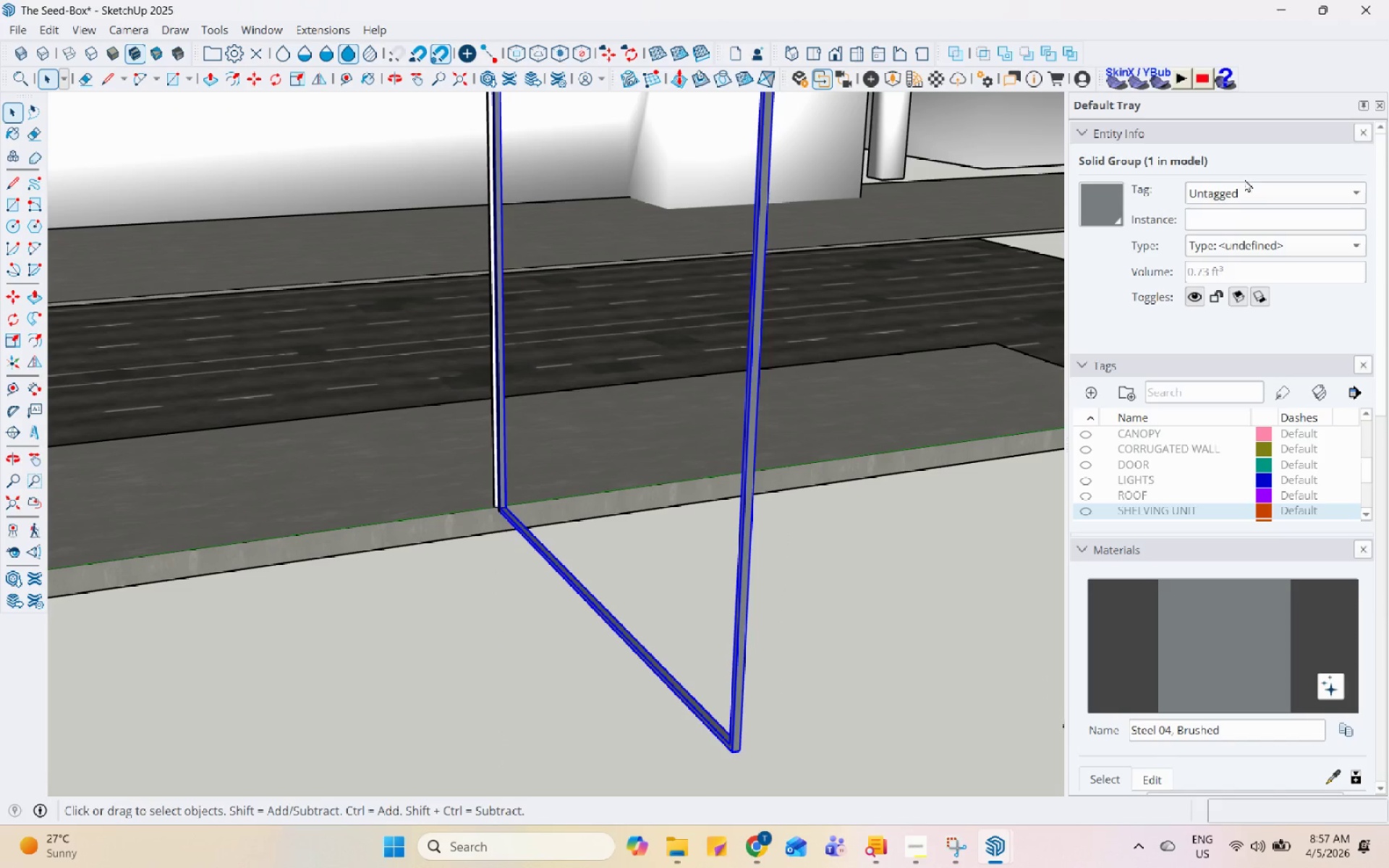 
left_click([1262, 194])
 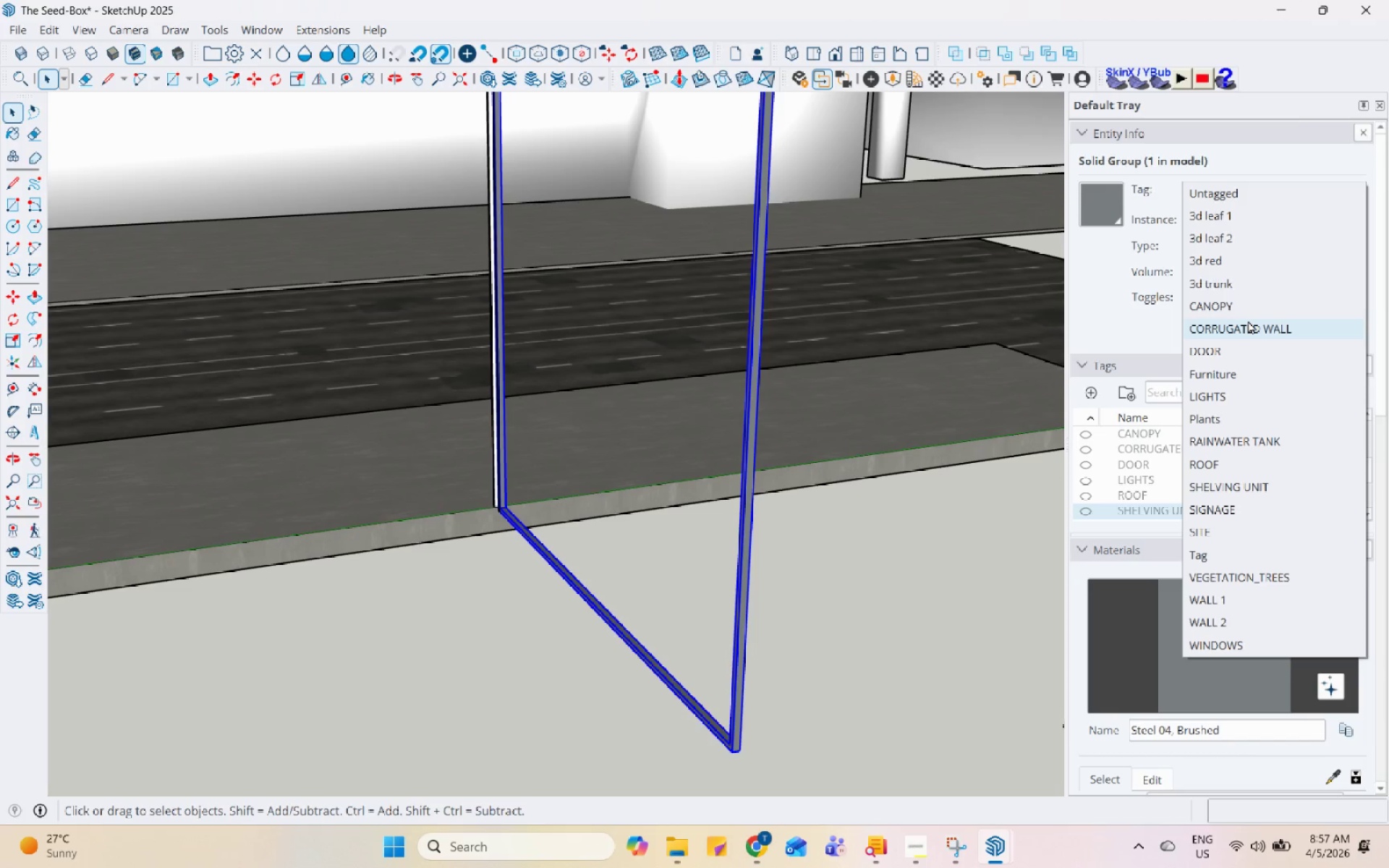 
scroll: coordinate [767, 459], scroll_direction: down, amount: 4.0
 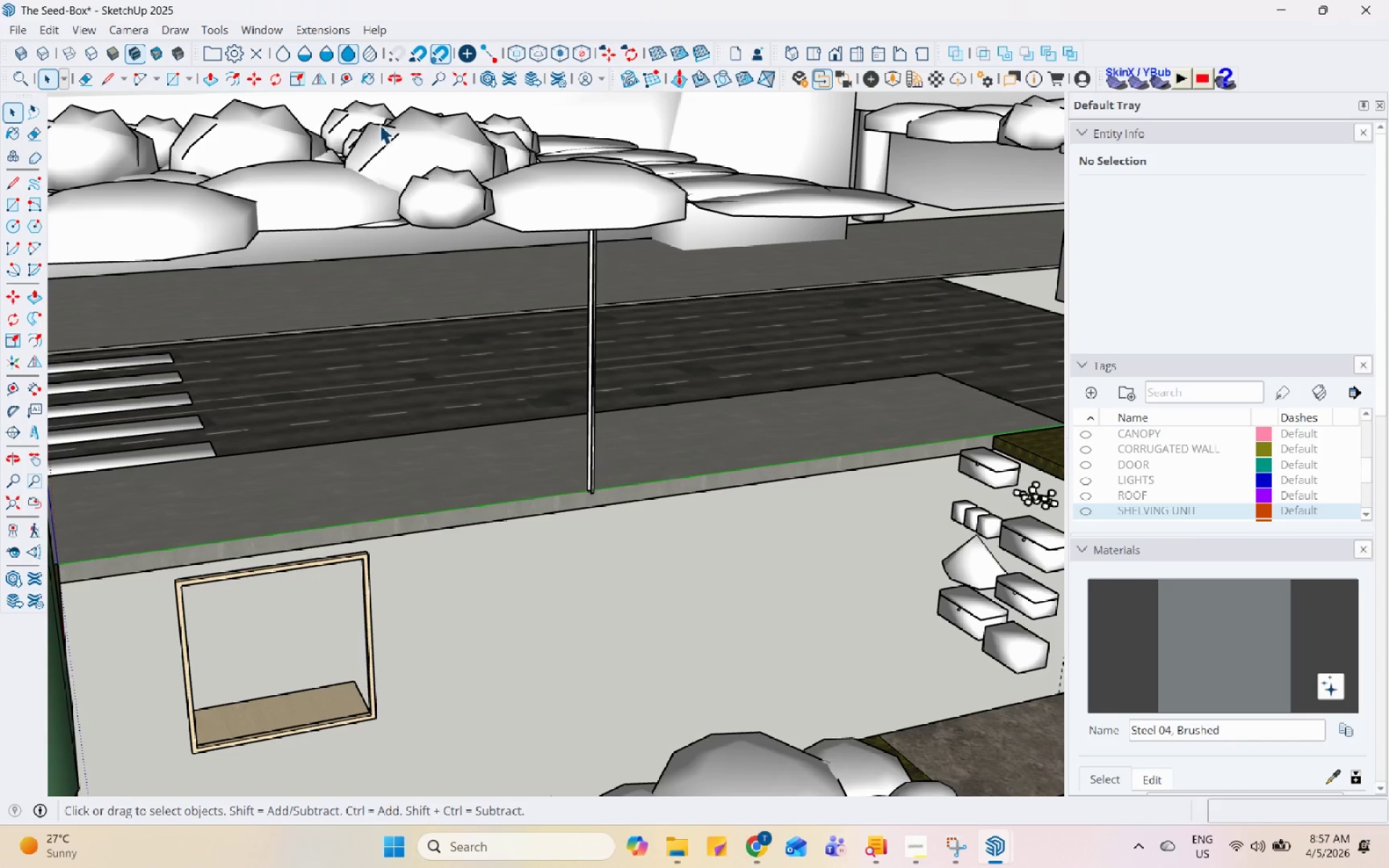 
scroll: coordinate [603, 299], scroll_direction: up, amount: 3.0
 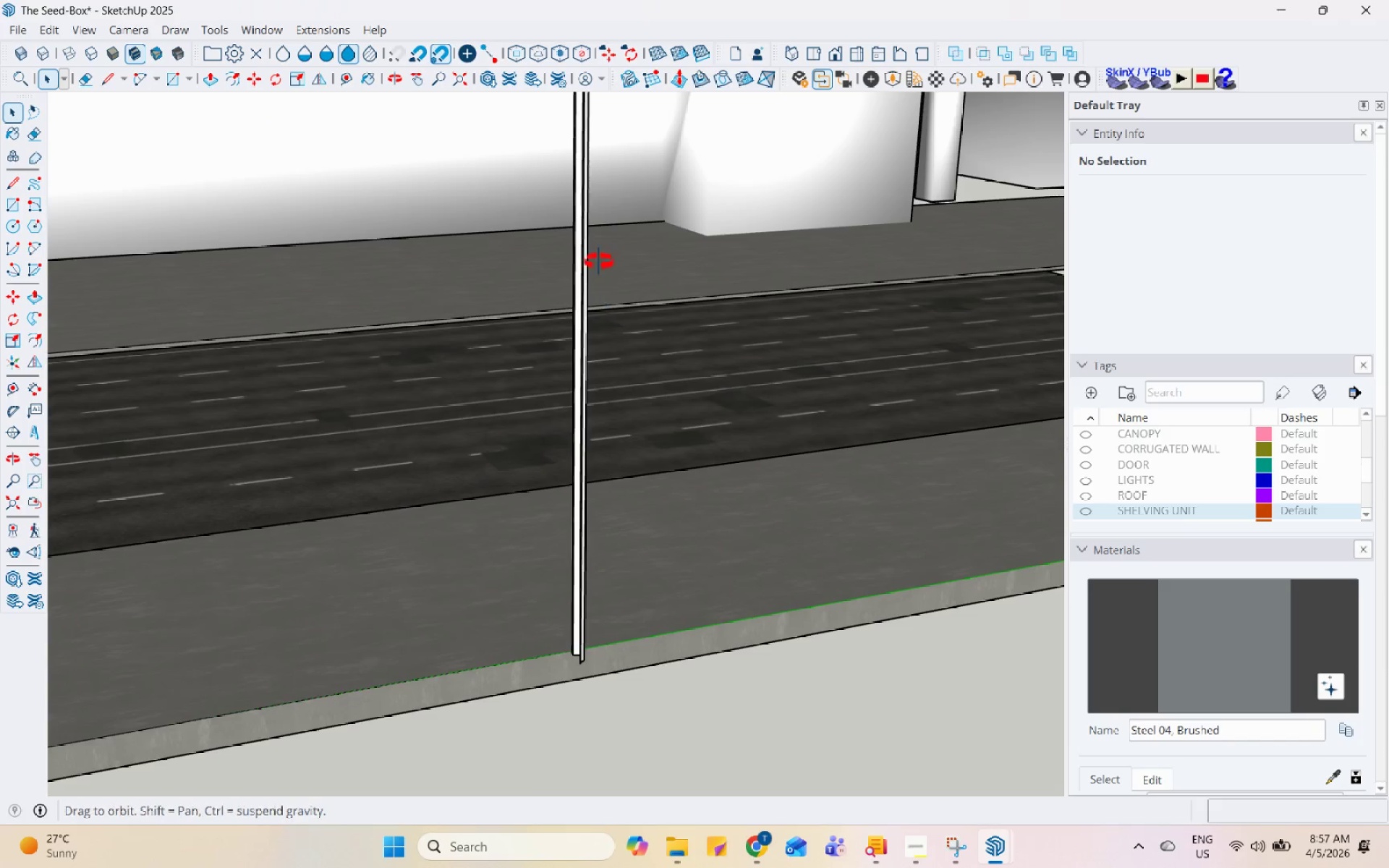 
left_click([608, 265])
 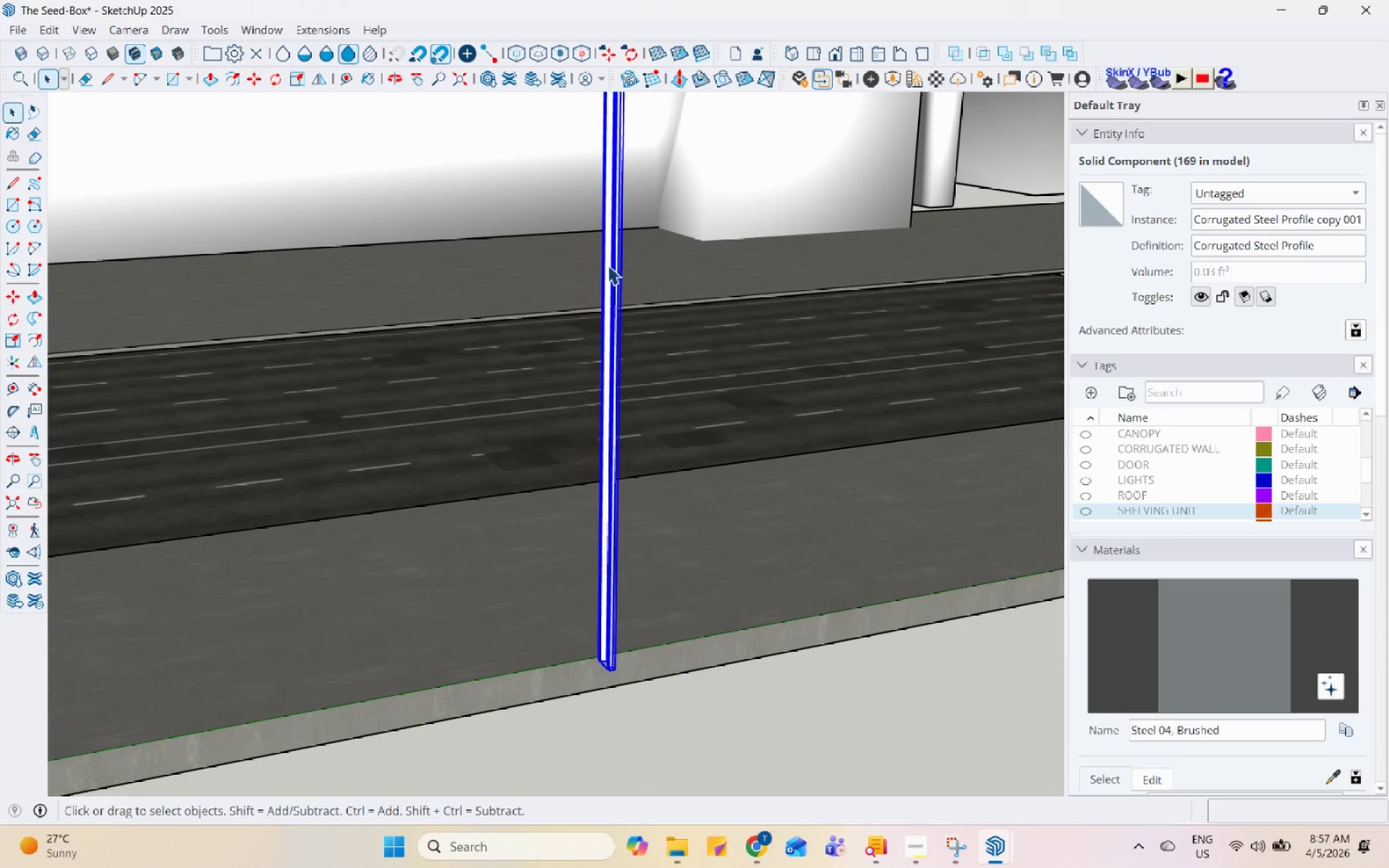 
scroll: coordinate [608, 260], scroll_direction: up, amount: 1.0
 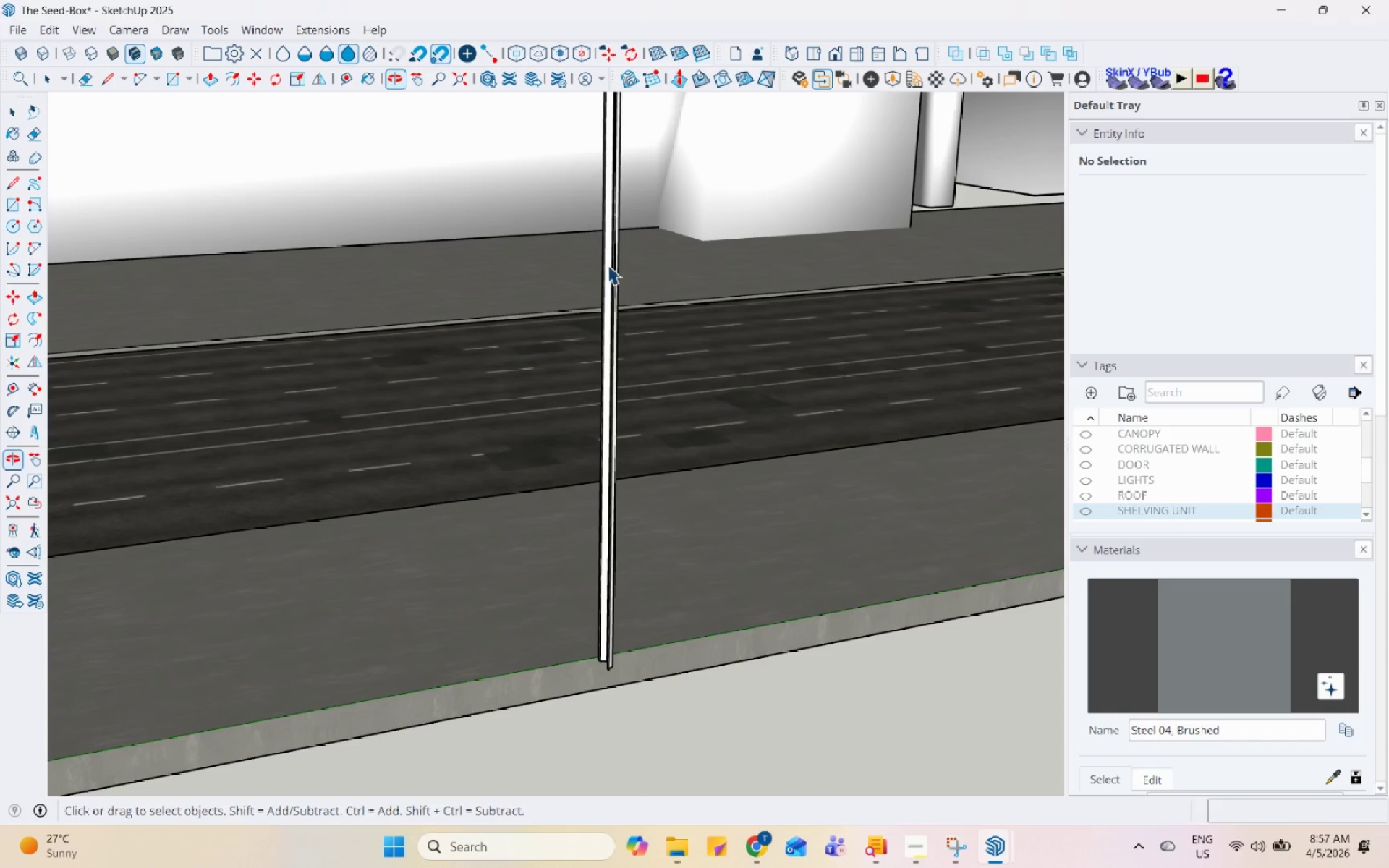 
right_click([608, 265])
 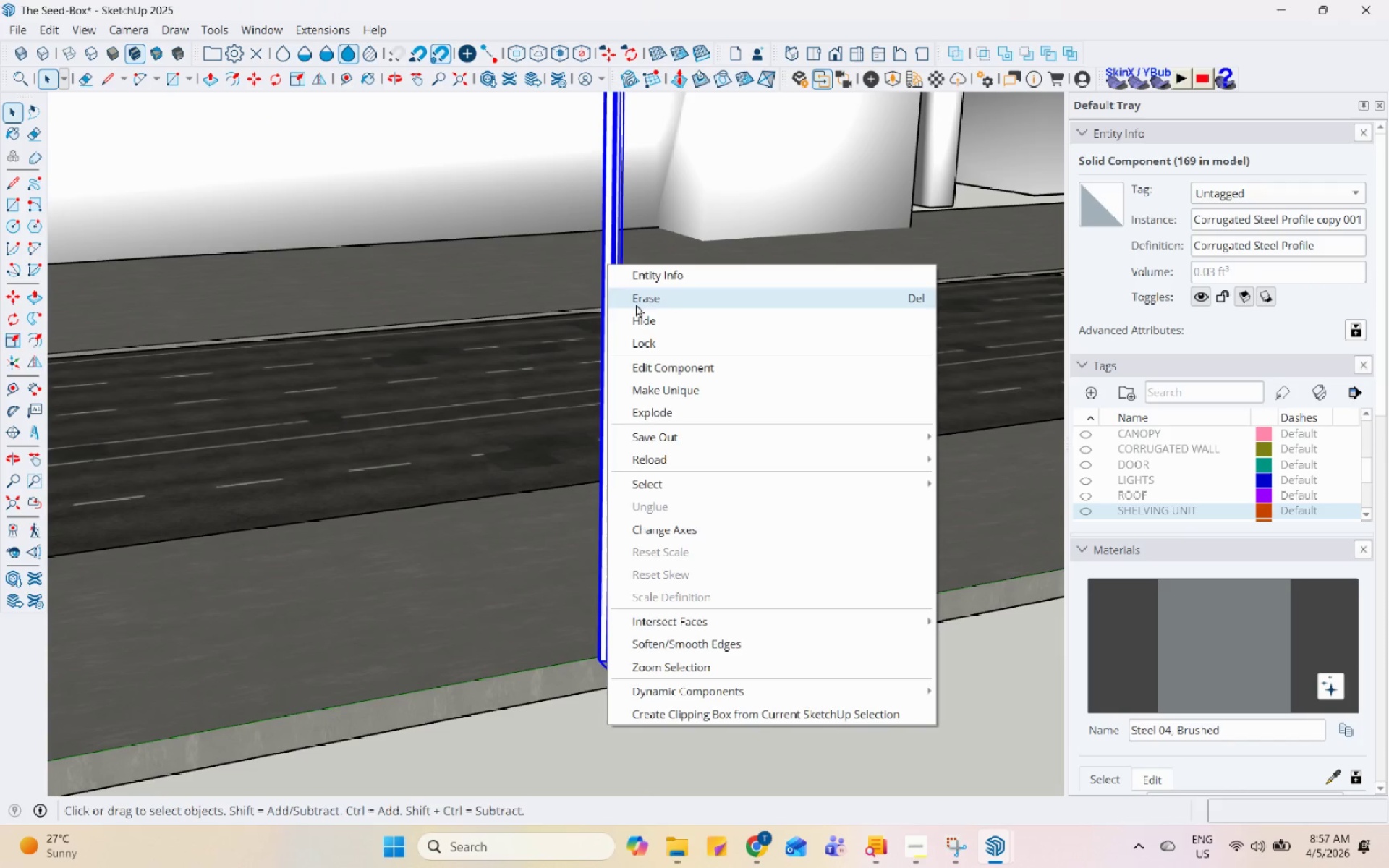 
left_click([637, 303])
 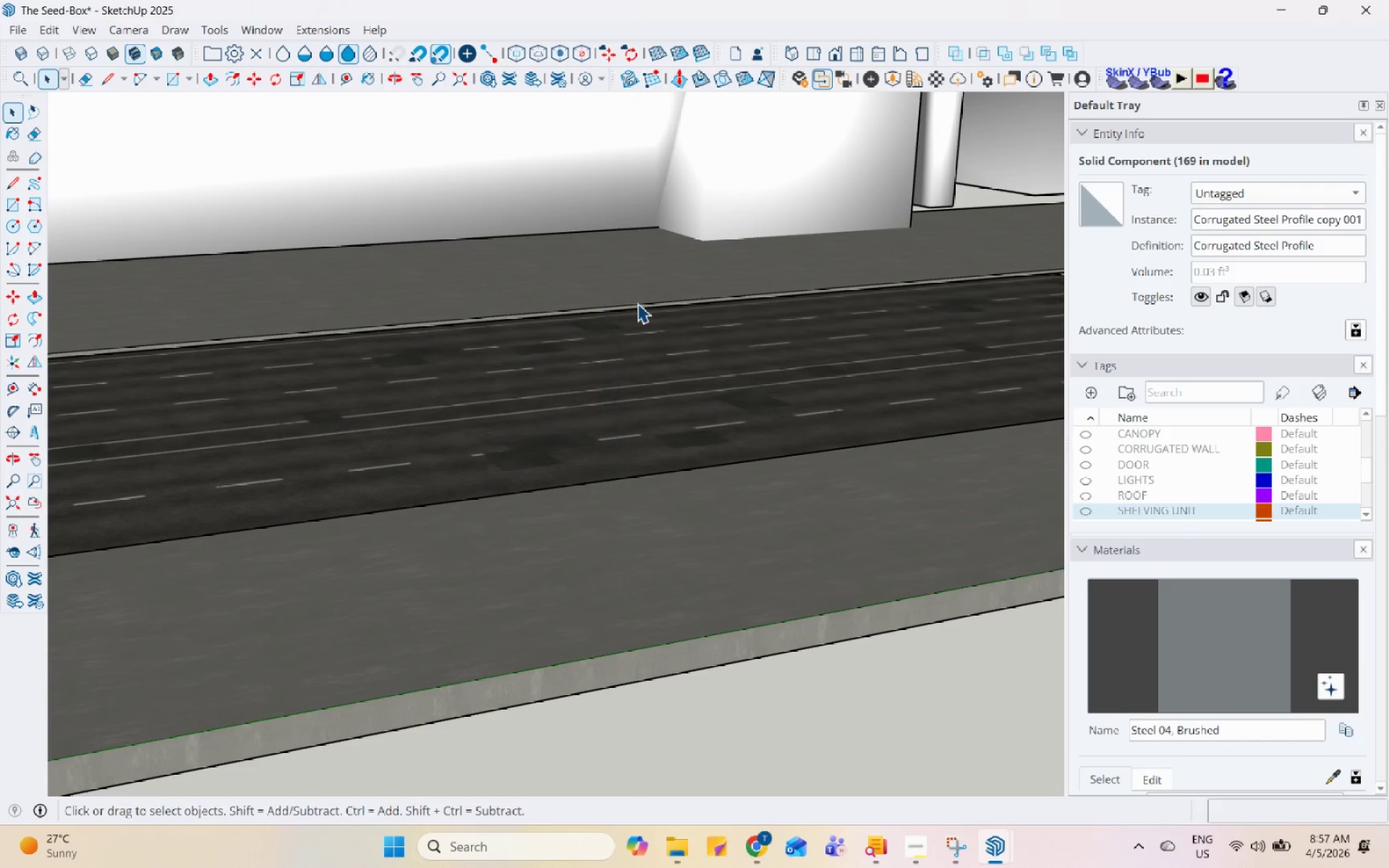 
scroll: coordinate [678, 401], scroll_direction: down, amount: 10.0
 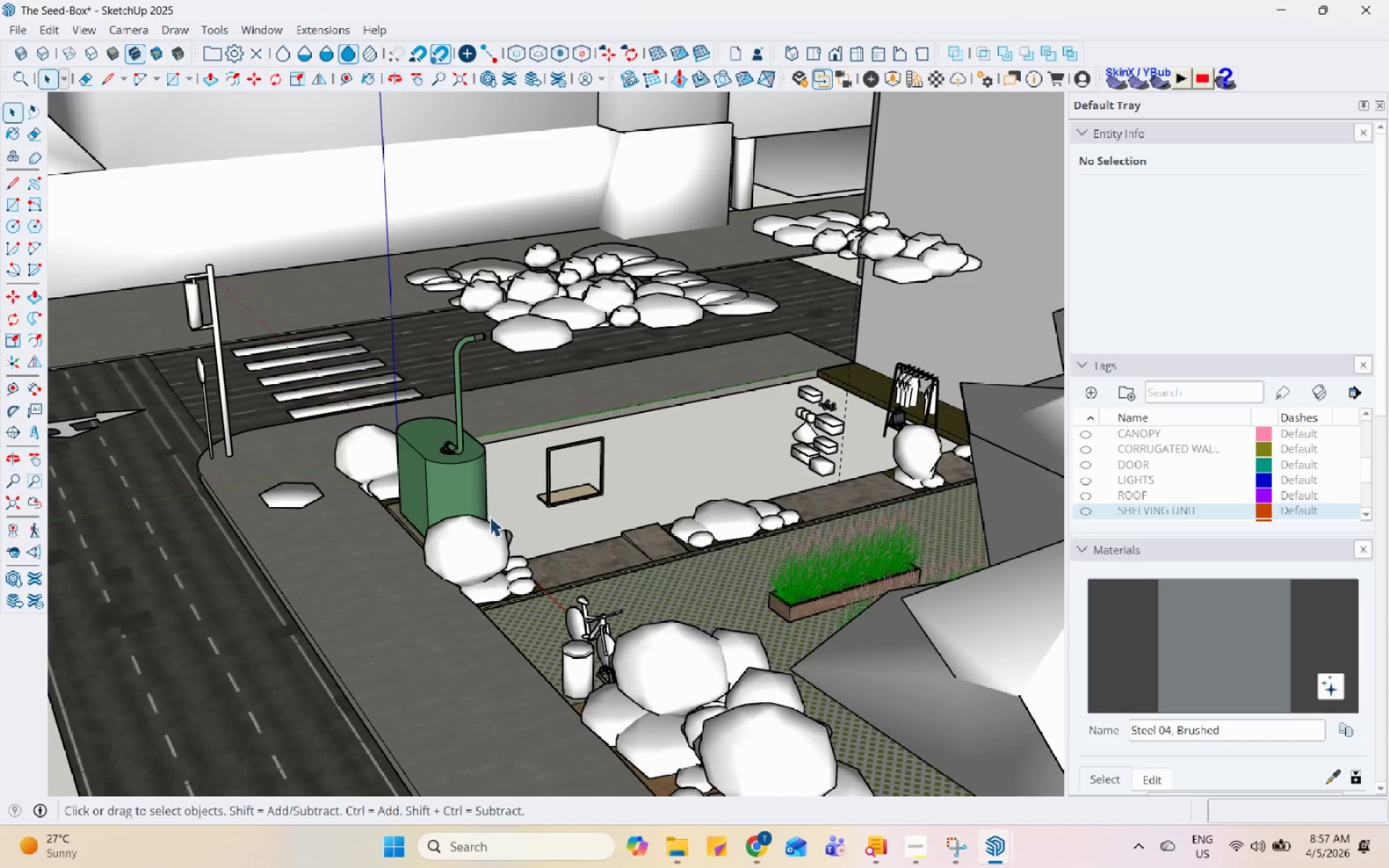 
left_click([570, 471])
 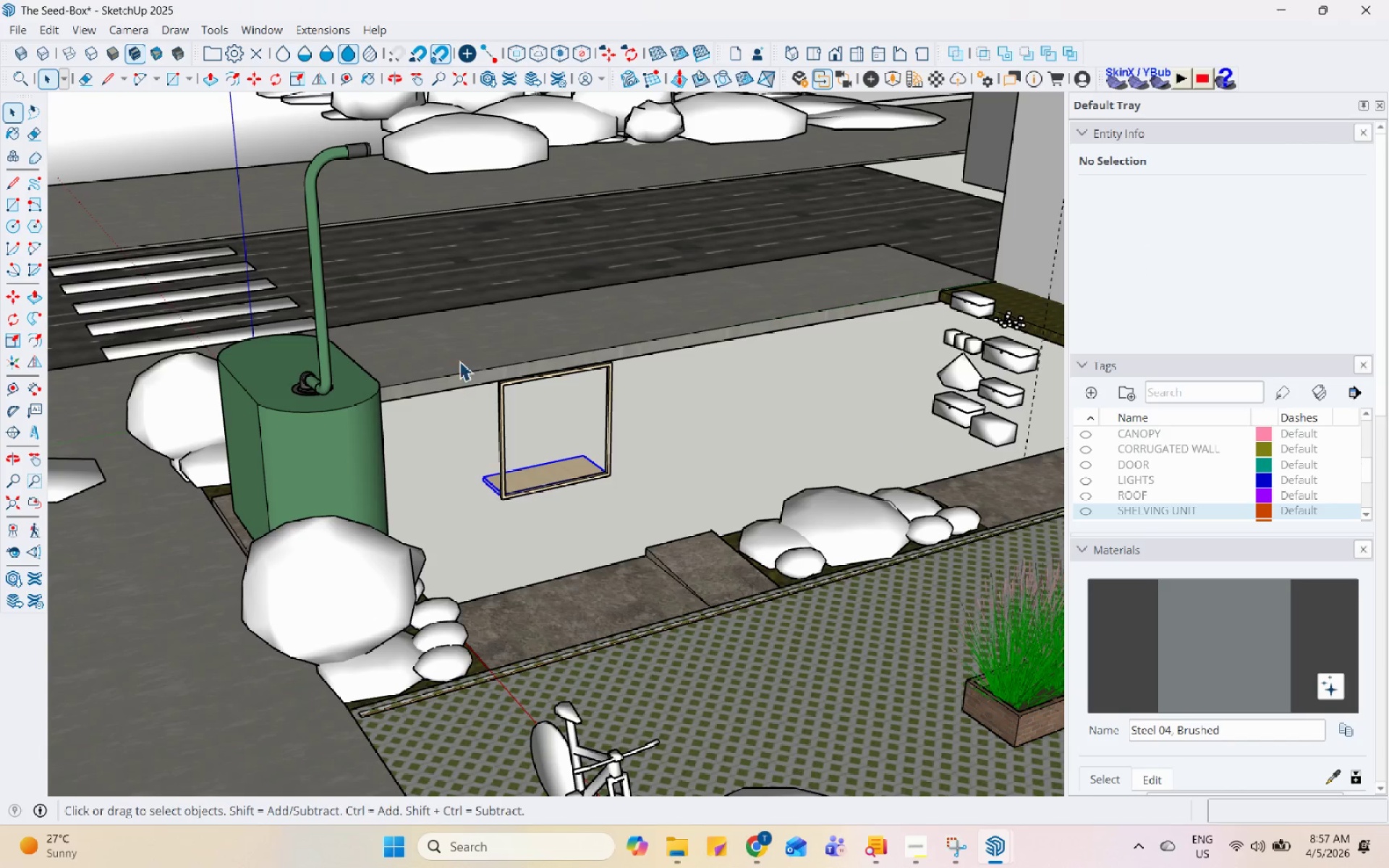 
scroll: coordinate [733, 519], scroll_direction: up, amount: 6.0
 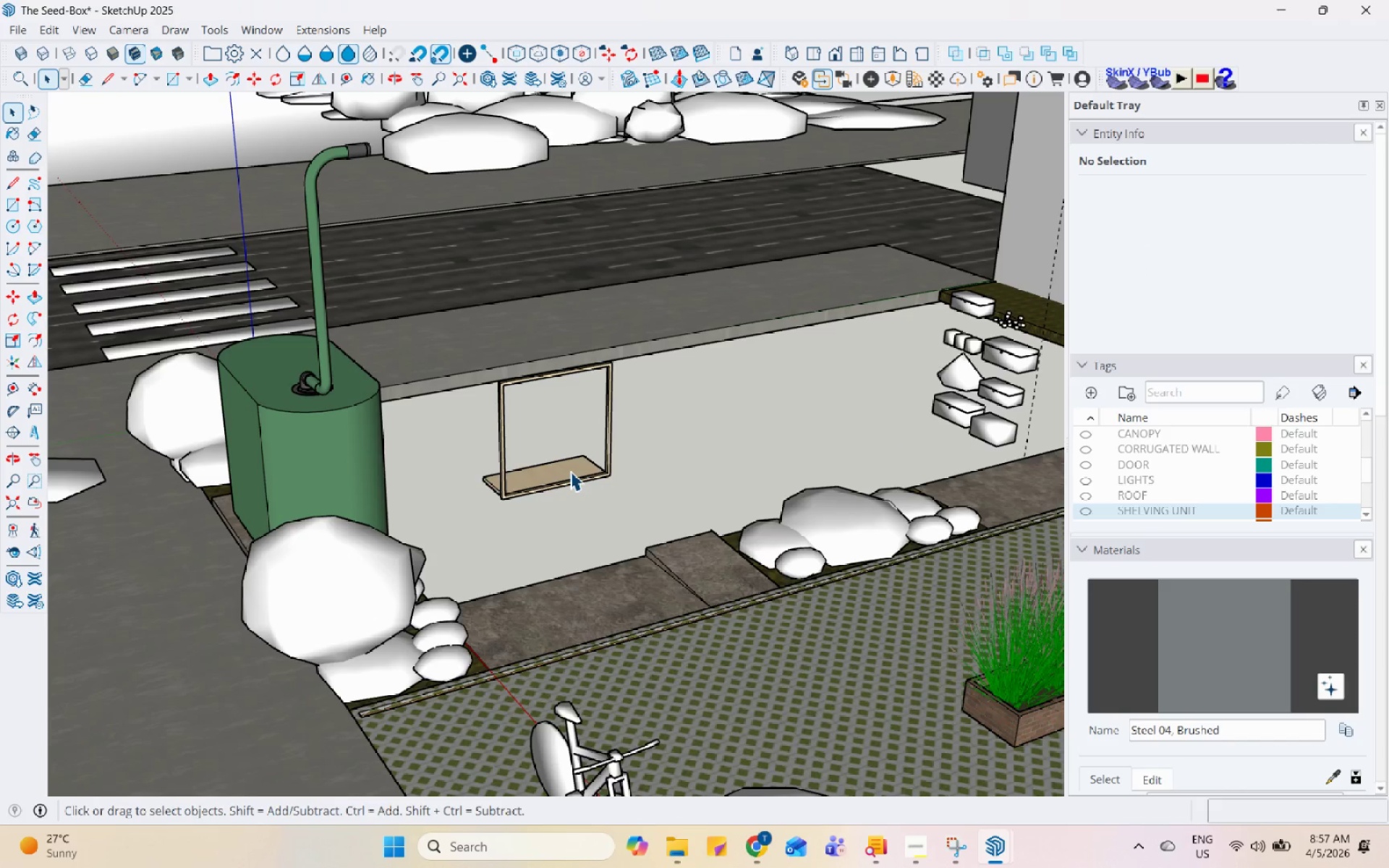 
left_click_drag(start_coordinate=[459, 354], to_coordinate=[729, 513])
 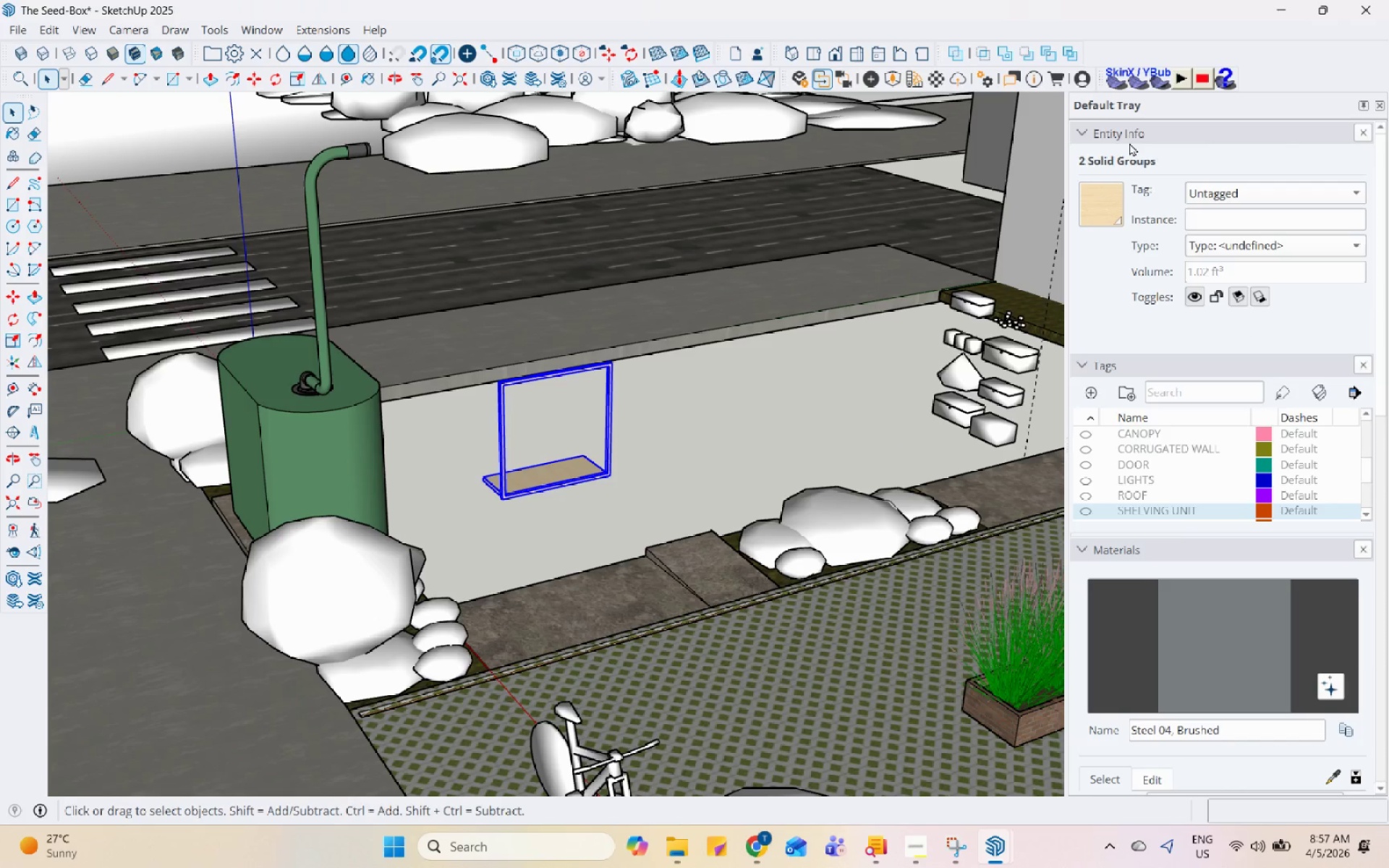 
left_click([1238, 190])
 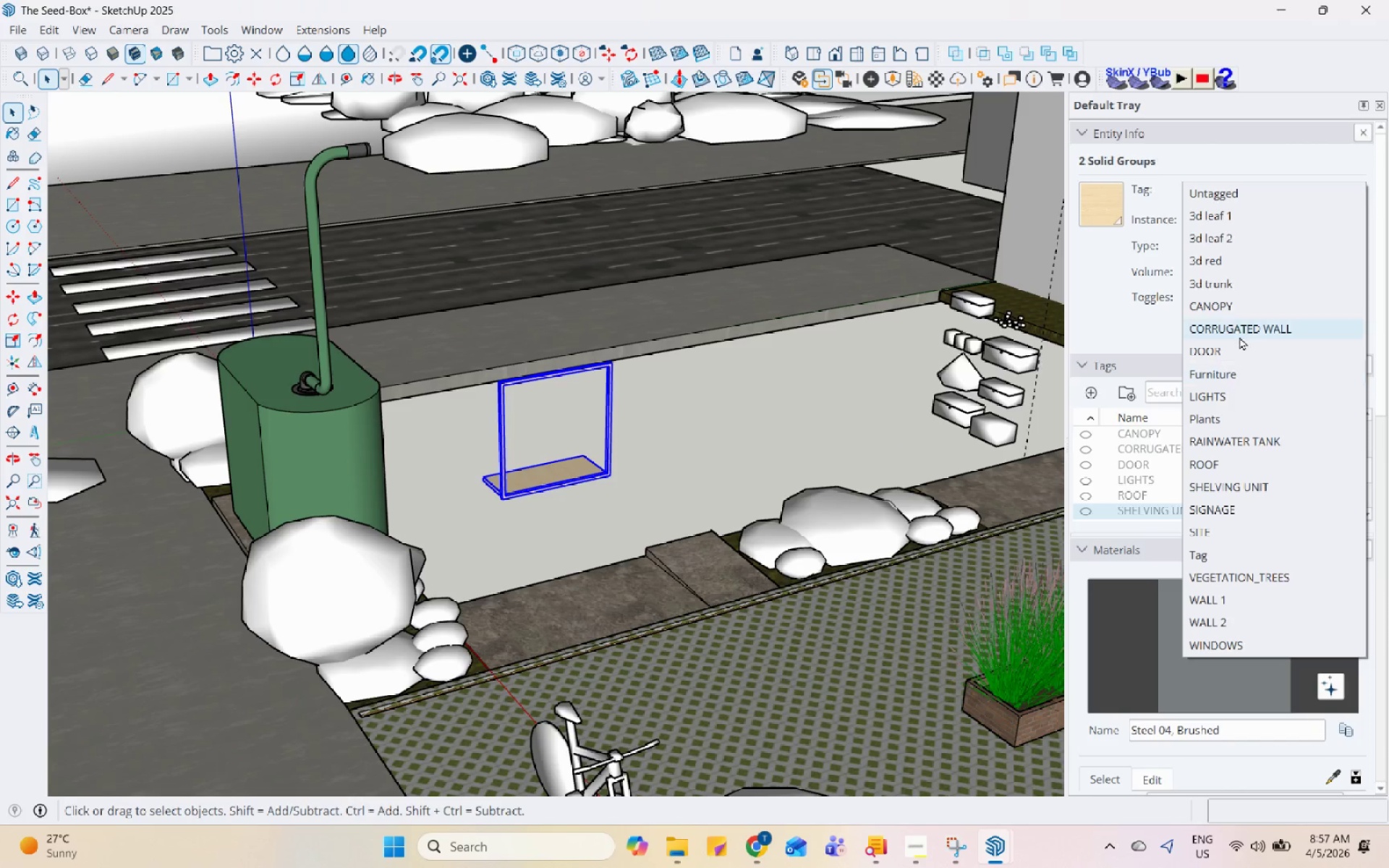 
left_click([1244, 325])
 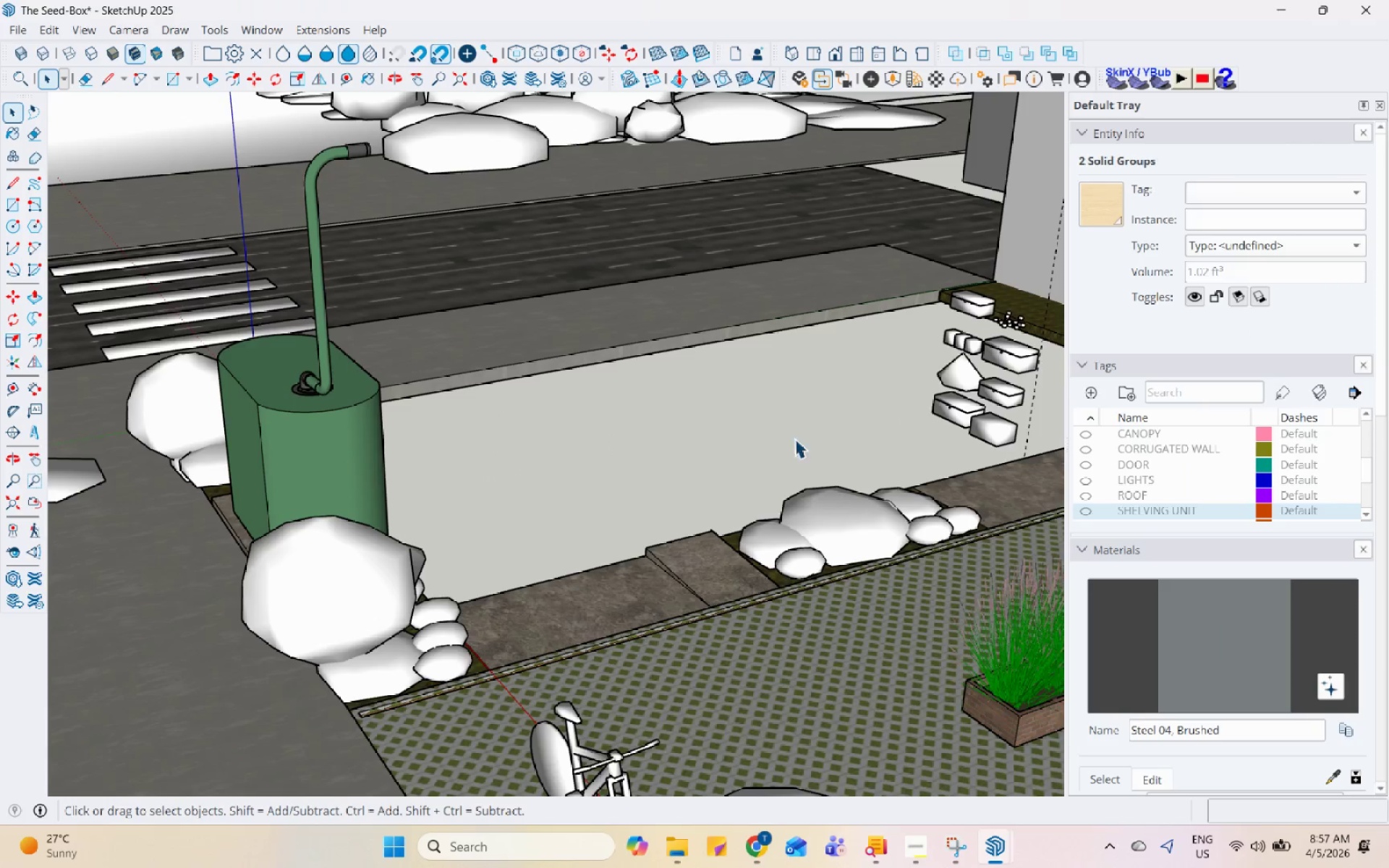 
scroll: coordinate [643, 448], scroll_direction: down, amount: 7.0
 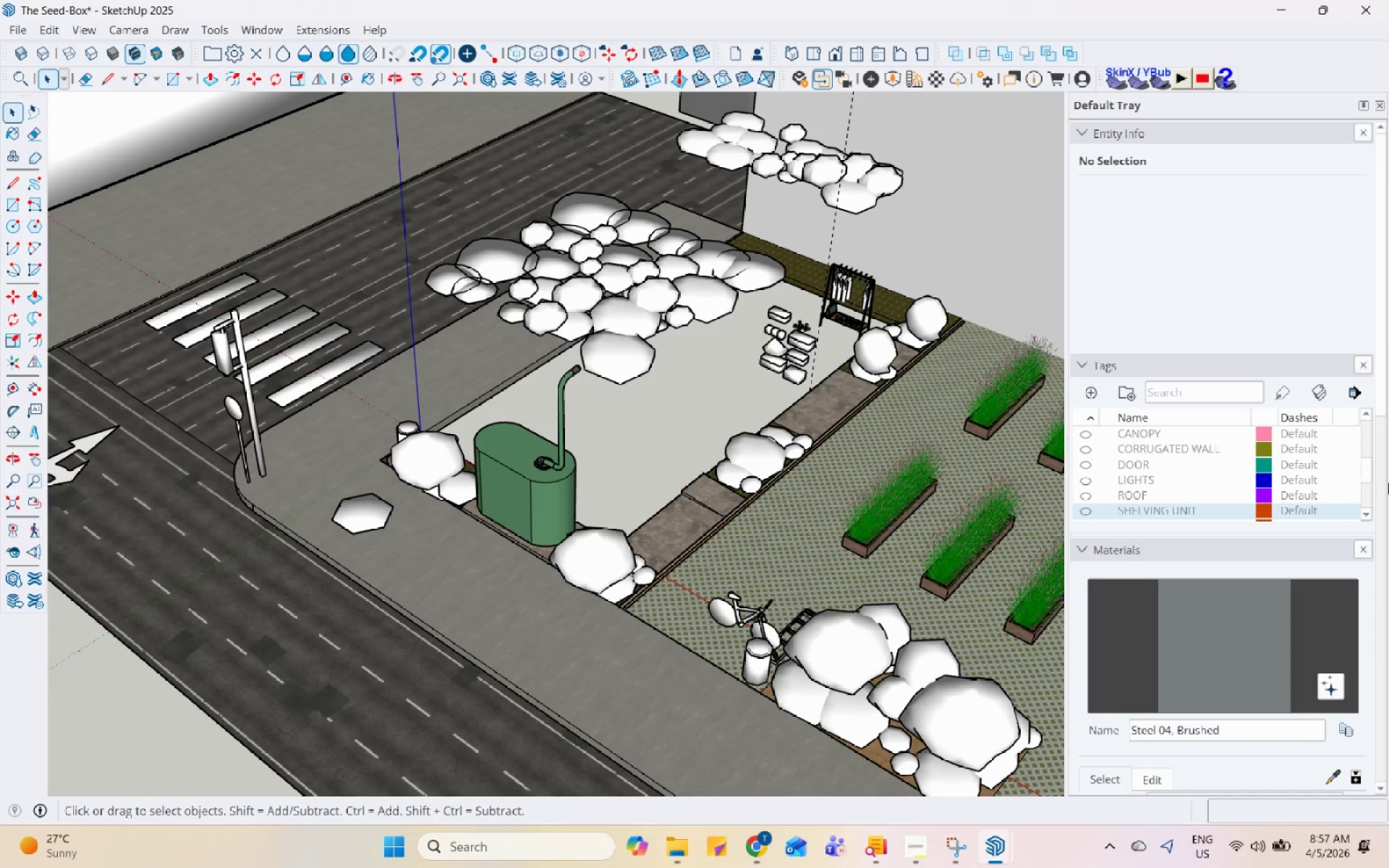 
scroll: coordinate [1175, 469], scroll_direction: up, amount: 2.0